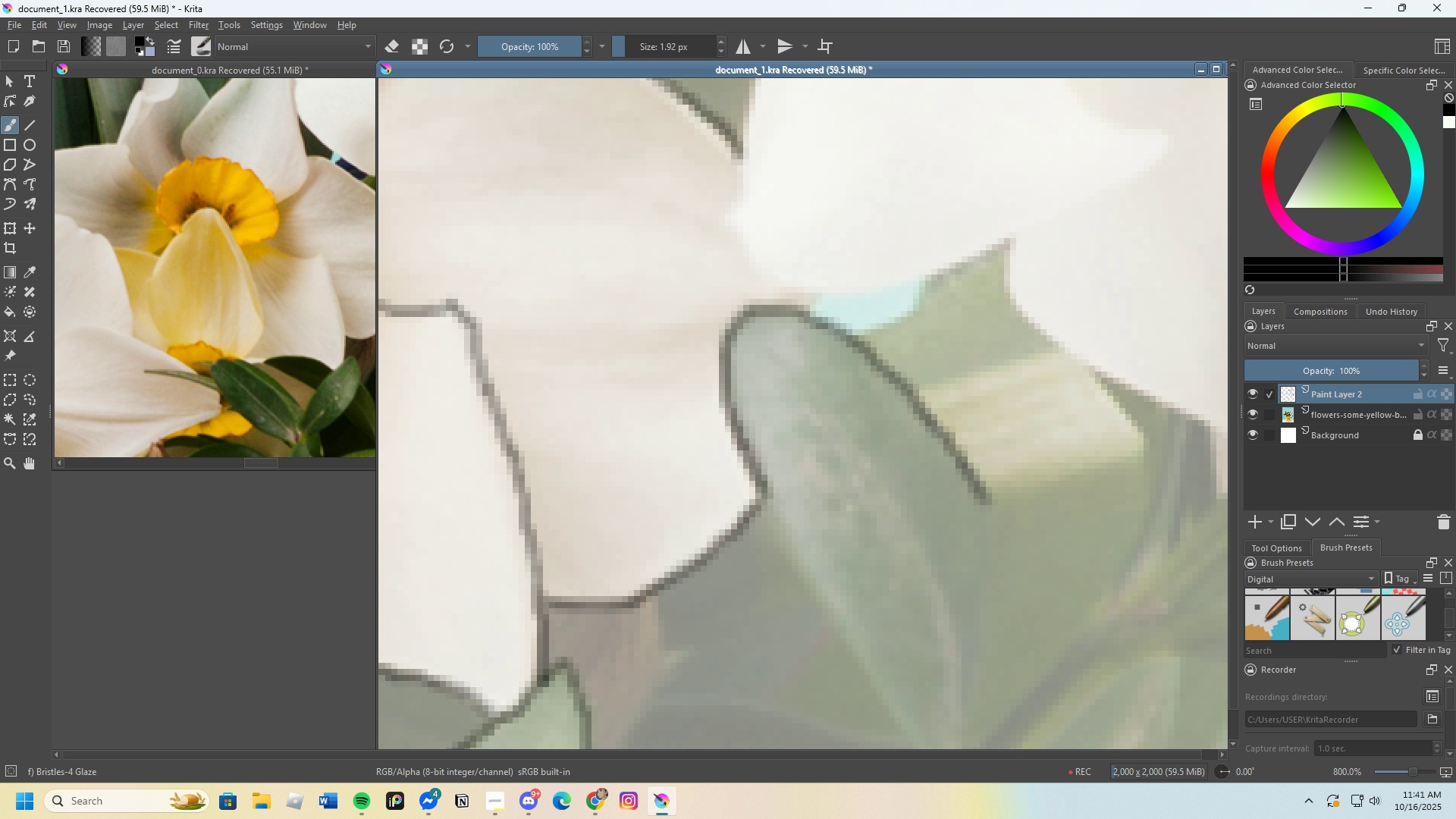 
scroll: coordinate [783, 536], scroll_direction: up, amount: 1.0
 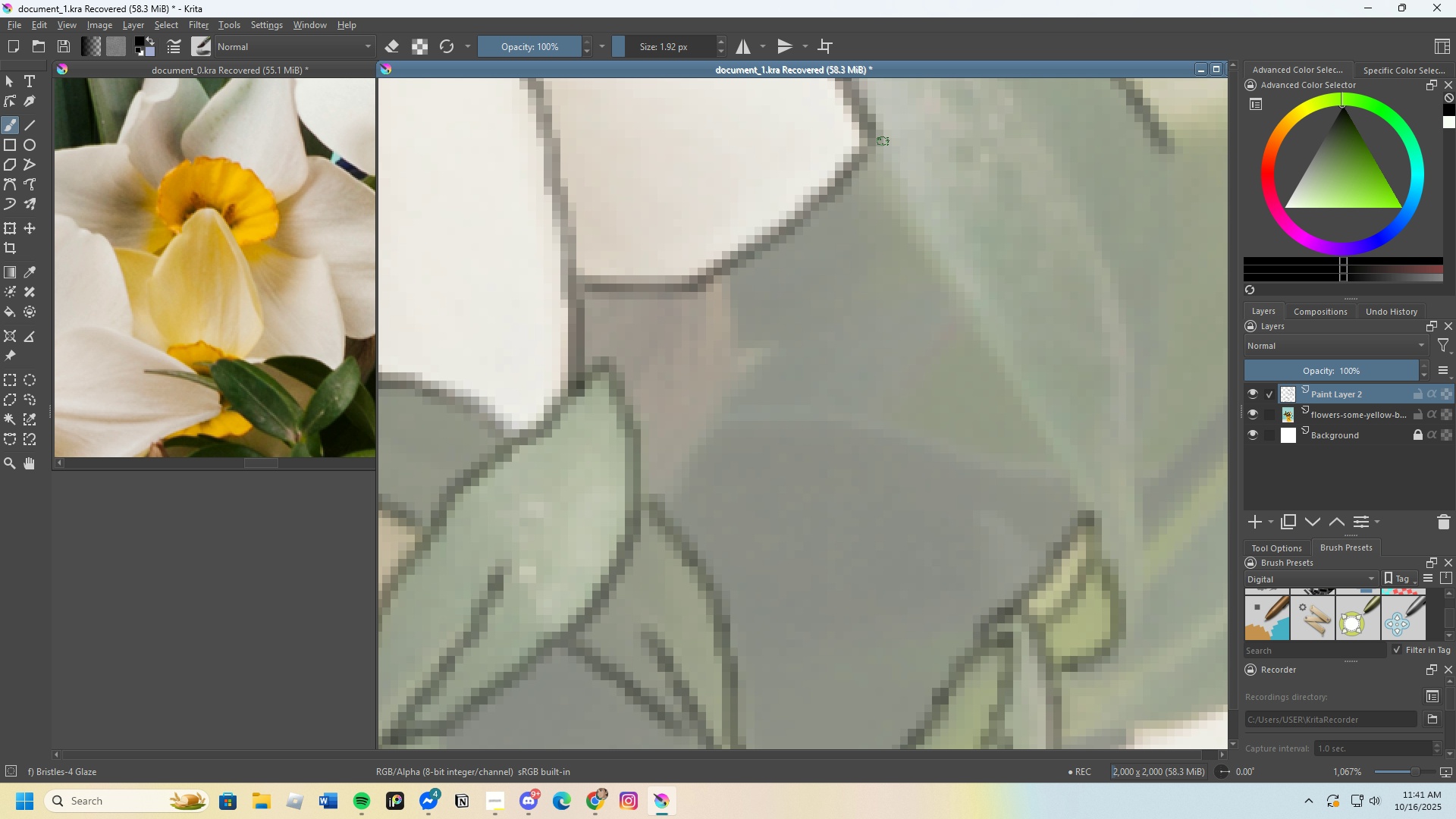 
left_click_drag(start_coordinate=[874, 140], to_coordinate=[996, 333])
 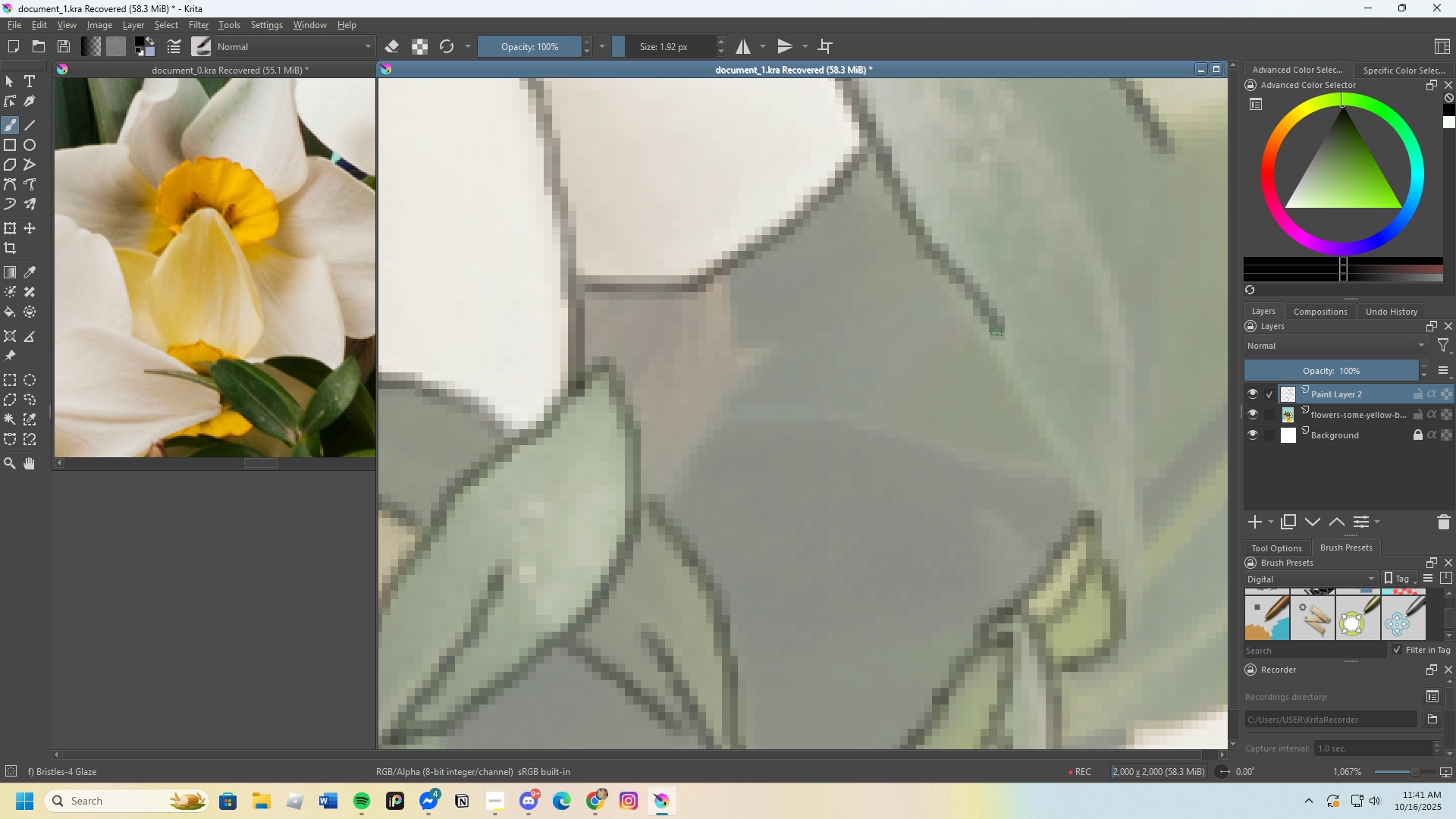 
key(Control+Z)
 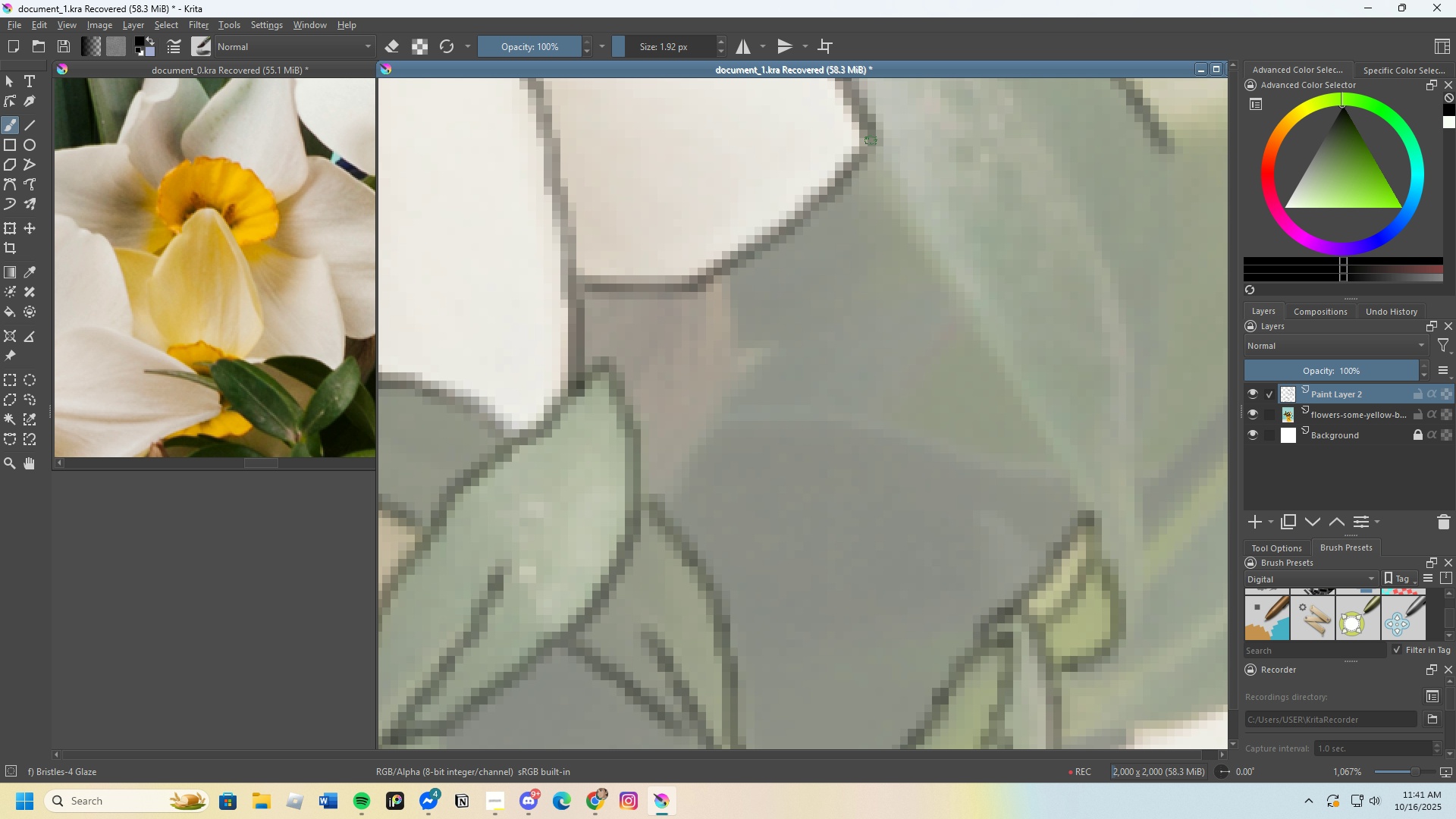 
left_click_drag(start_coordinate=[874, 140], to_coordinate=[973, 326])
 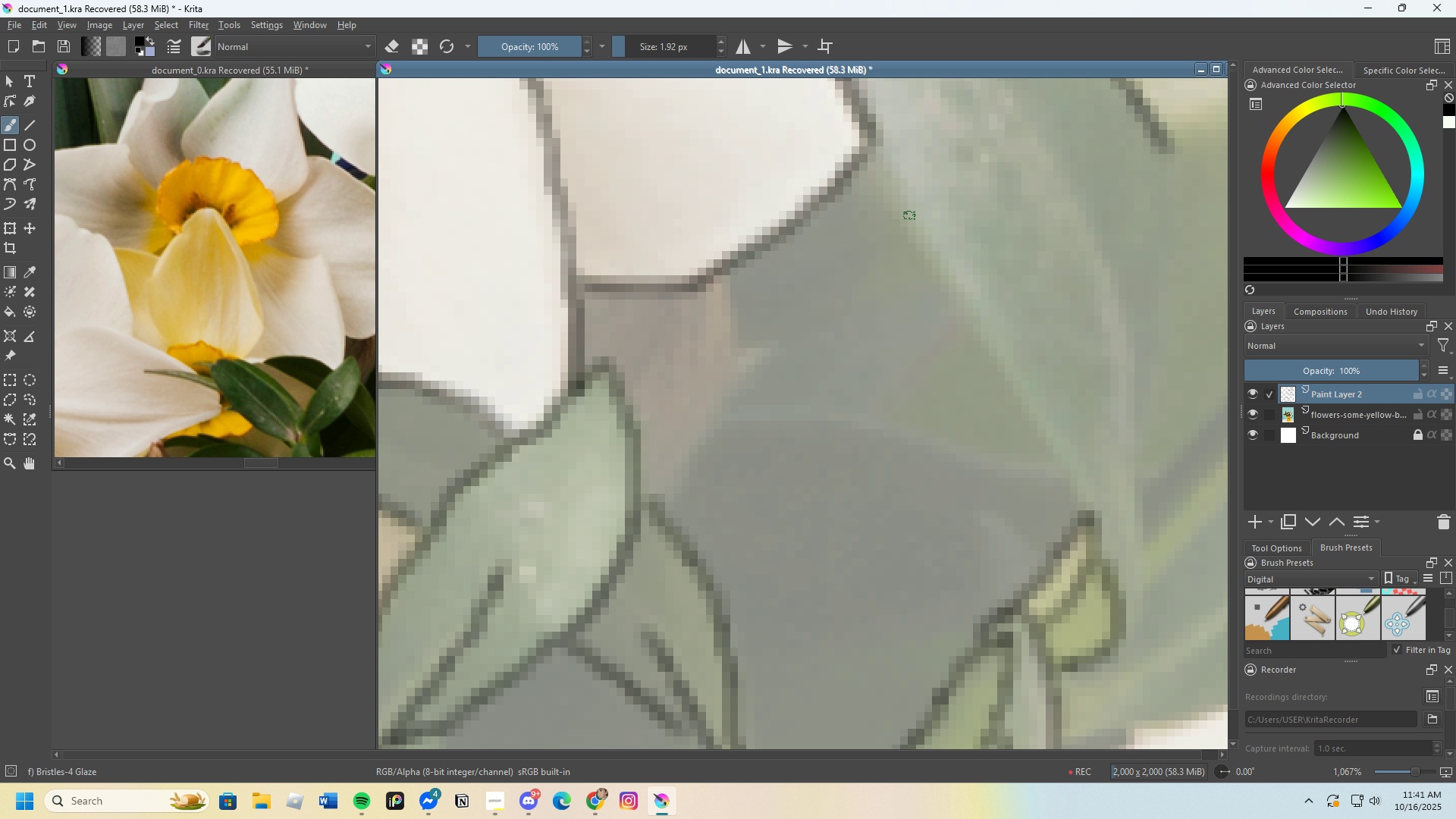 
key(Control+Z)
 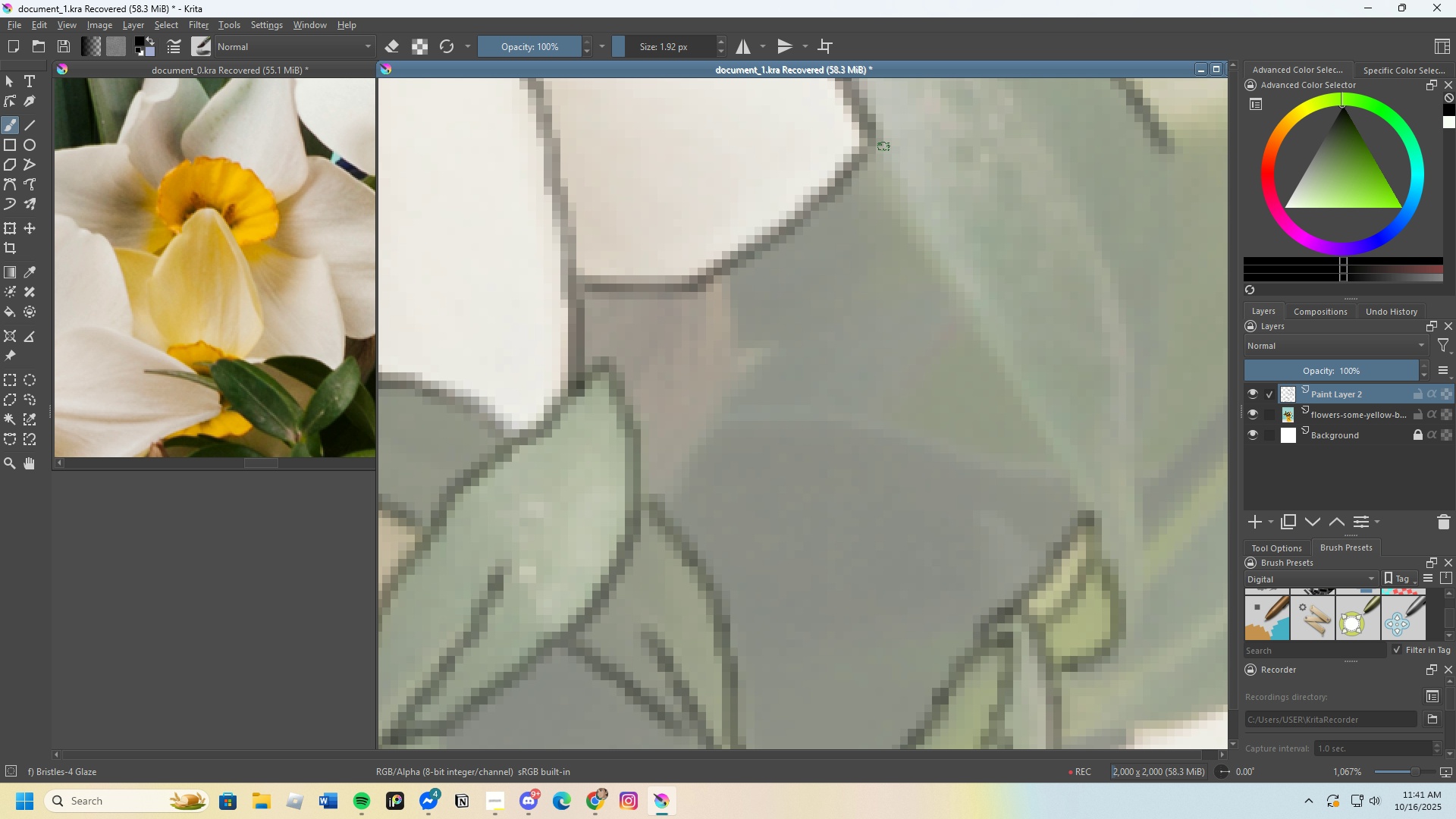 
left_click_drag(start_coordinate=[879, 145], to_coordinate=[1081, 515])
 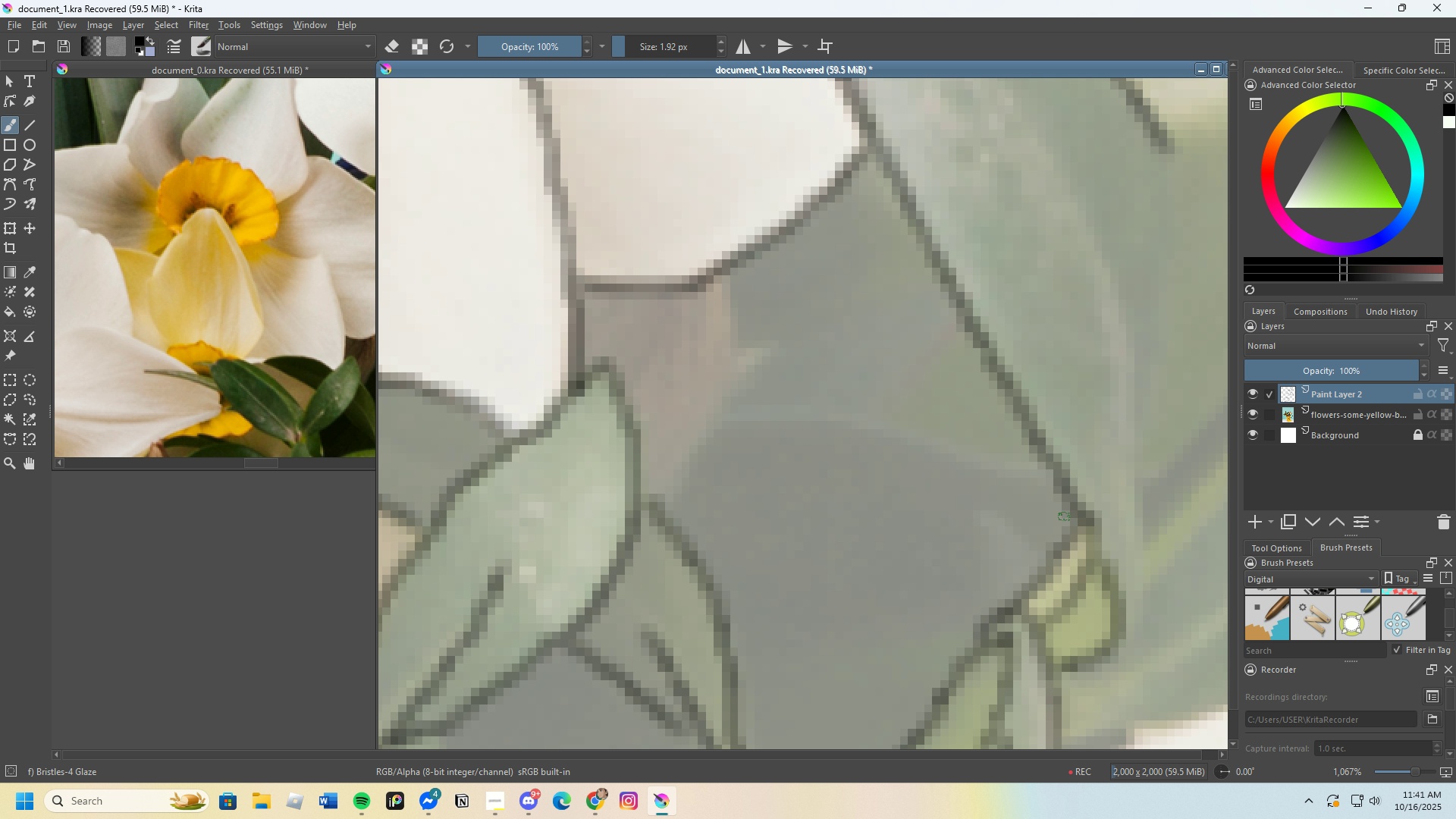 
scroll: coordinate [1063, 516], scroll_direction: down, amount: 2.0
 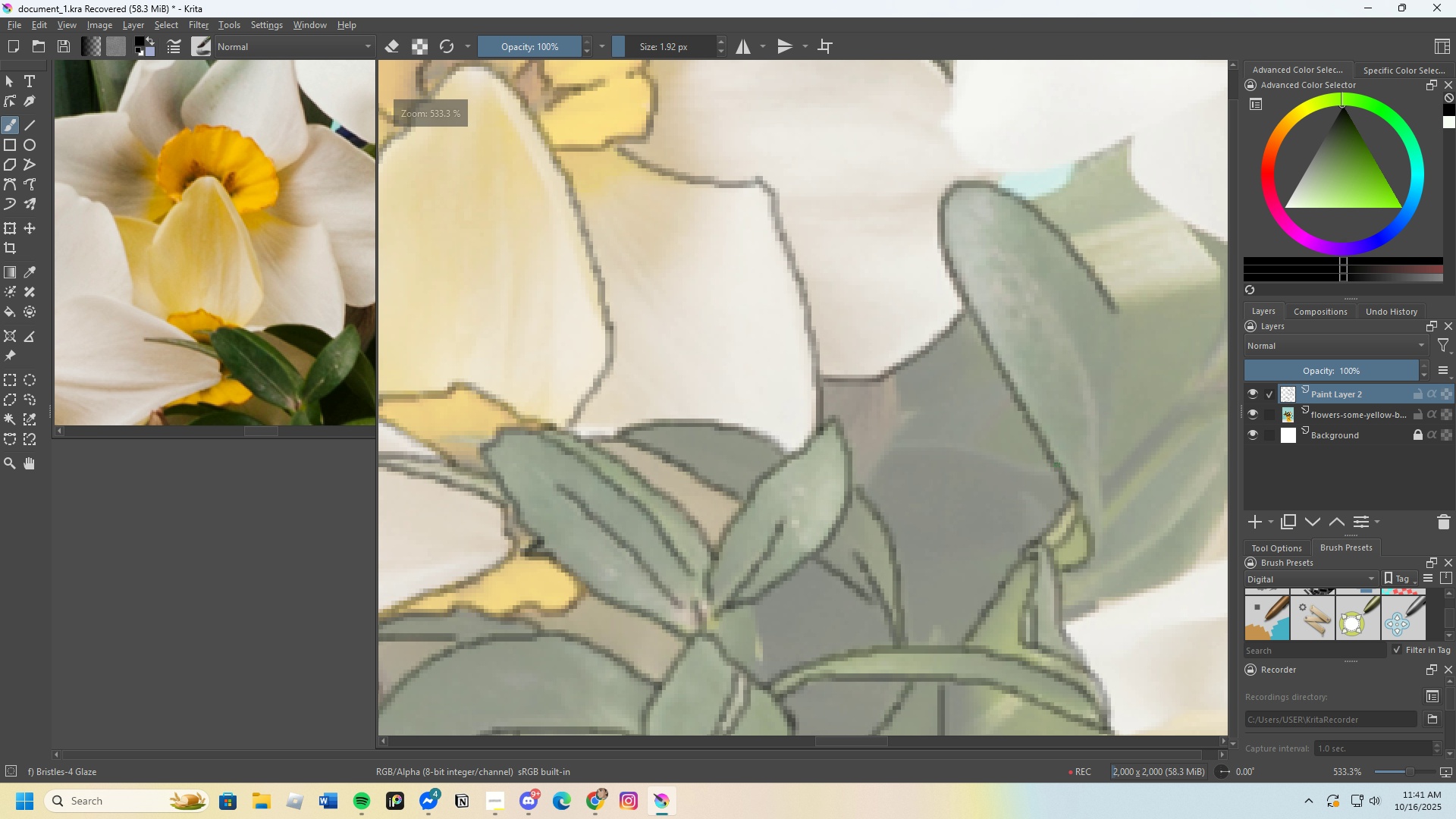 
scroll: coordinate [1032, 477], scroll_direction: up, amount: 1.0
 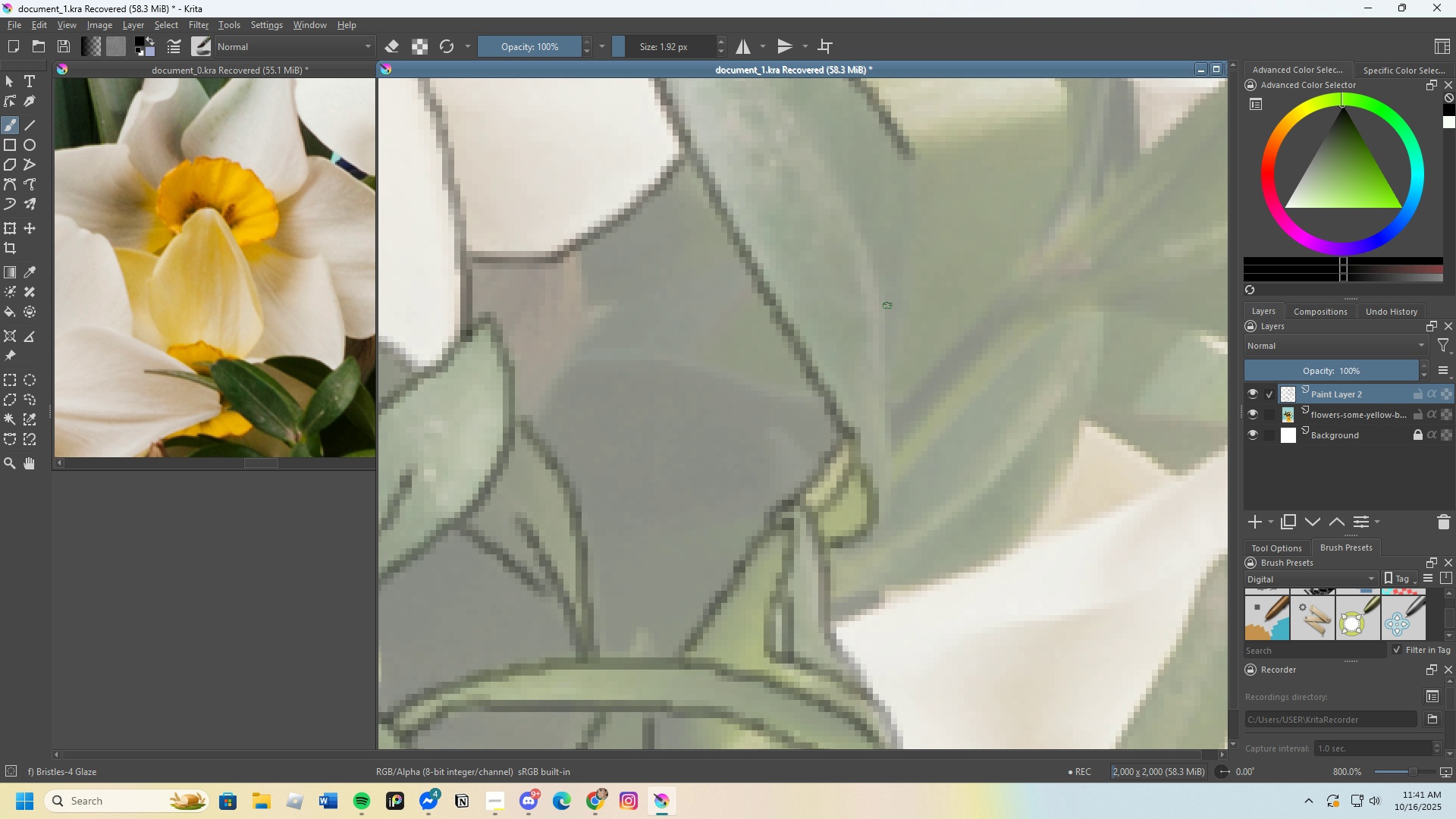 
left_click_drag(start_coordinate=[875, 300], to_coordinate=[900, 403])
 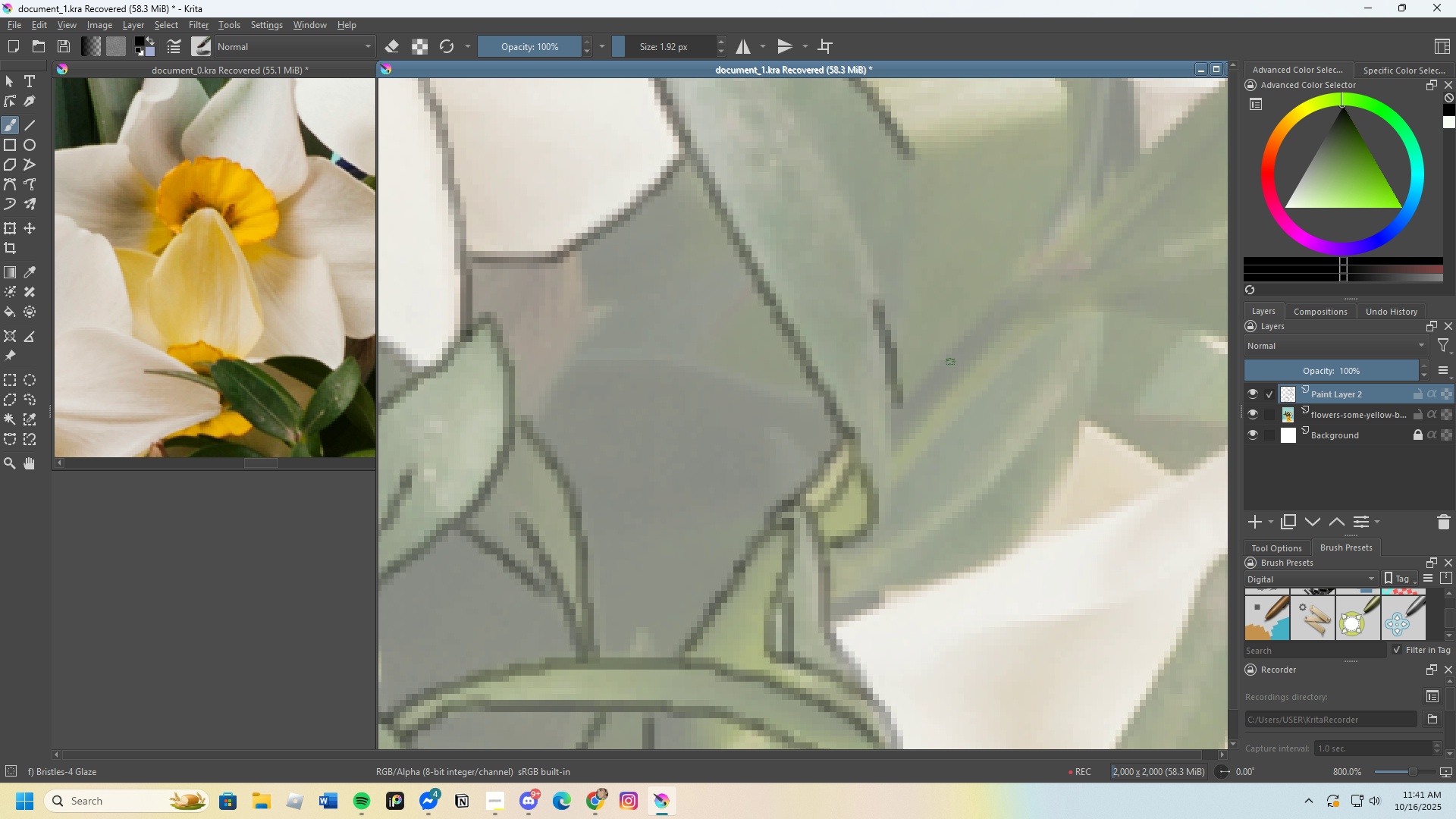 
key(Control+Z)
 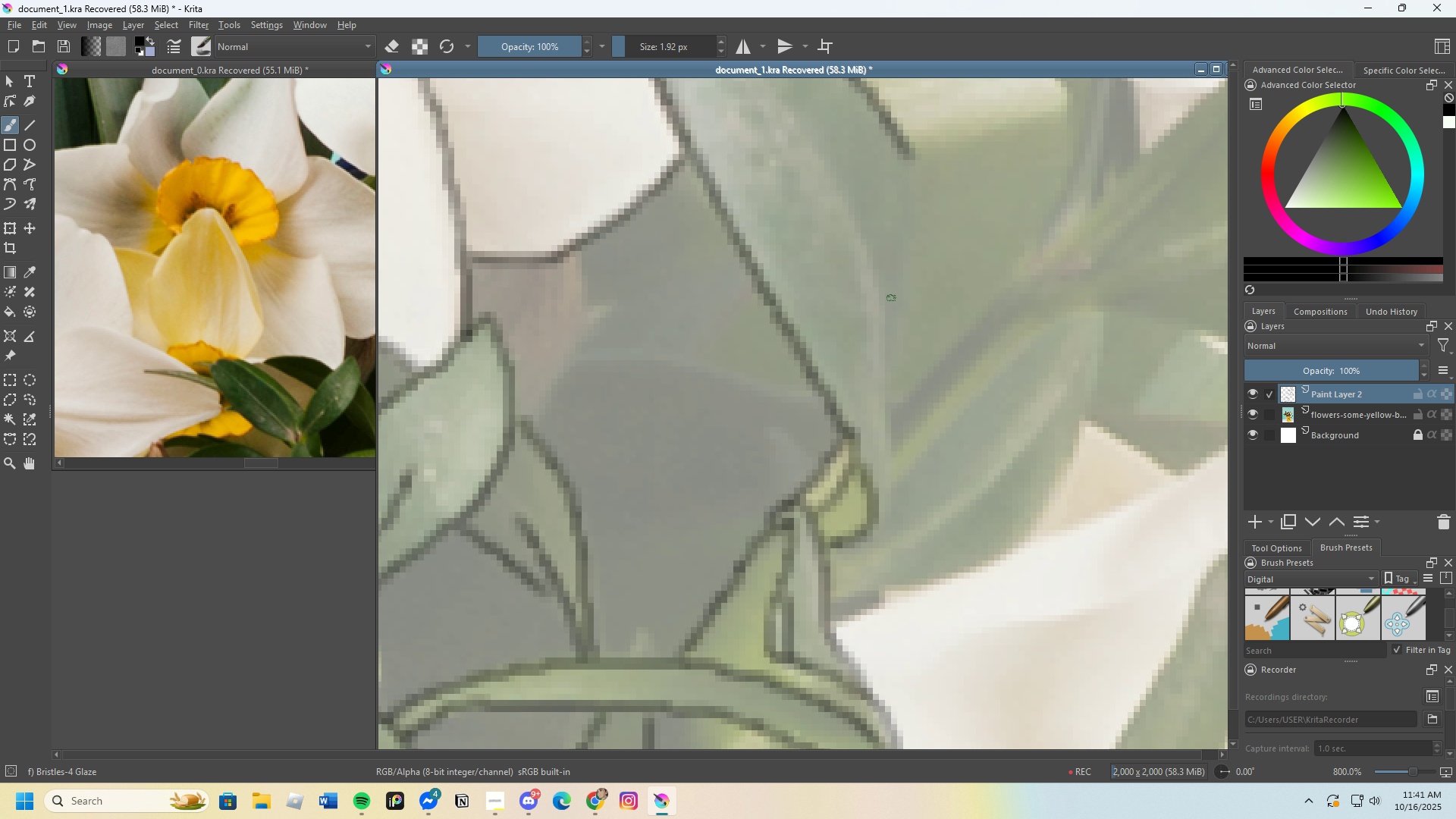 
left_click_drag(start_coordinate=[874, 284], to_coordinate=[893, 490])
 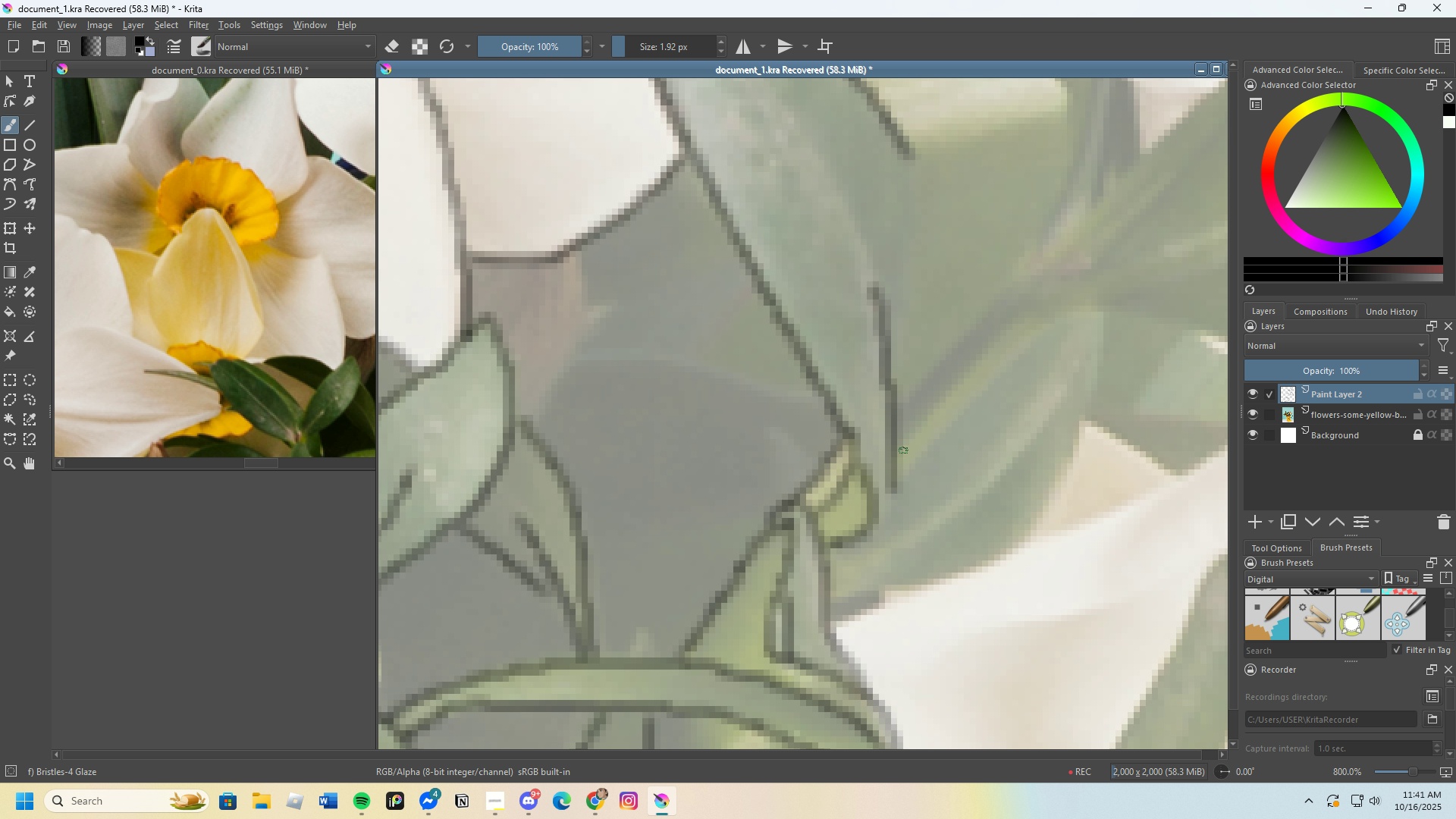 
key(Control+Z)
 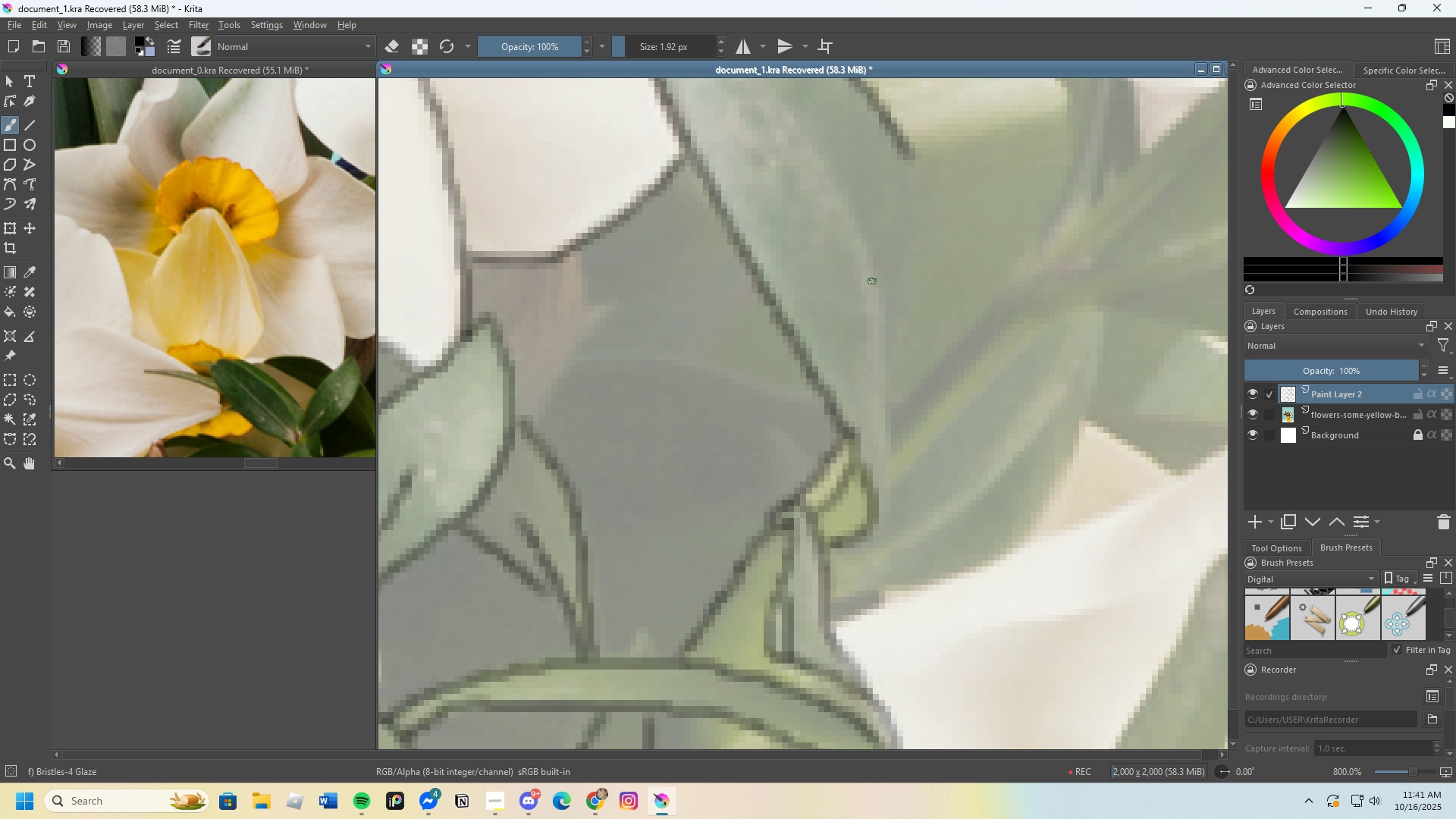 
left_click_drag(start_coordinate=[872, 281], to_coordinate=[890, 497])
 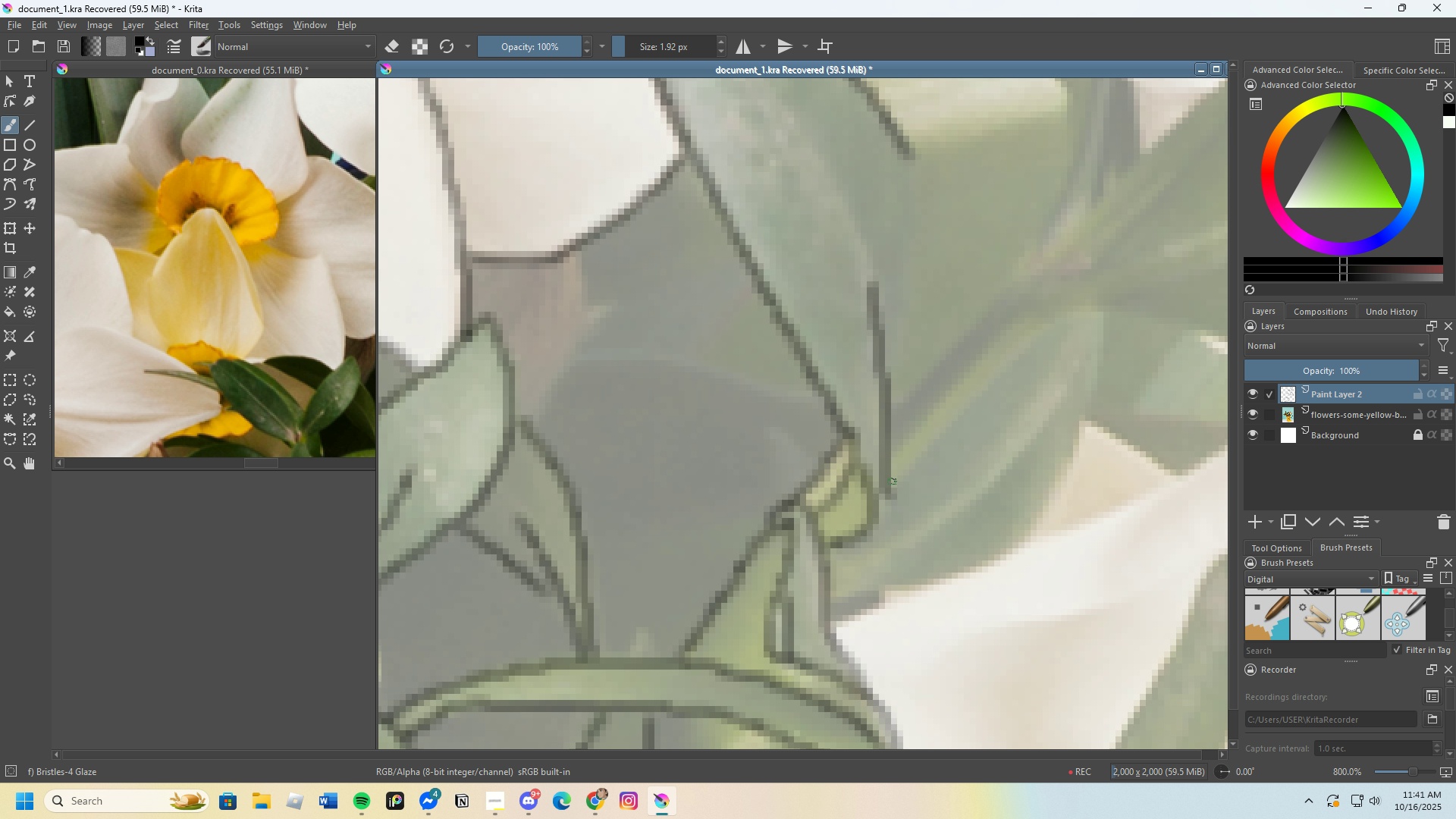 
scroll: coordinate [868, 337], scroll_direction: none, amount: 0.0
 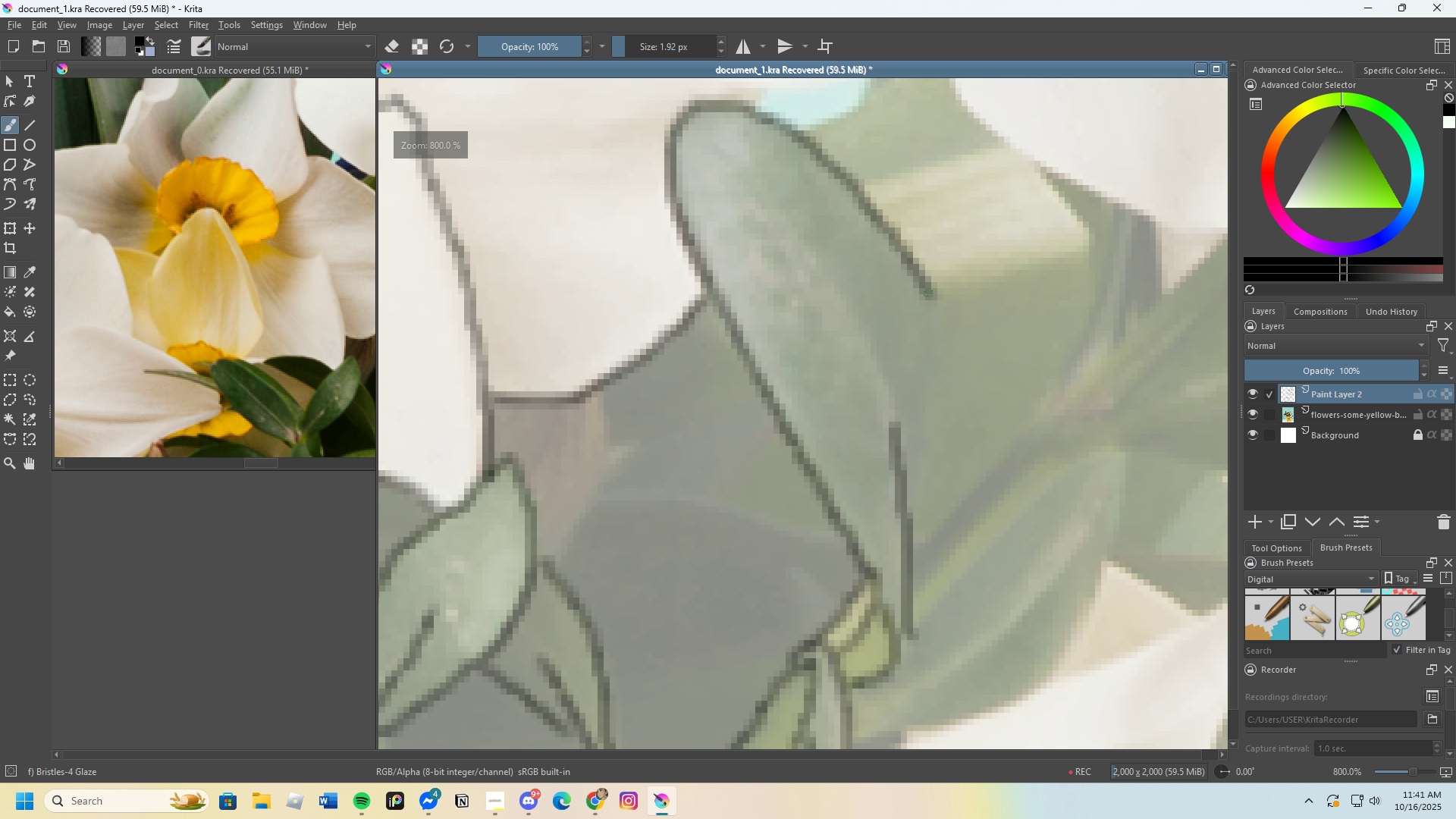 
left_click_drag(start_coordinate=[927, 296], to_coordinate=[931, 355])
 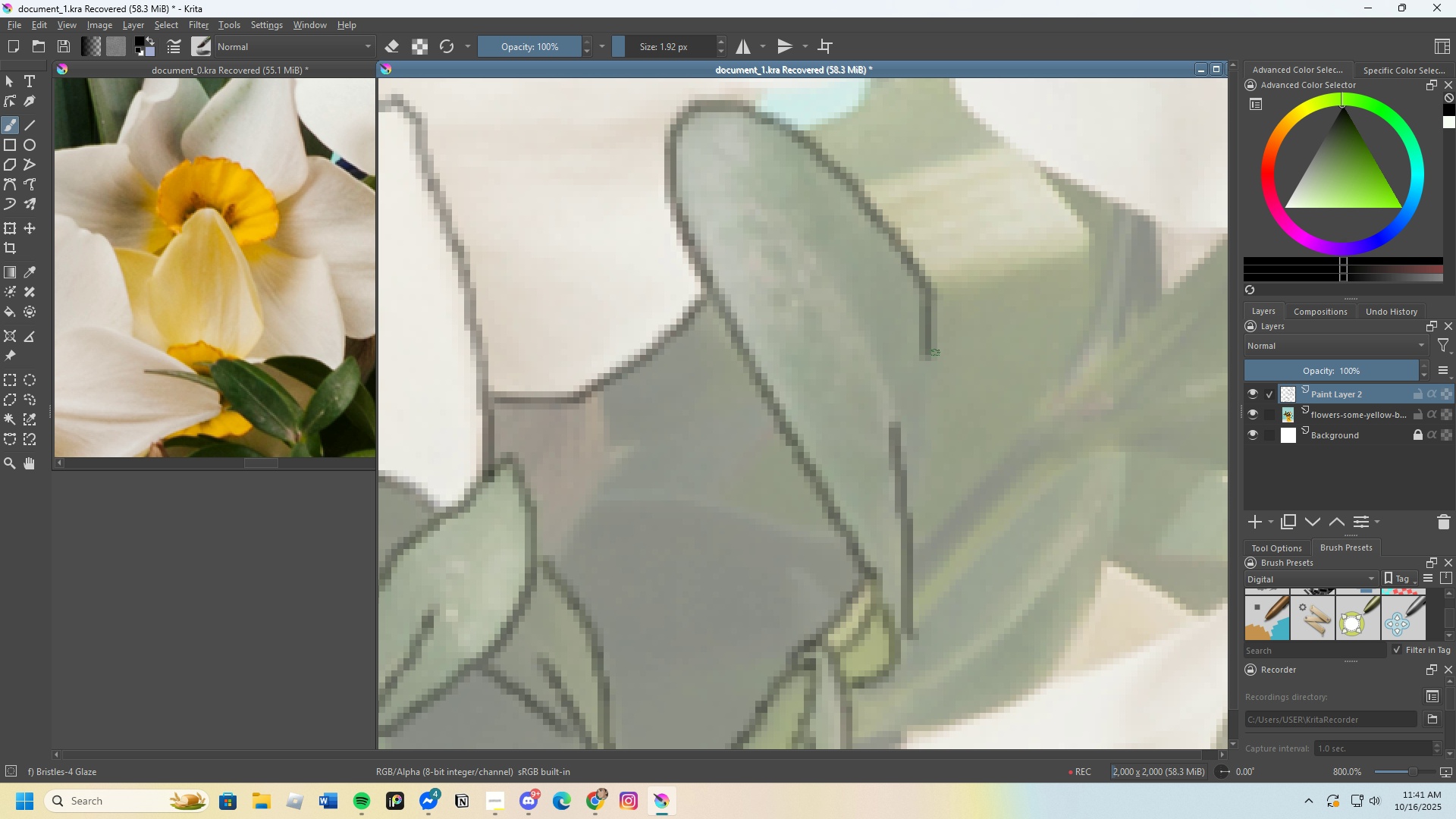 
key(Control+Z)
 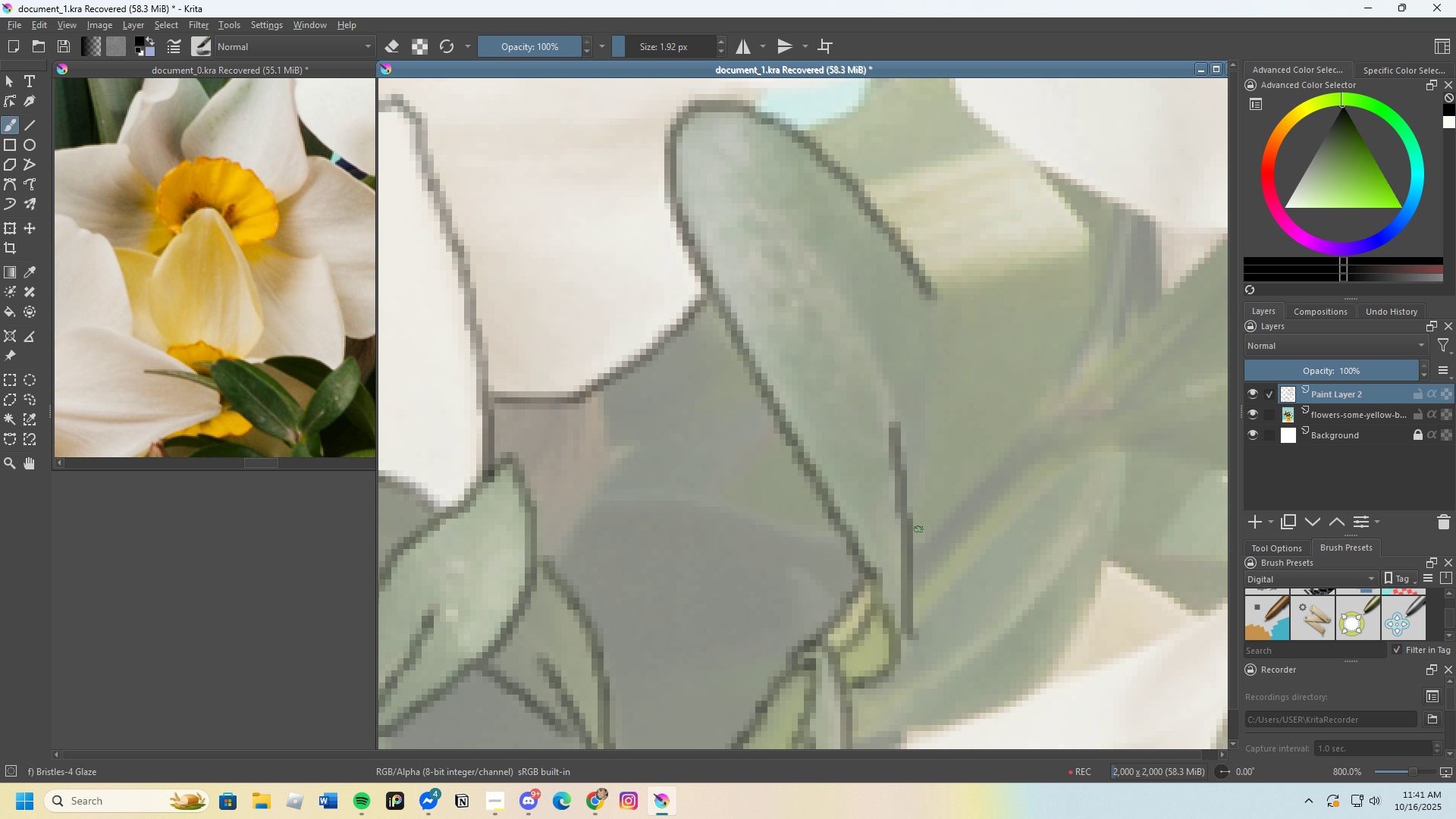 
left_click_drag(start_coordinate=[918, 532], to_coordinate=[928, 271])
 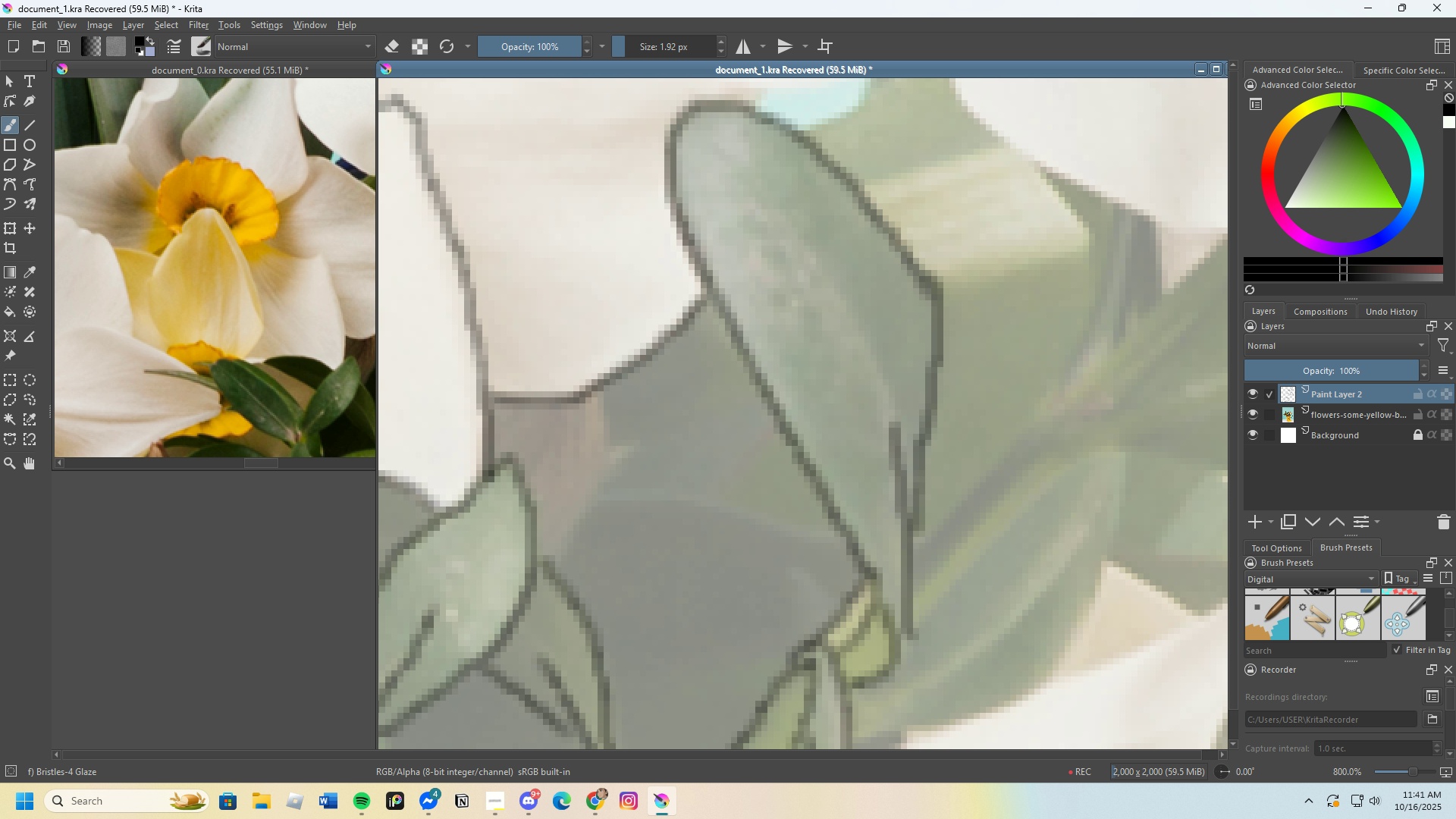 
key(Control+Z)
 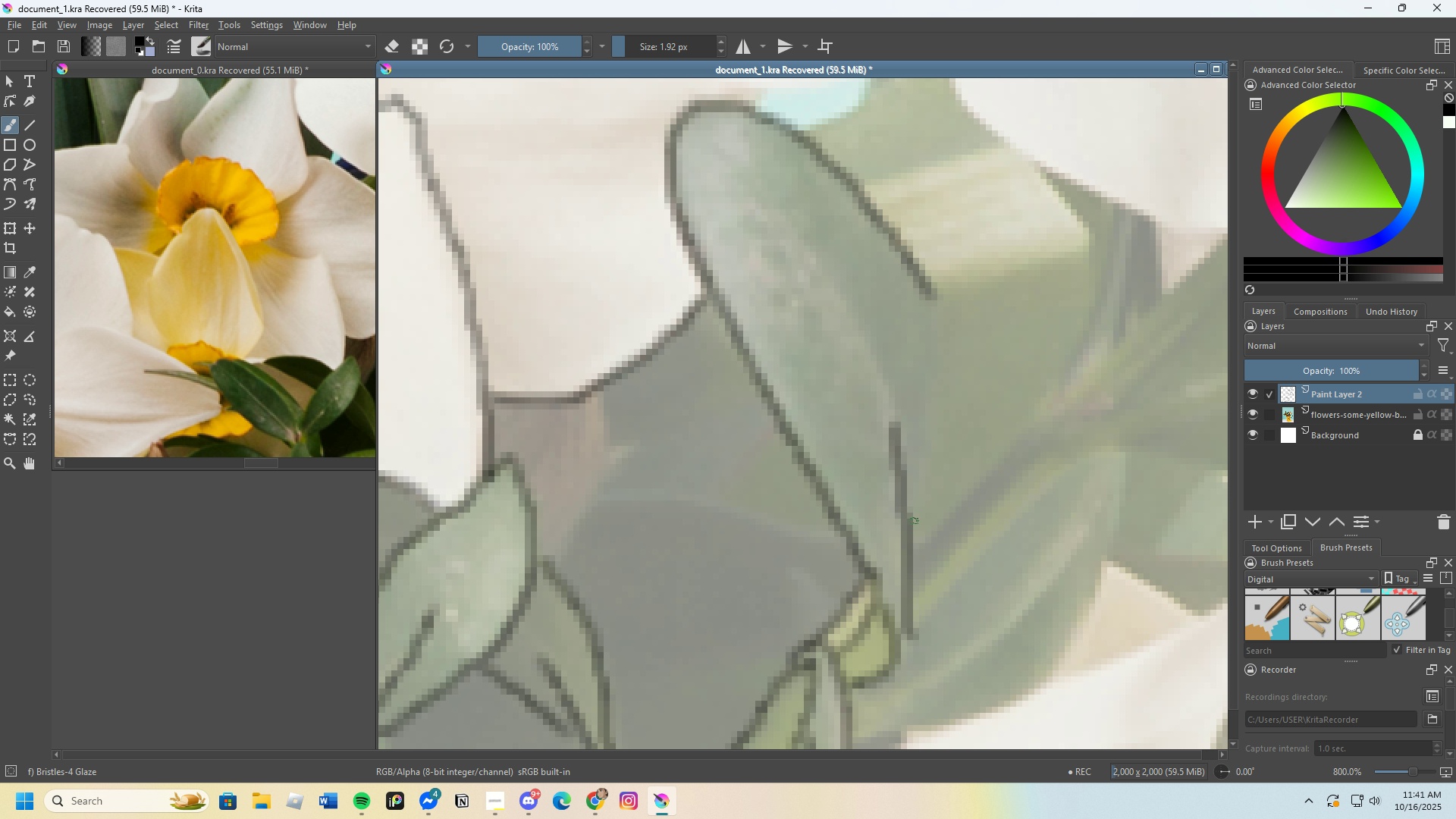 
left_click_drag(start_coordinate=[916, 504], to_coordinate=[925, 283])
 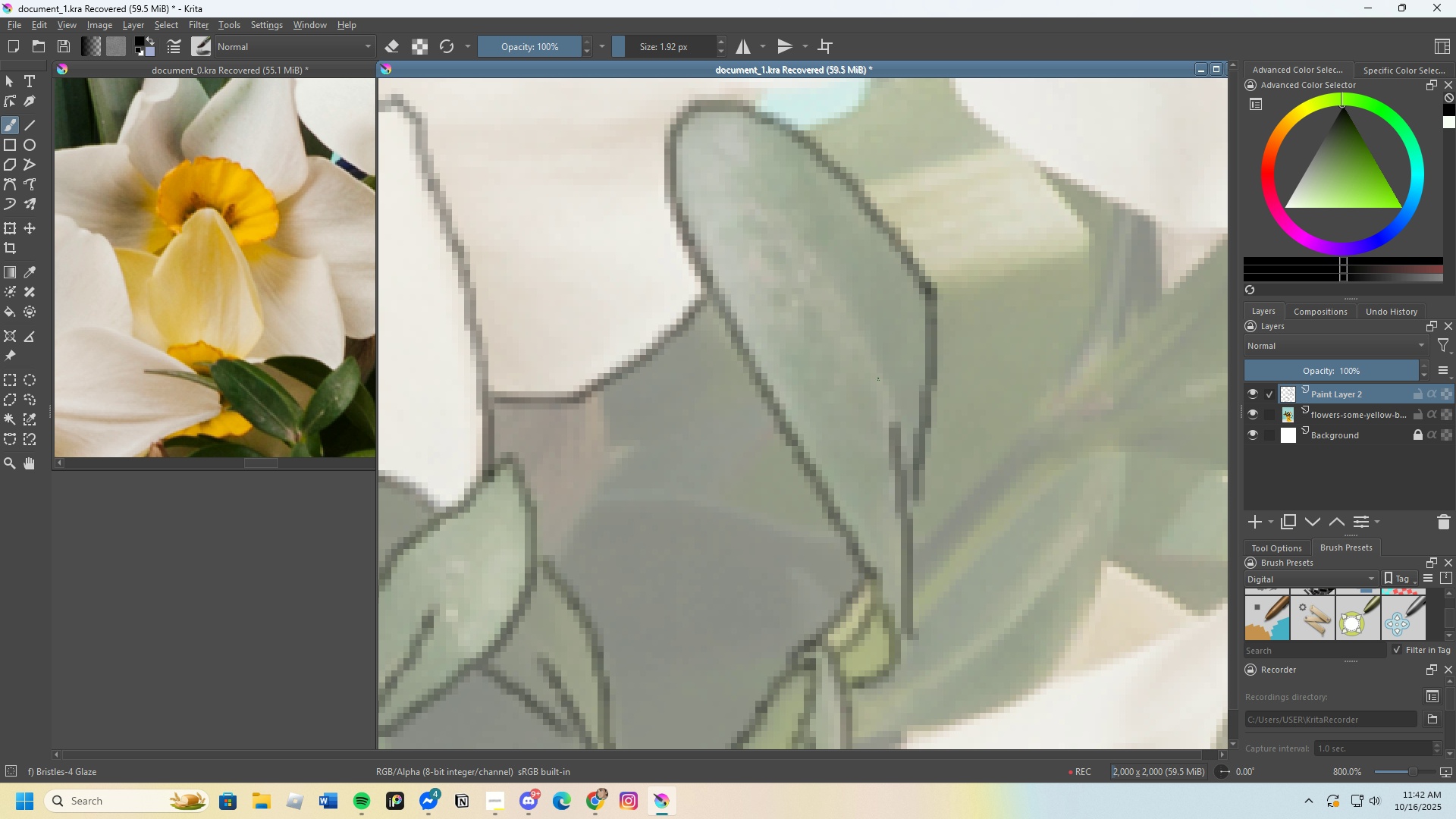 
scroll: coordinate [864, 381], scroll_direction: down, amount: 4.0
 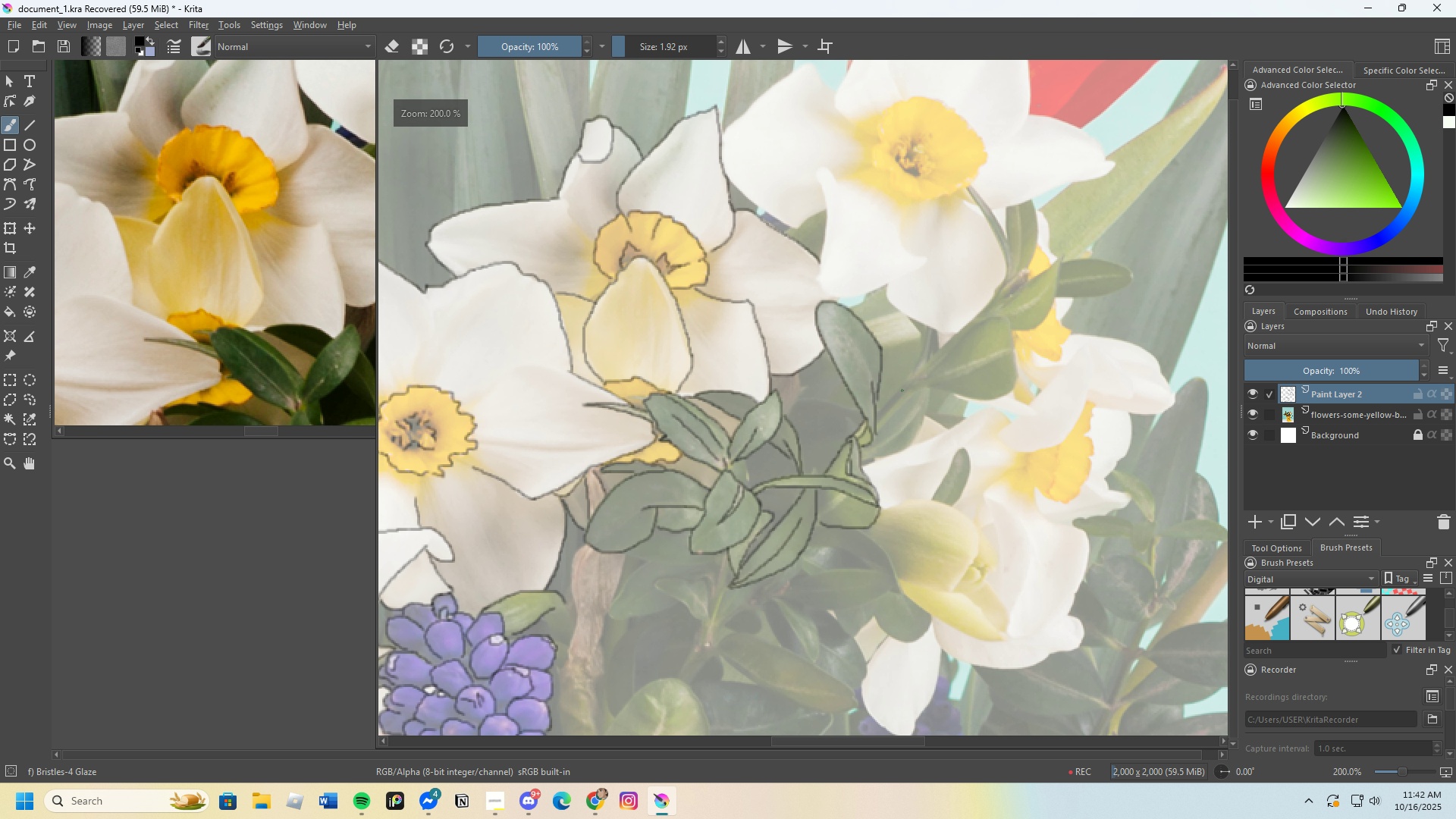 
scroll: coordinate [876, 412], scroll_direction: up, amount: 1.0
 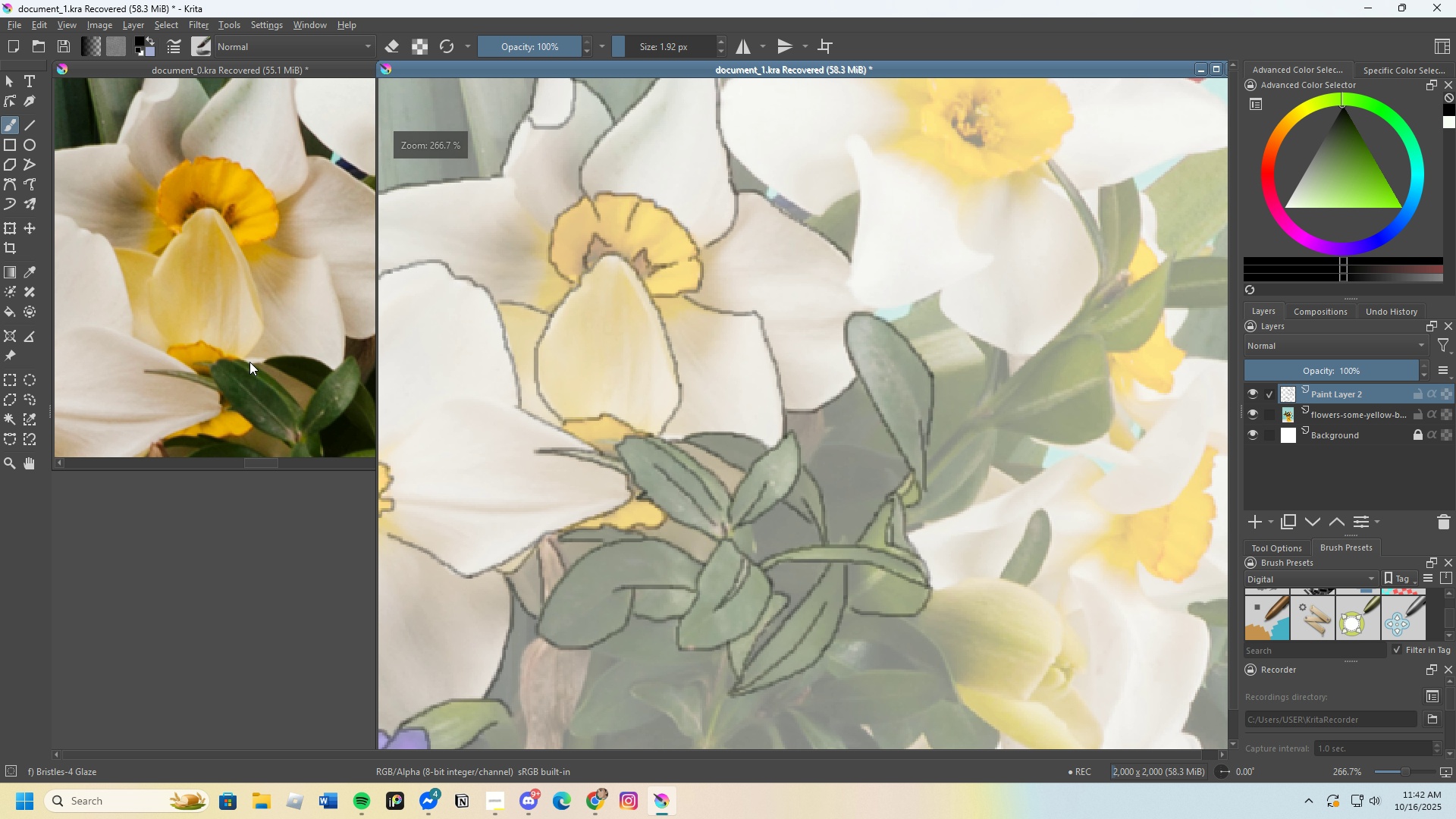 
scroll: coordinate [253, 357], scroll_direction: down, amount: 2.0
 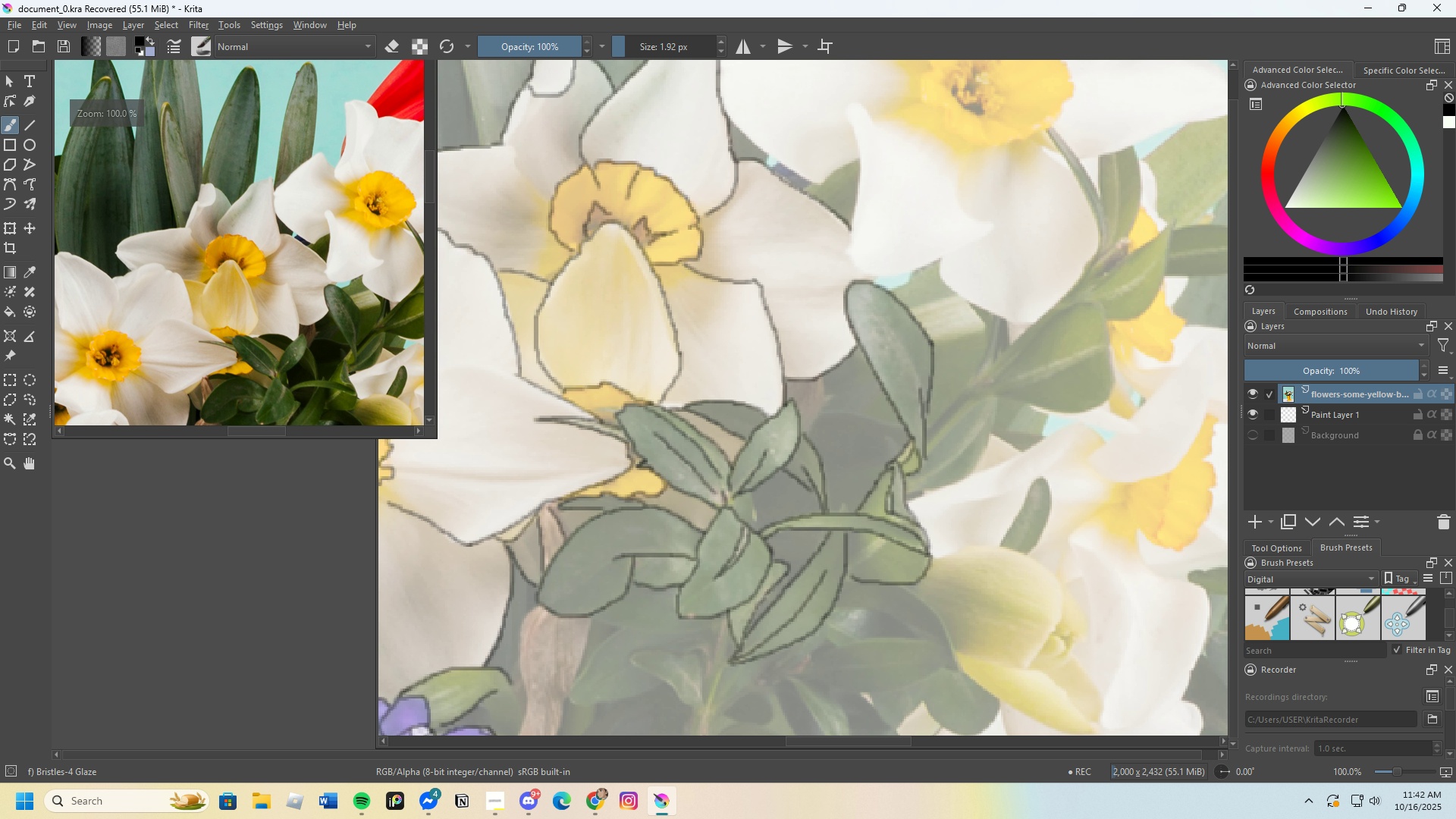 
scroll: coordinate [908, 456], scroll_direction: up, amount: 5.0
 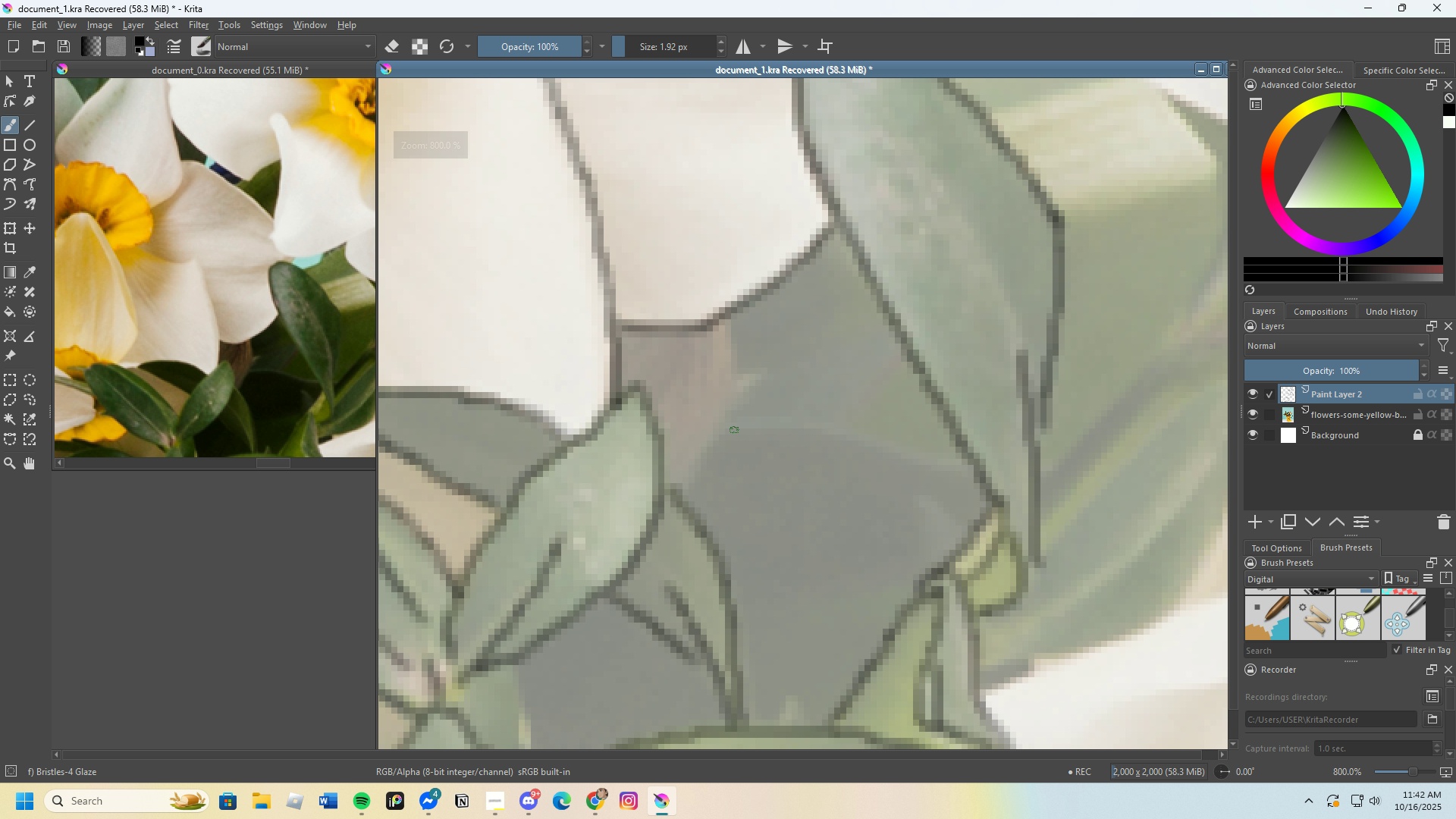 
left_click_drag(start_coordinate=[729, 428], to_coordinate=[971, 460])
 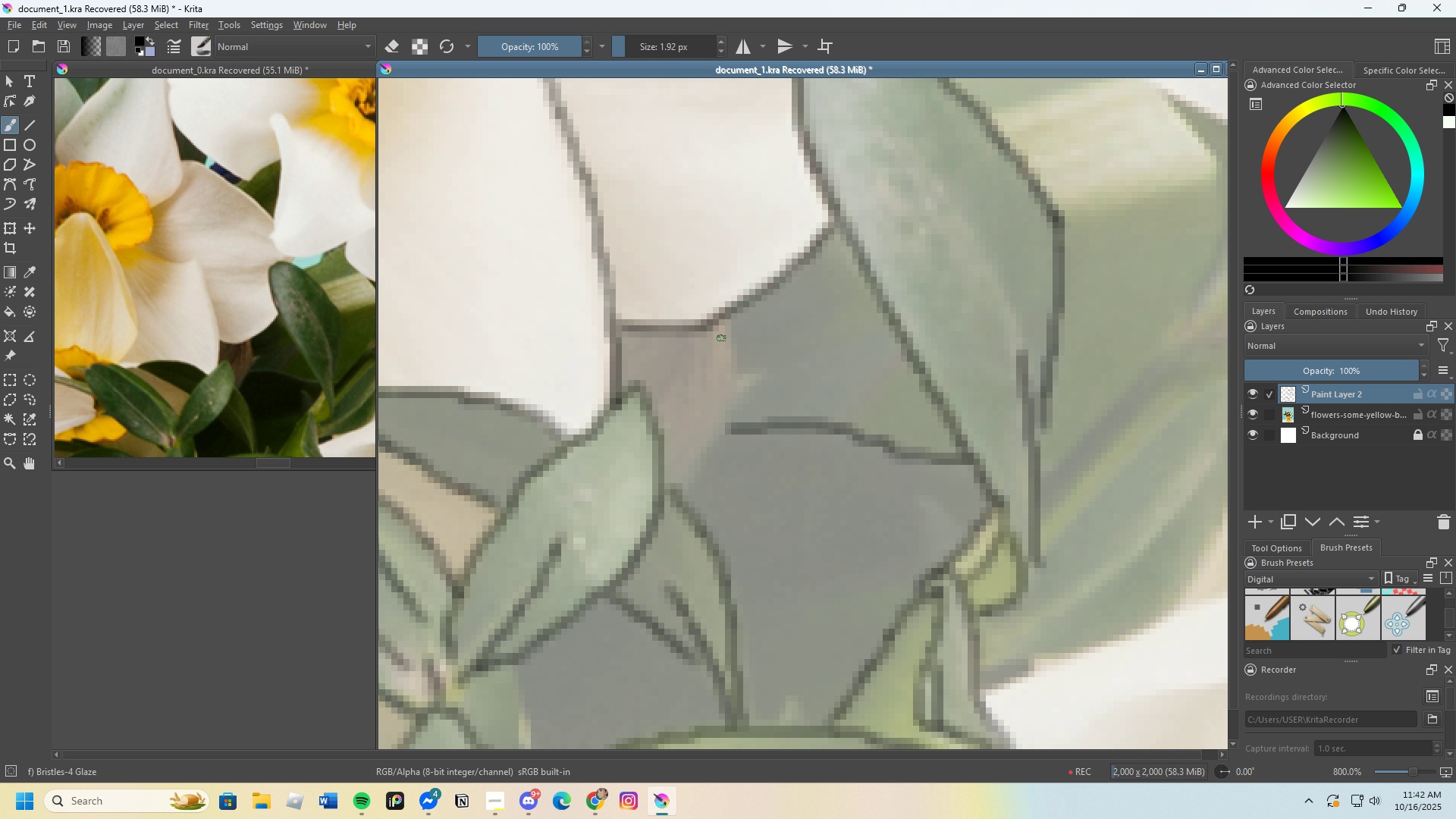 
left_click_drag(start_coordinate=[726, 321], to_coordinate=[749, 375])
 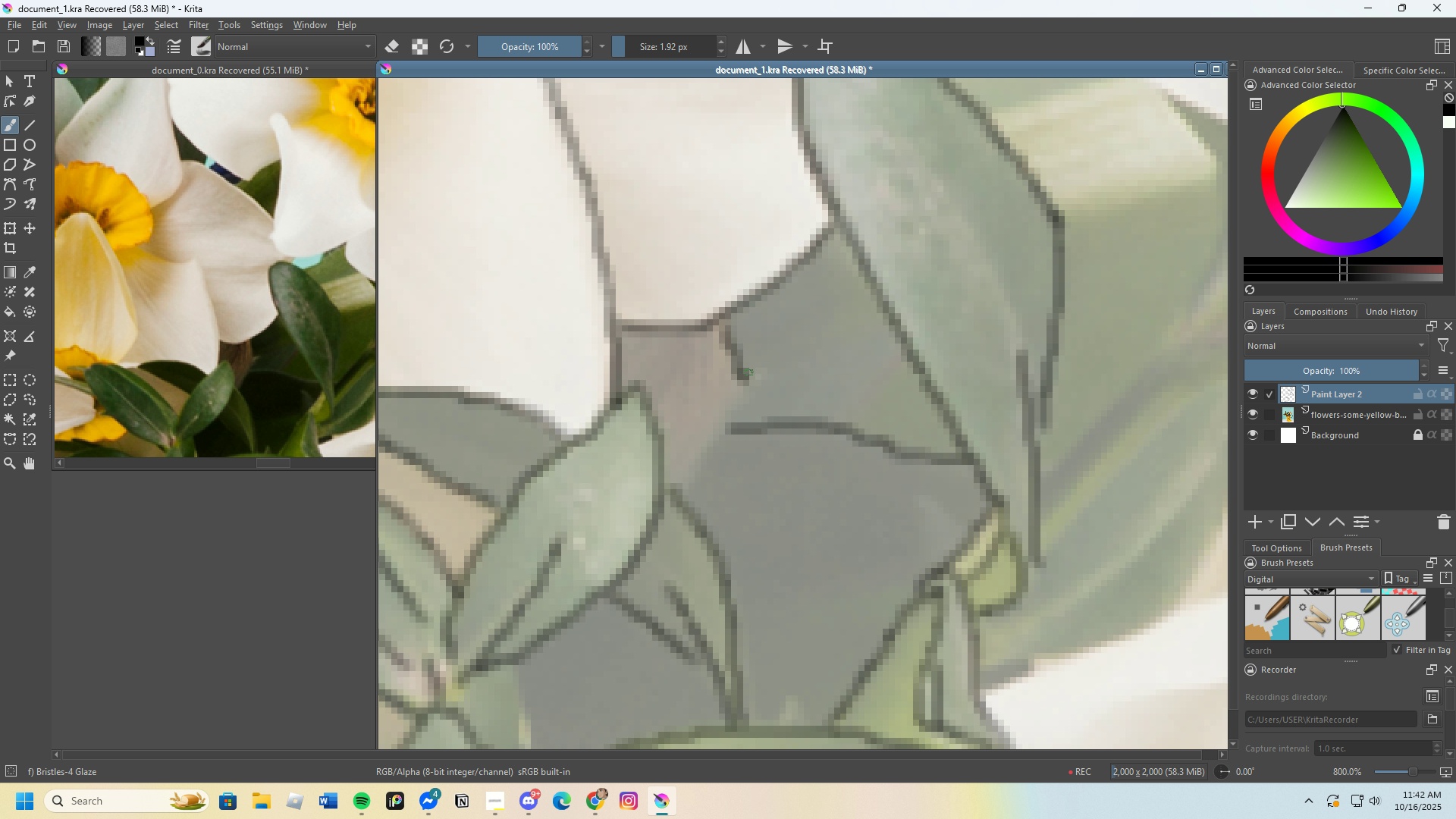 
key(Control+Z)
 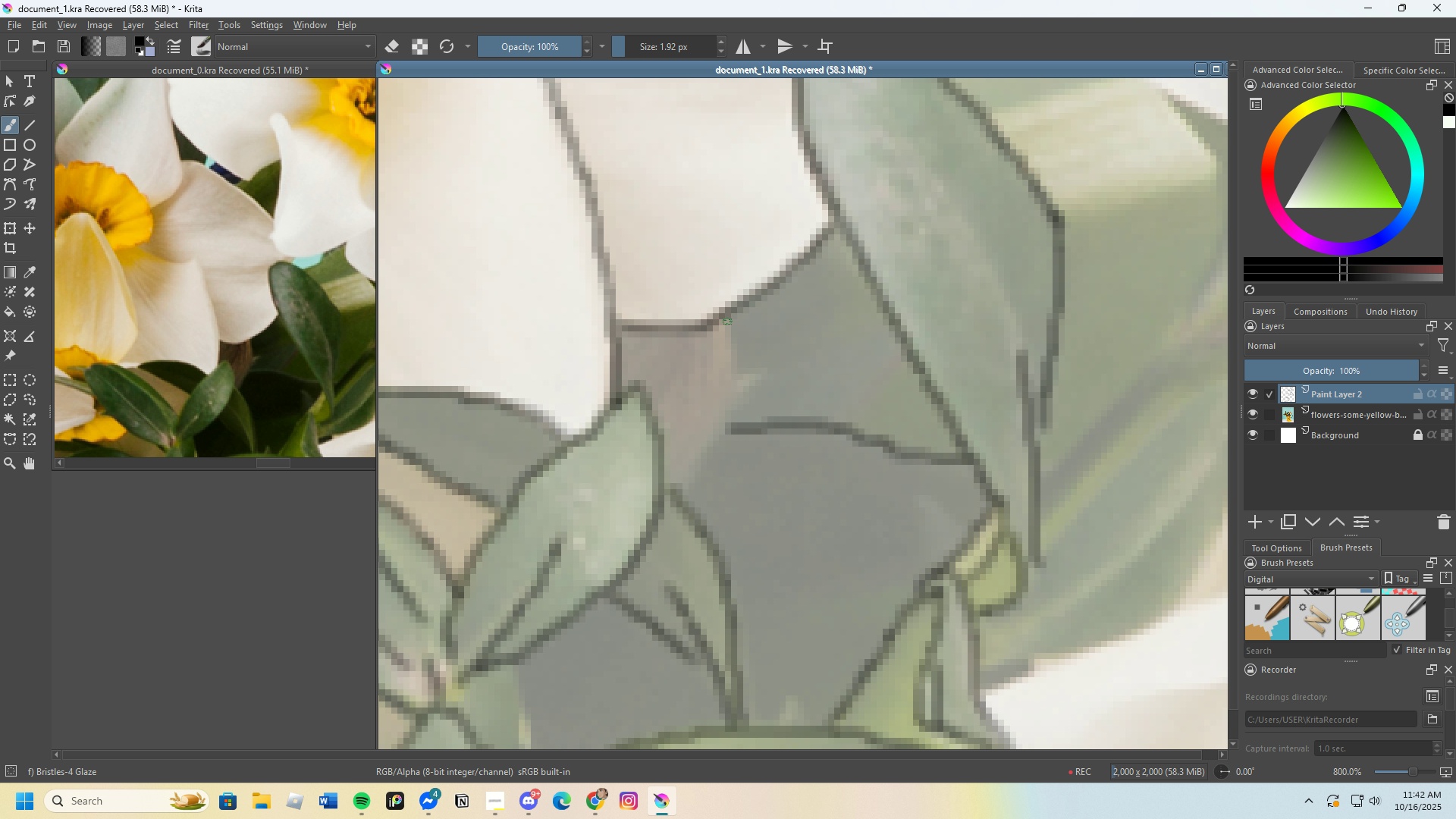 
left_click_drag(start_coordinate=[727, 320], to_coordinate=[676, 485])
 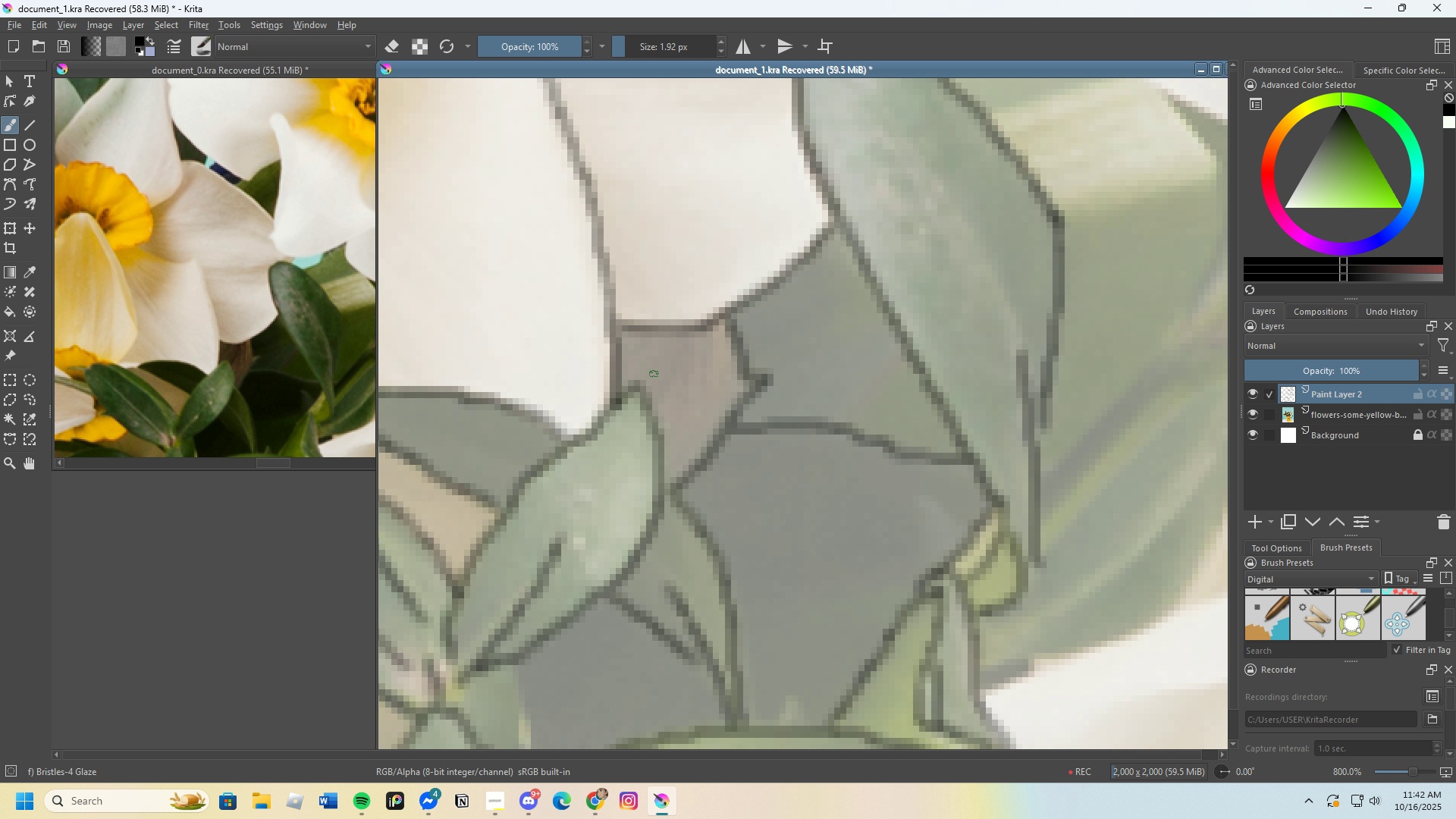 
left_click_drag(start_coordinate=[669, 357], to_coordinate=[689, 329])
 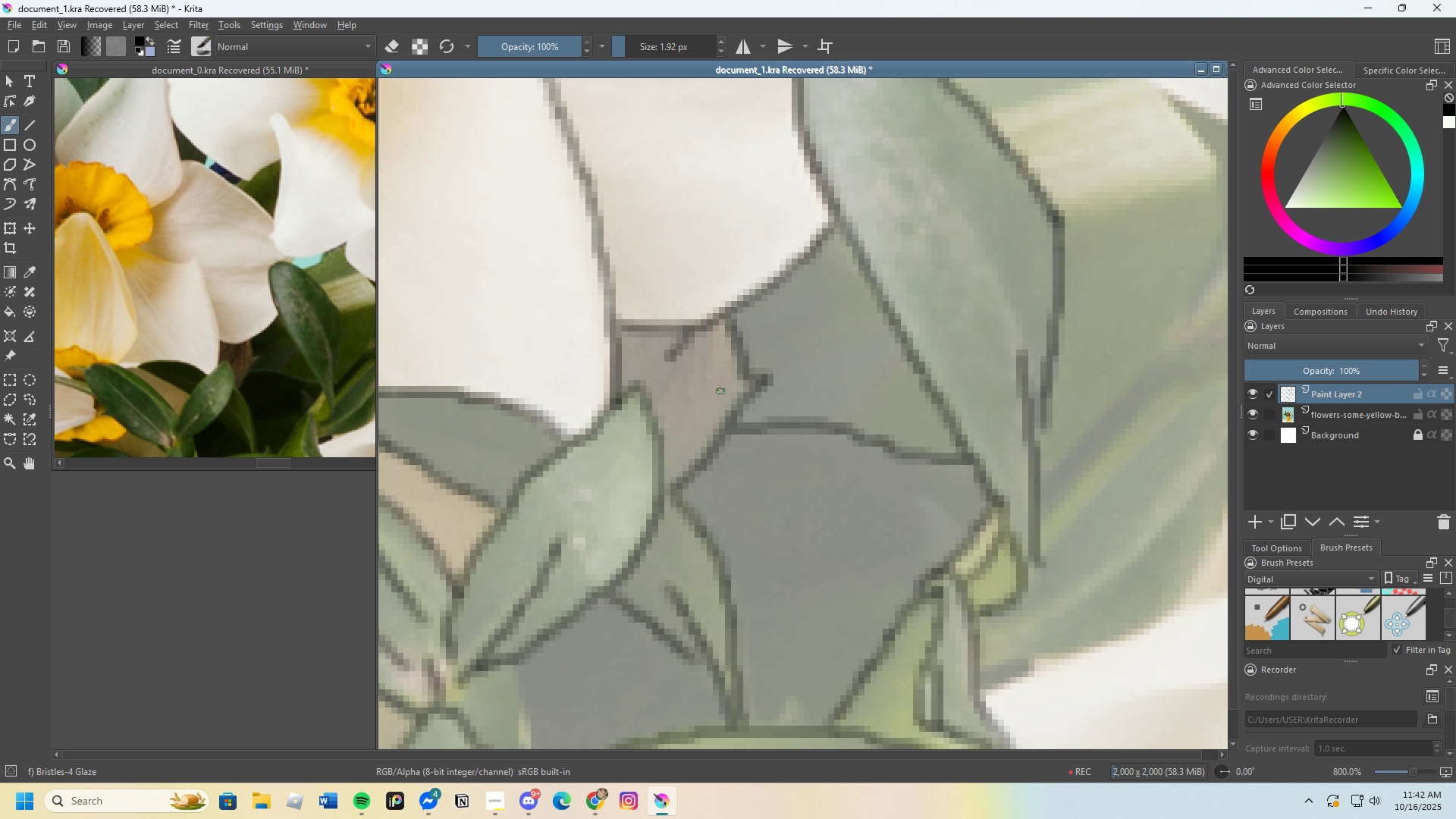 
scroll: coordinate [720, 391], scroll_direction: down, amount: 2.0
 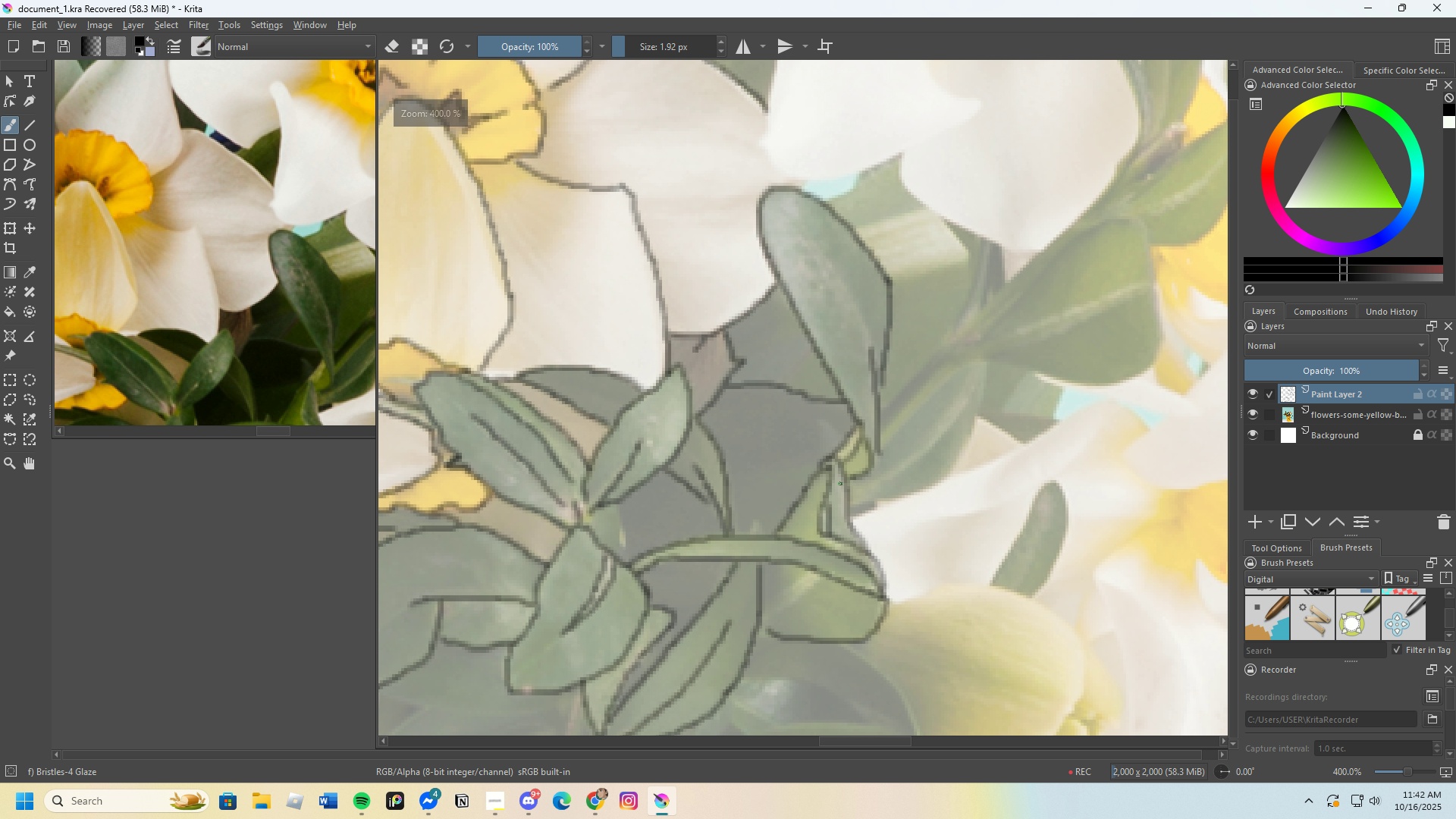 
scroll: coordinate [793, 471], scroll_direction: up, amount: 3.0
 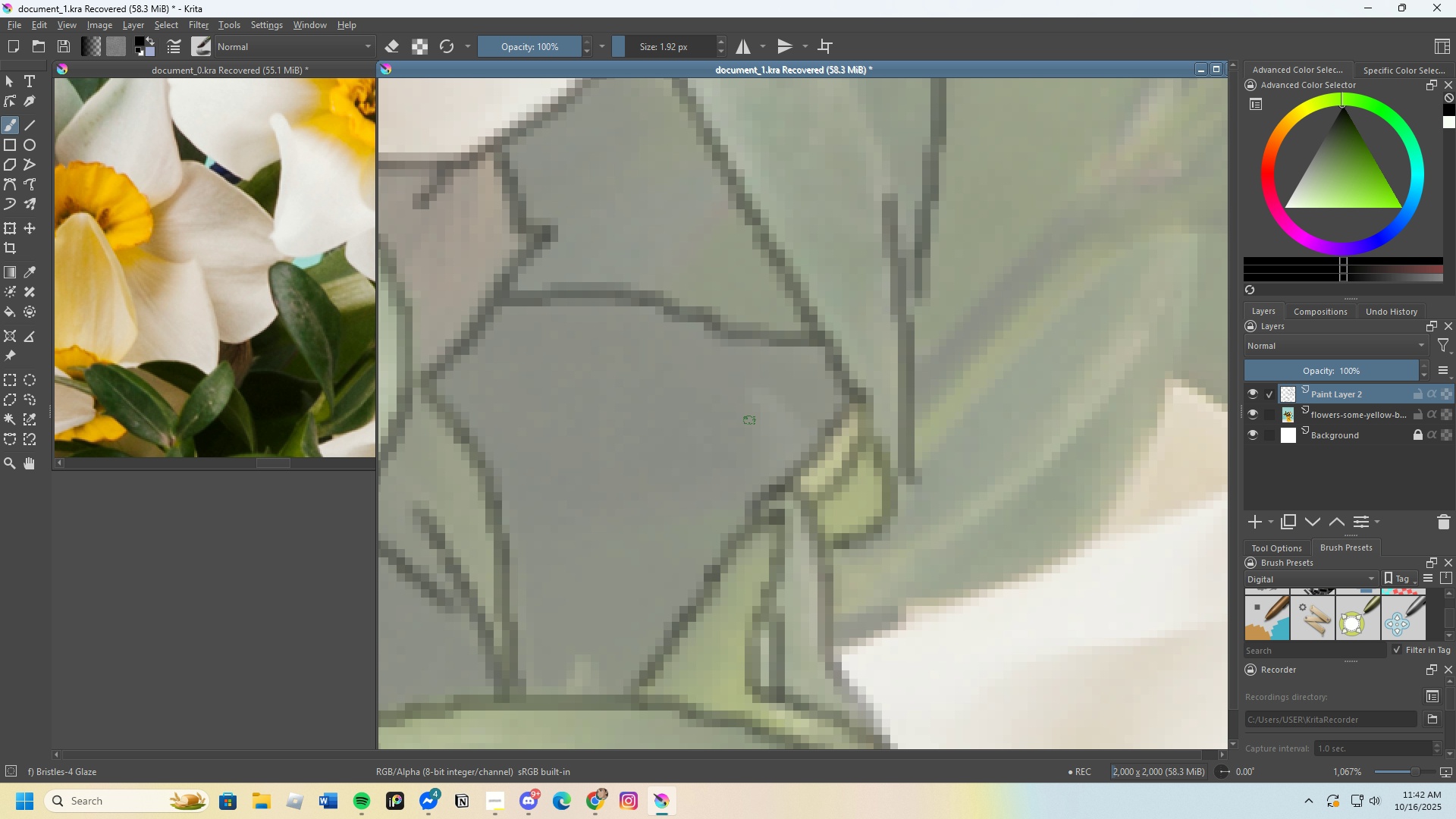 
left_click_drag(start_coordinate=[745, 397], to_coordinate=[761, 440])
 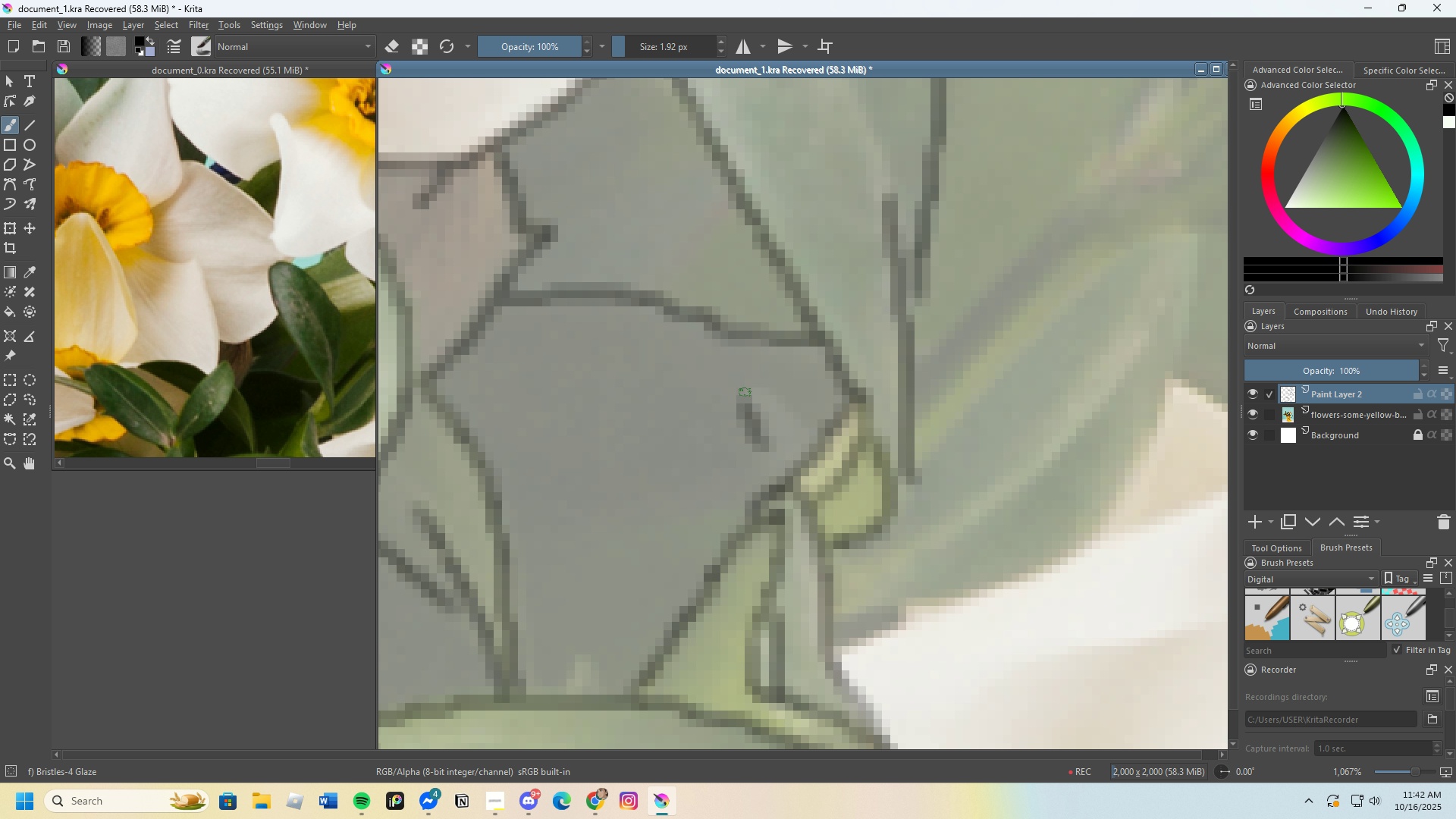 
left_click_drag(start_coordinate=[745, 392], to_coordinate=[812, 425])
 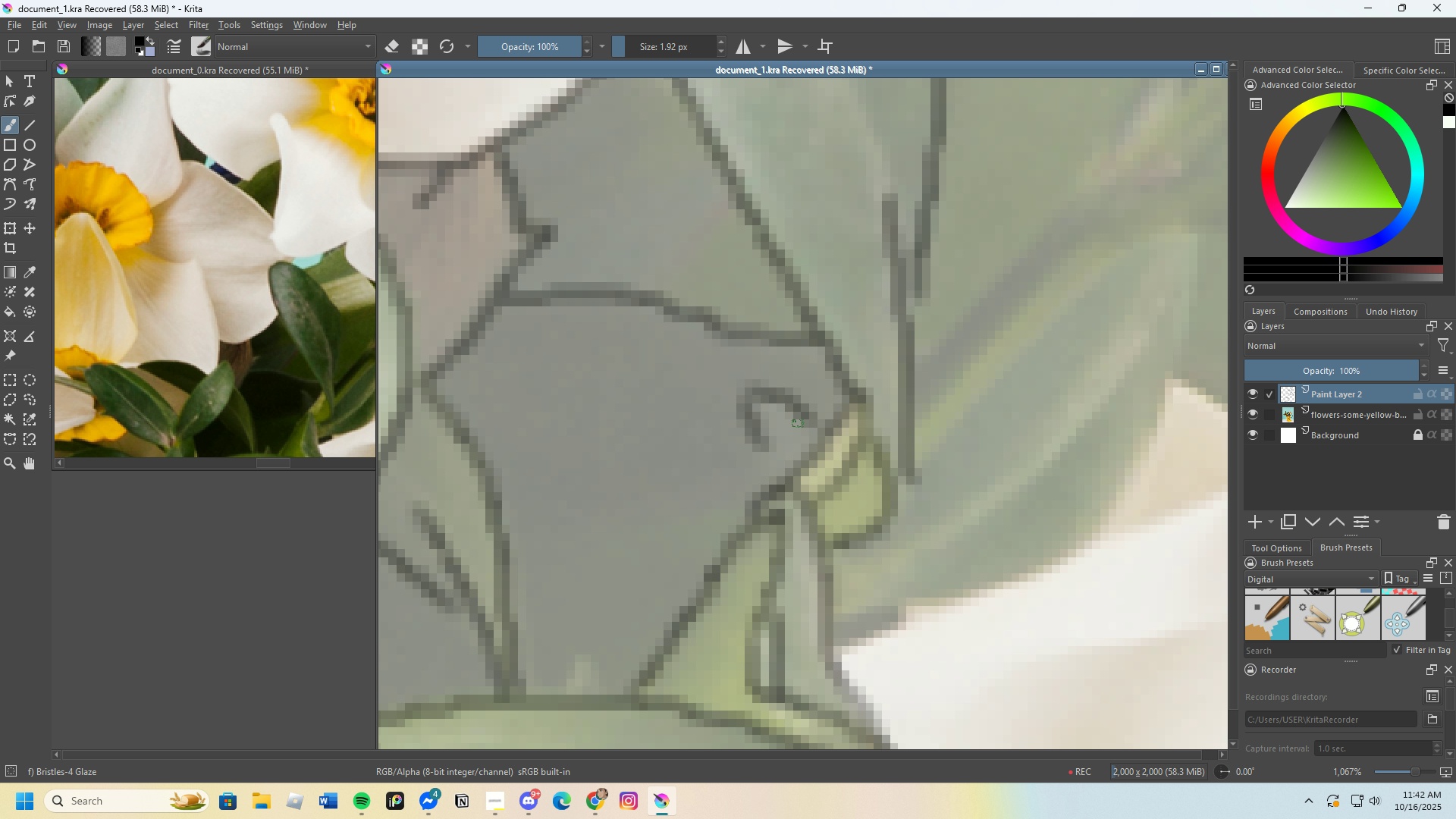 
scroll: coordinate [665, 479], scroll_direction: down, amount: 3.0
 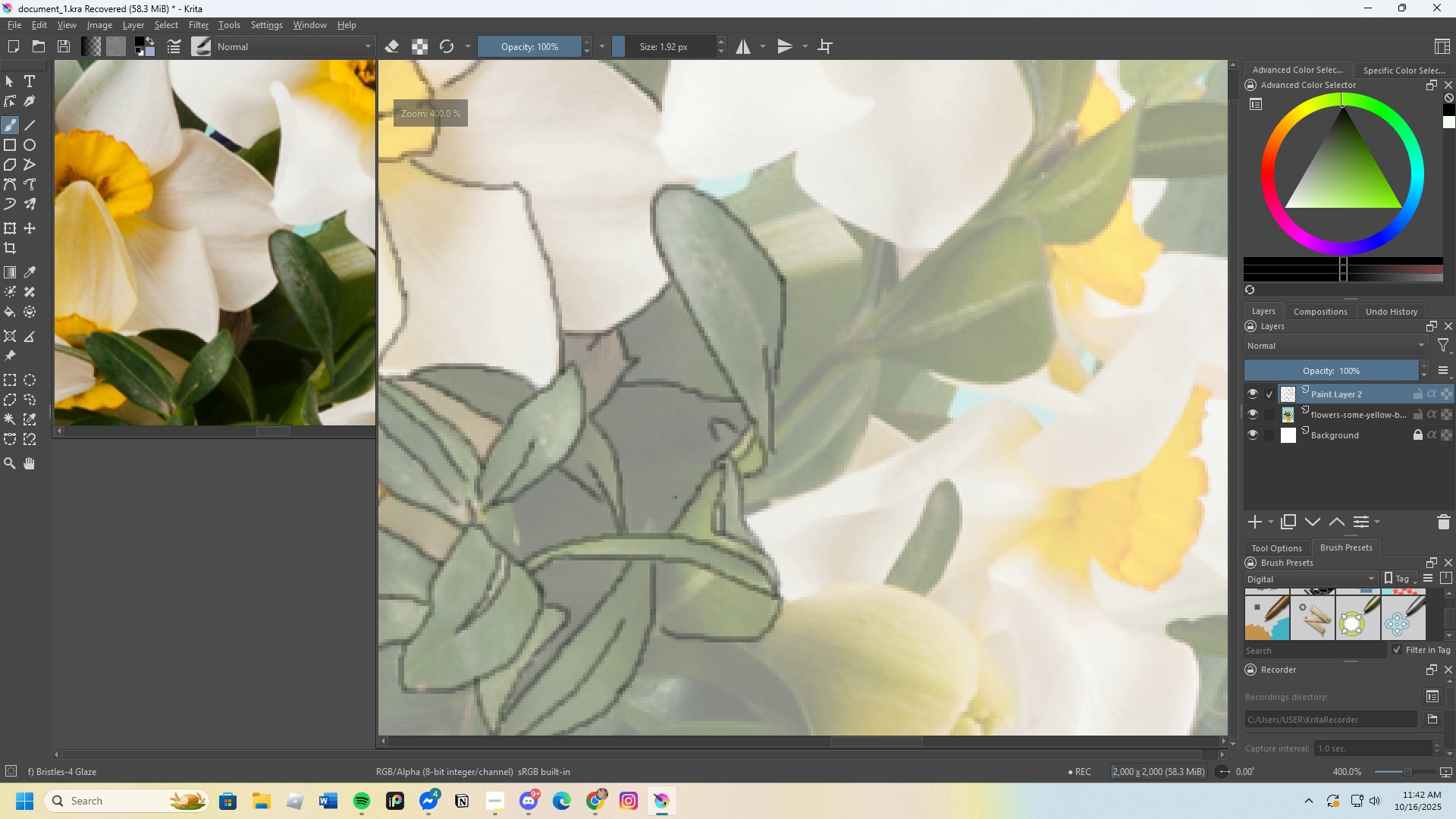 
scroll: coordinate [726, 510], scroll_direction: up, amount: 2.0
 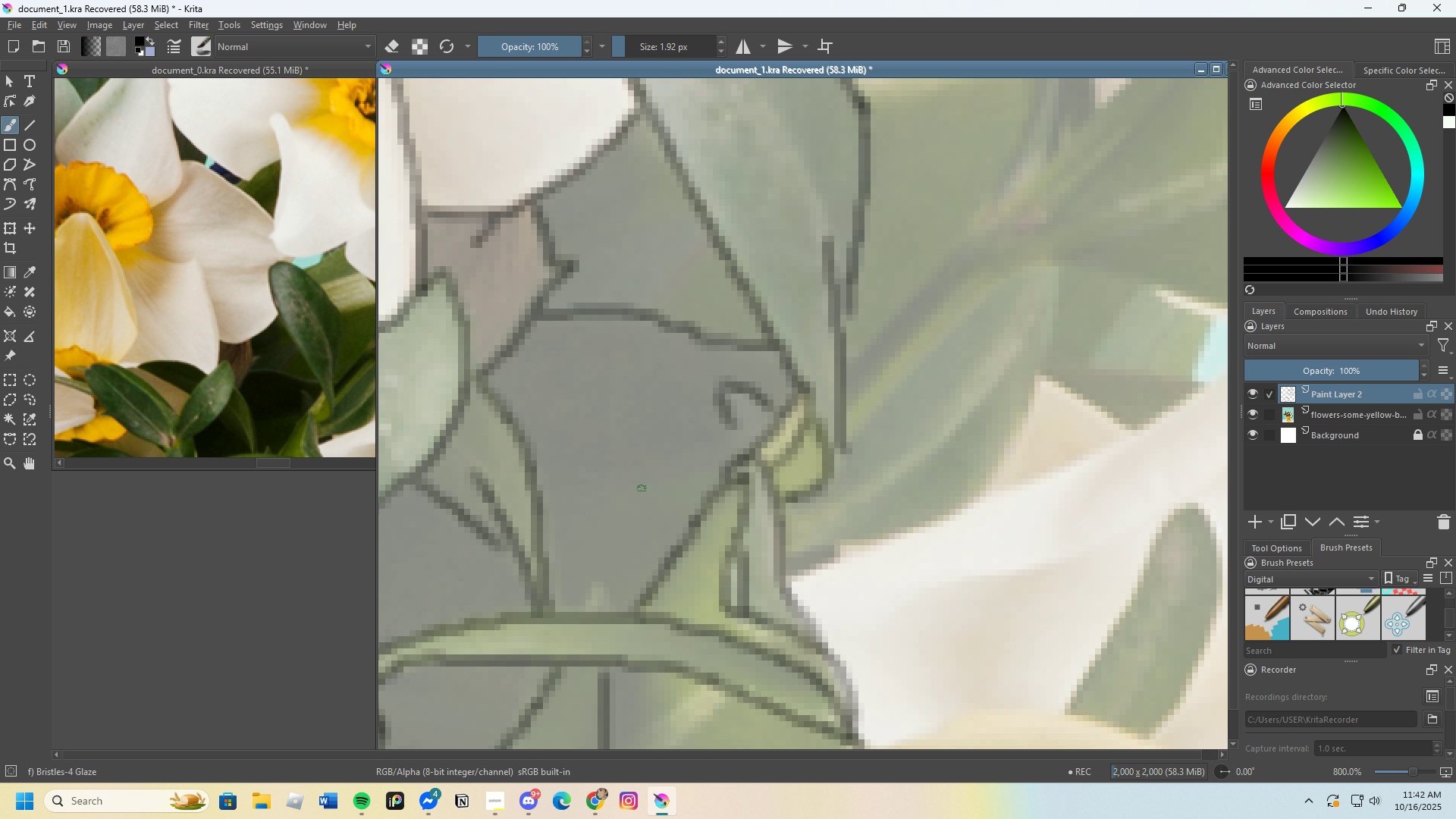 
left_click_drag(start_coordinate=[598, 476], to_coordinate=[725, 429])
 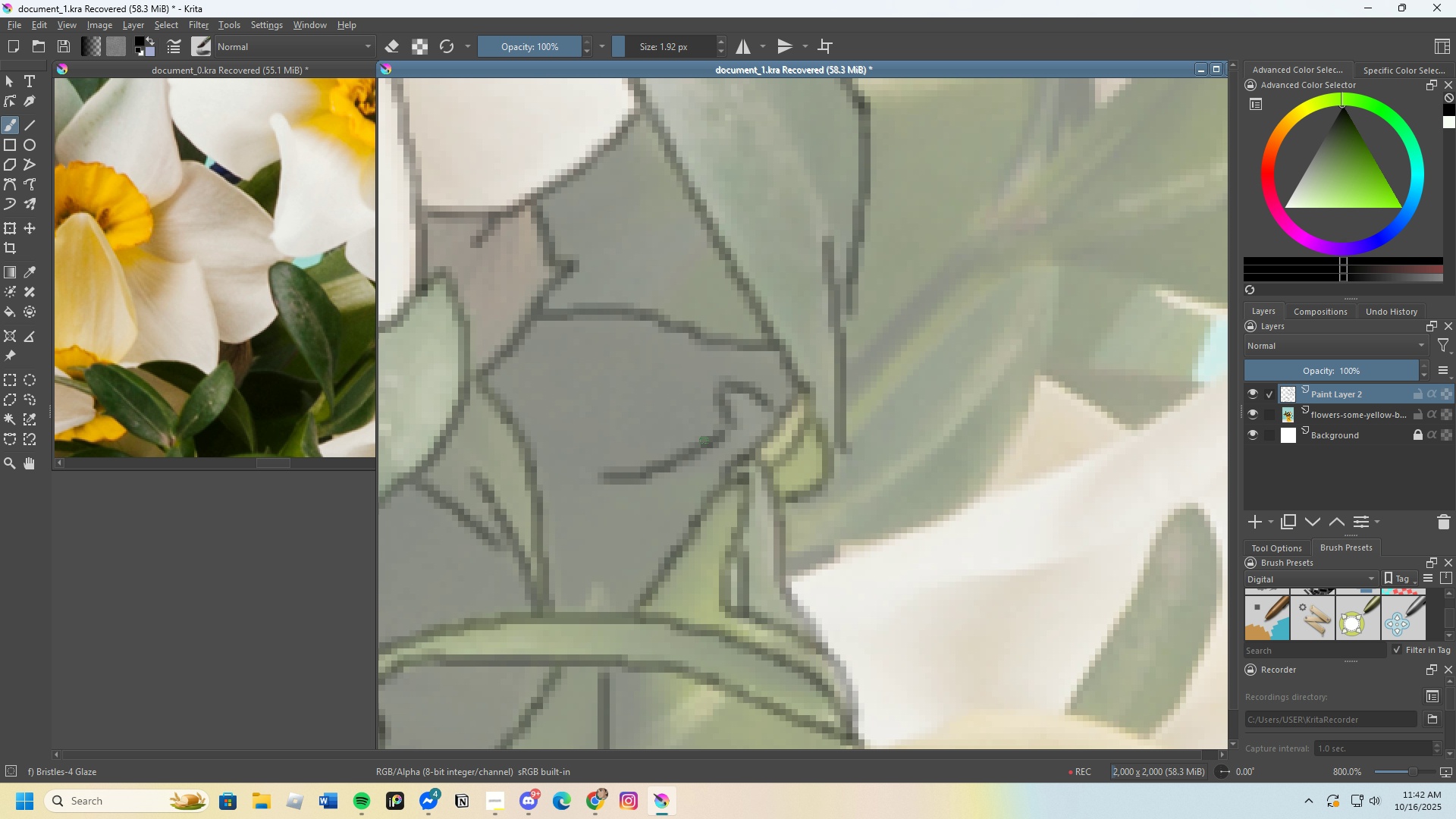 
scroll: coordinate [735, 315], scroll_direction: down, amount: 7.0
 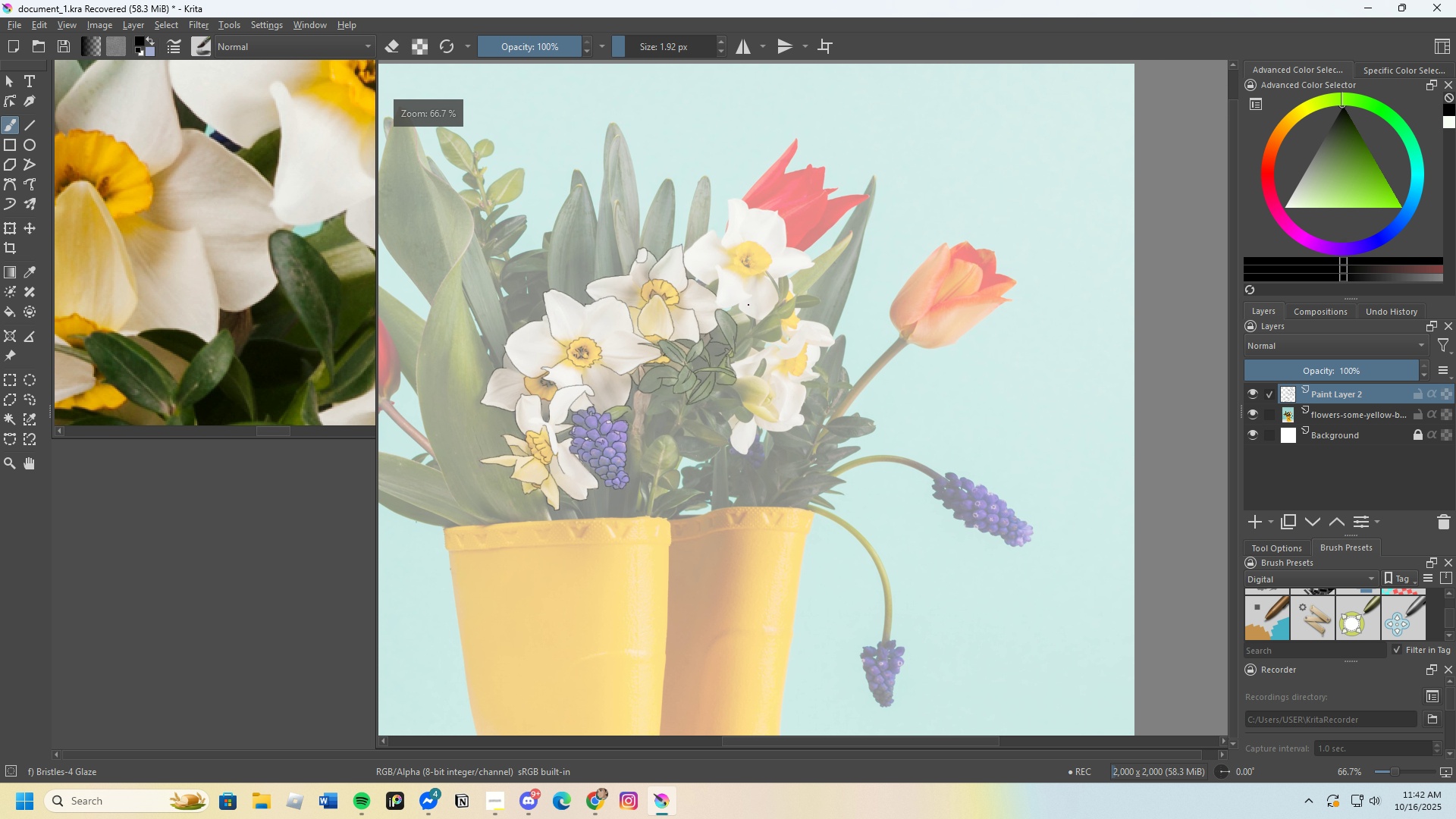 
scroll: coordinate [714, 366], scroll_direction: up, amount: 2.0
 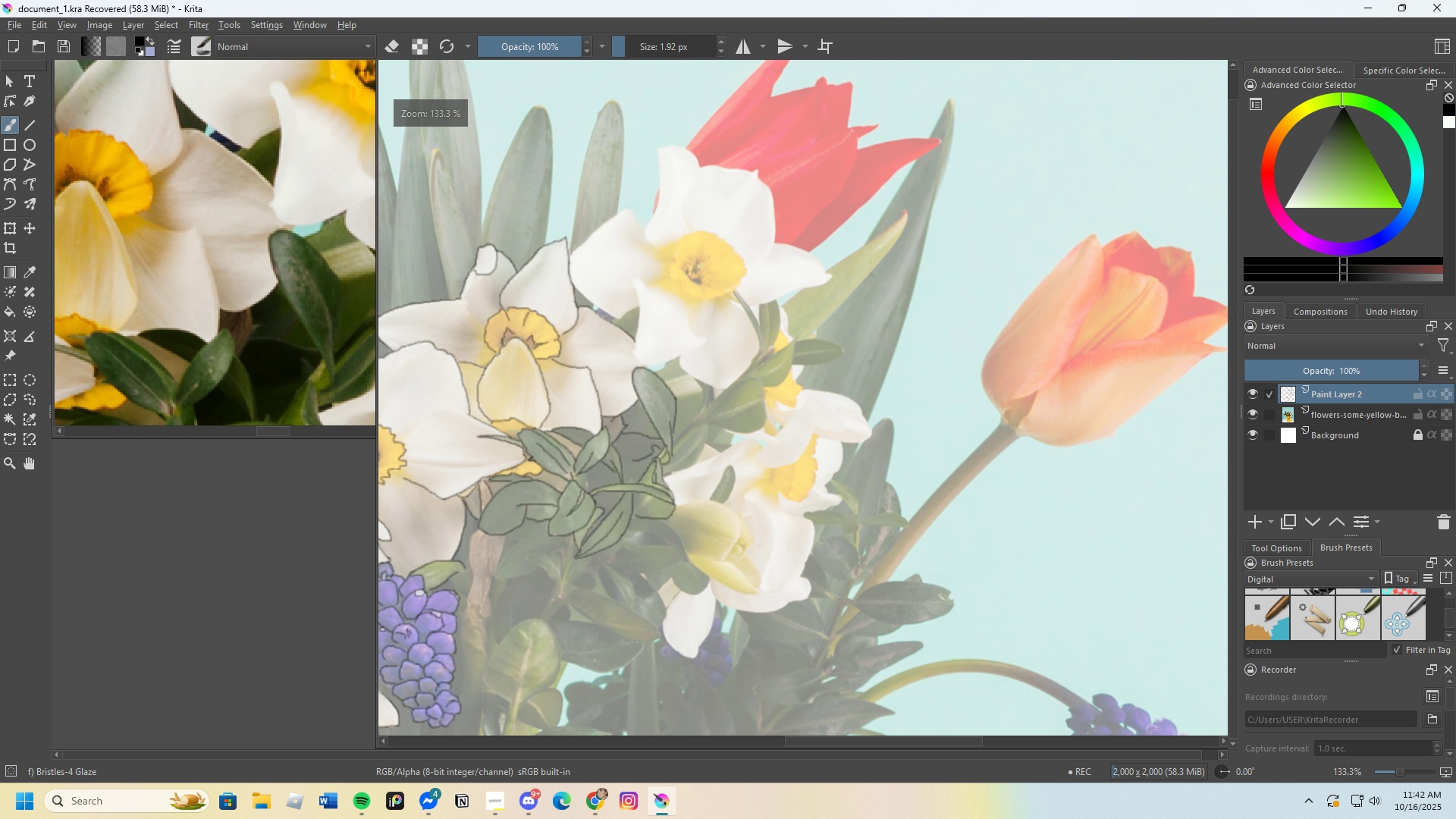 
scroll: coordinate [938, 359], scroll_direction: down, amount: 1.0
 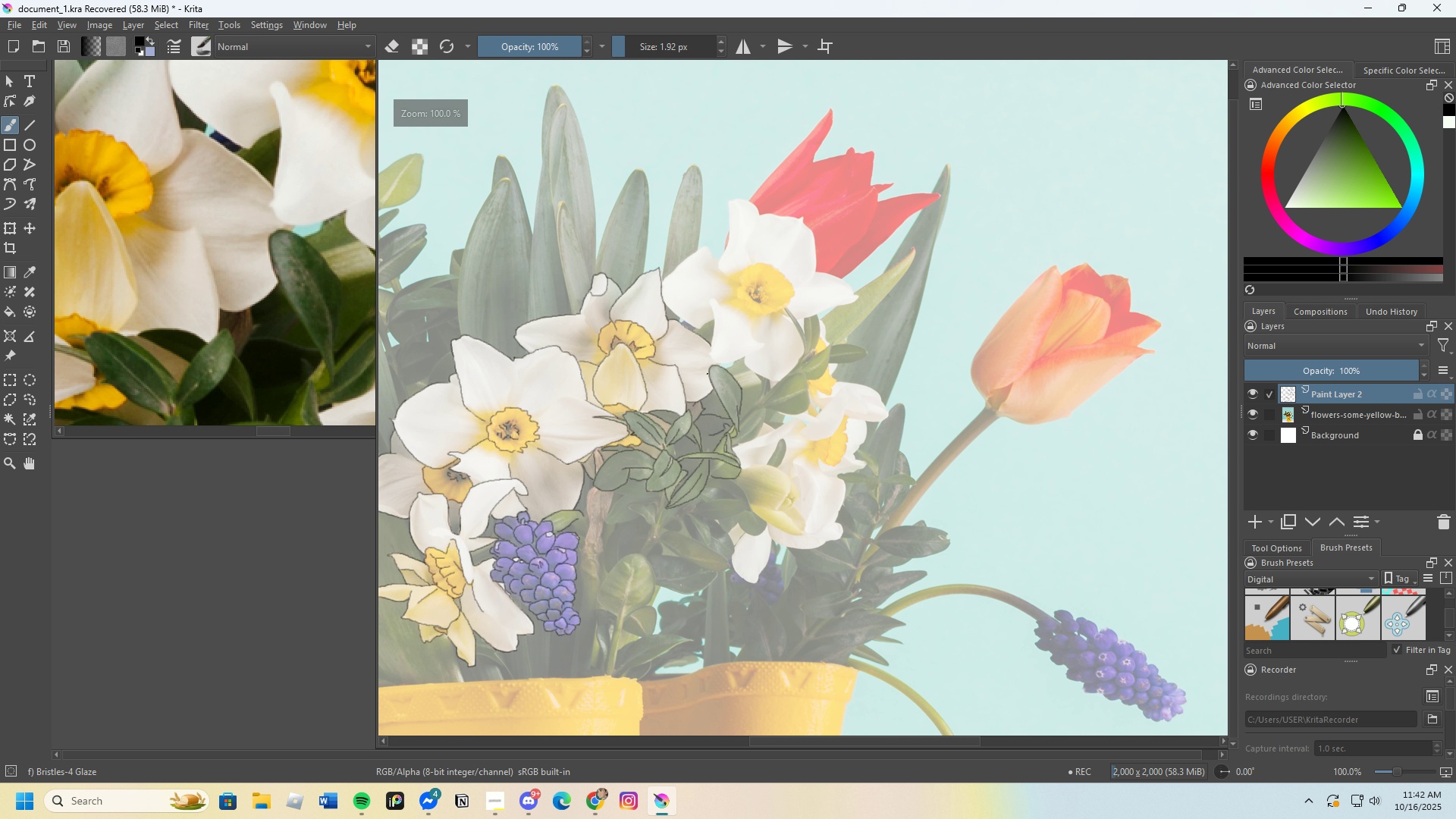 
scroll: coordinate [693, 323], scroll_direction: up, amount: 4.0
 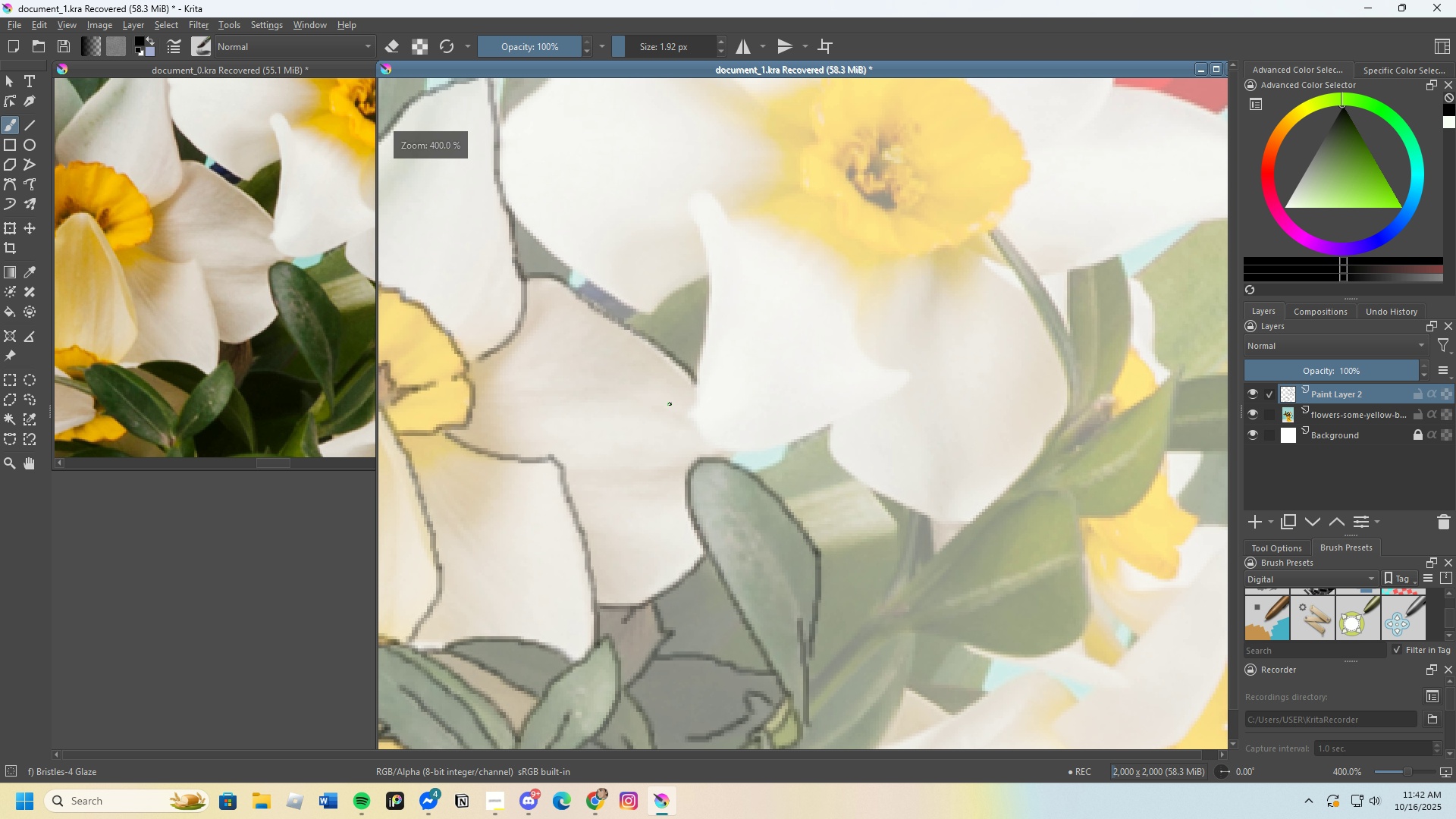 
scroll: coordinate [717, 394], scroll_direction: none, amount: 0.0
 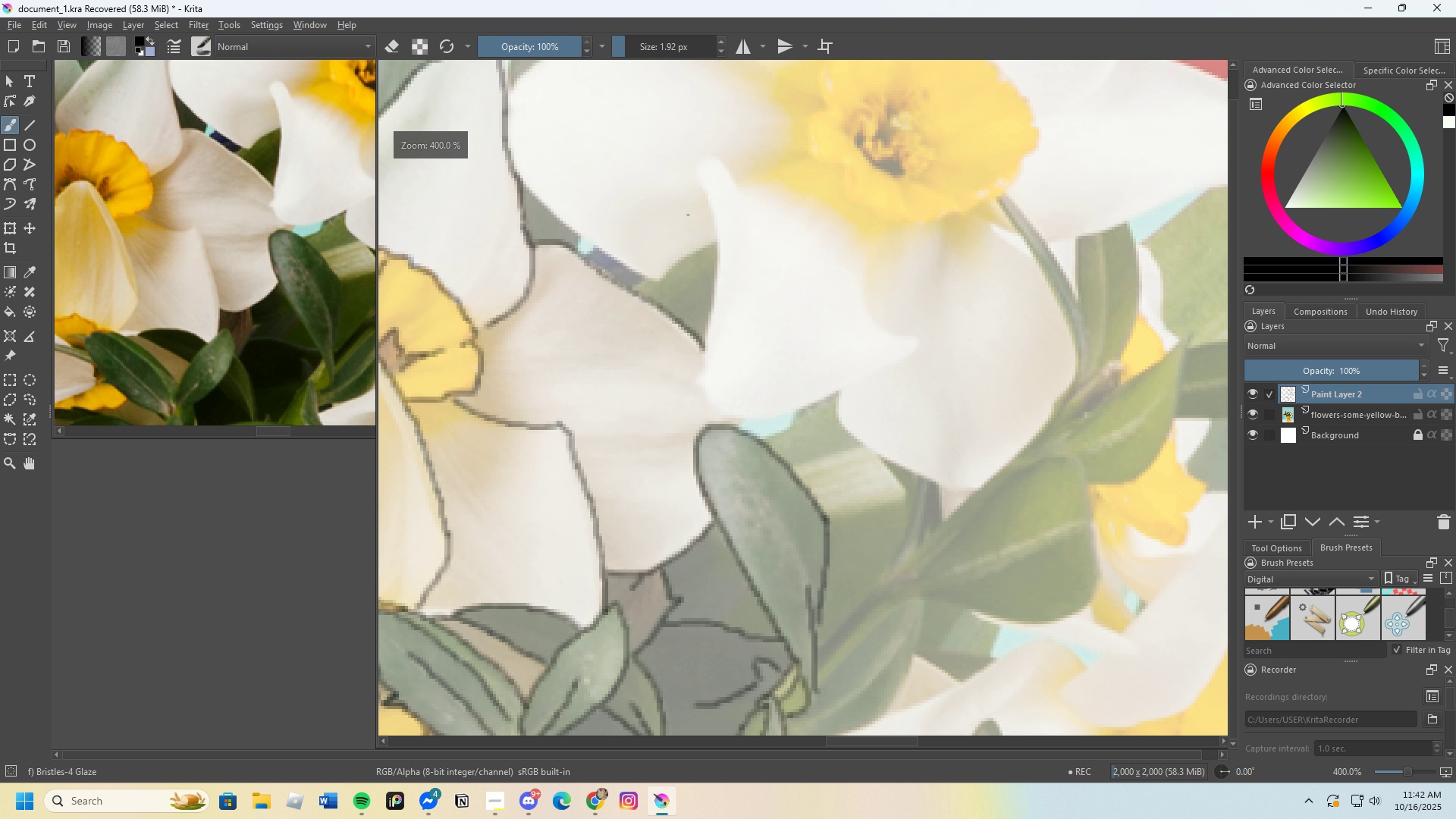 
scroll: coordinate [711, 231], scroll_direction: up, amount: 1.0
 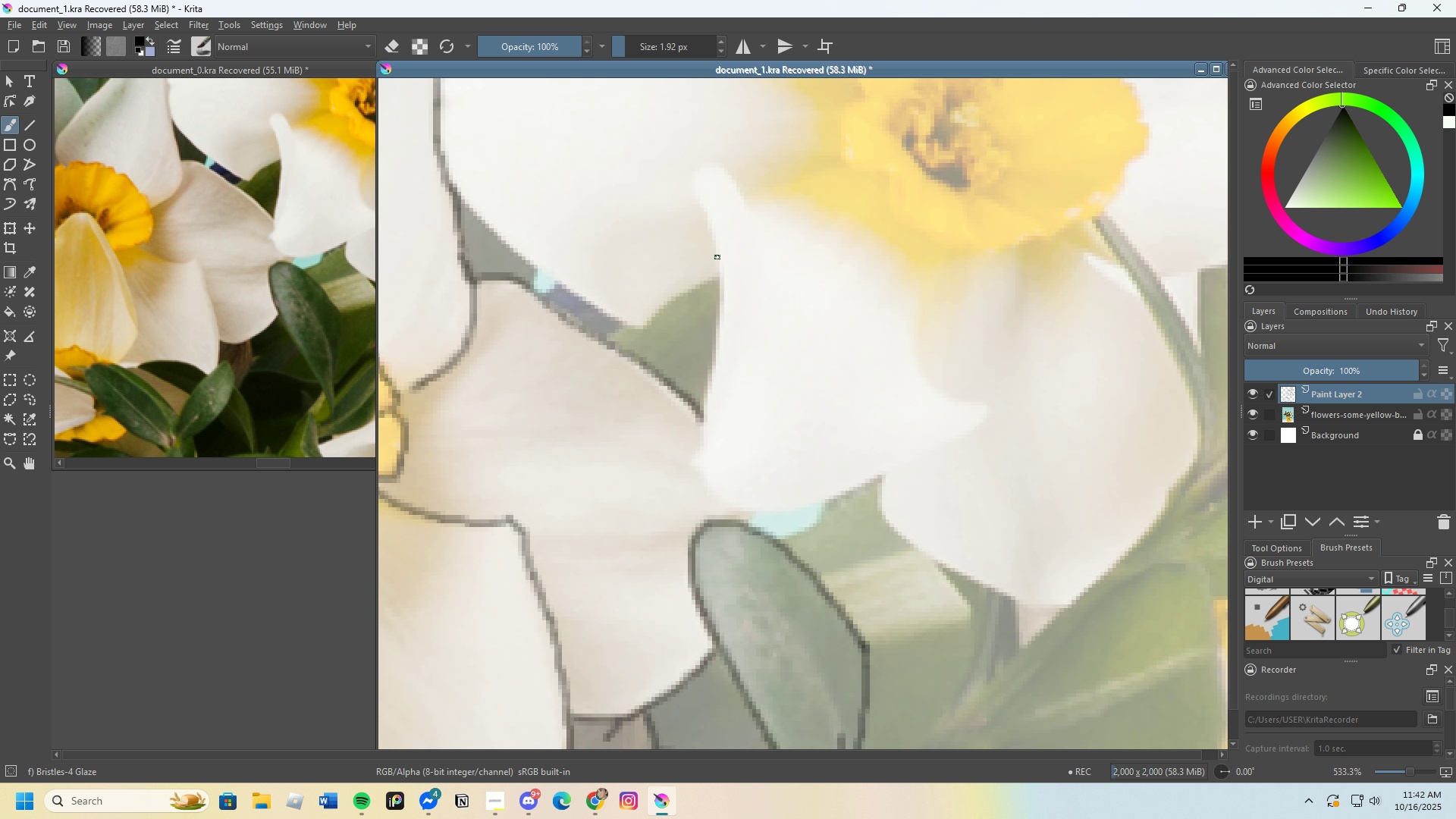 
left_click_drag(start_coordinate=[716, 258], to_coordinate=[716, 383])
 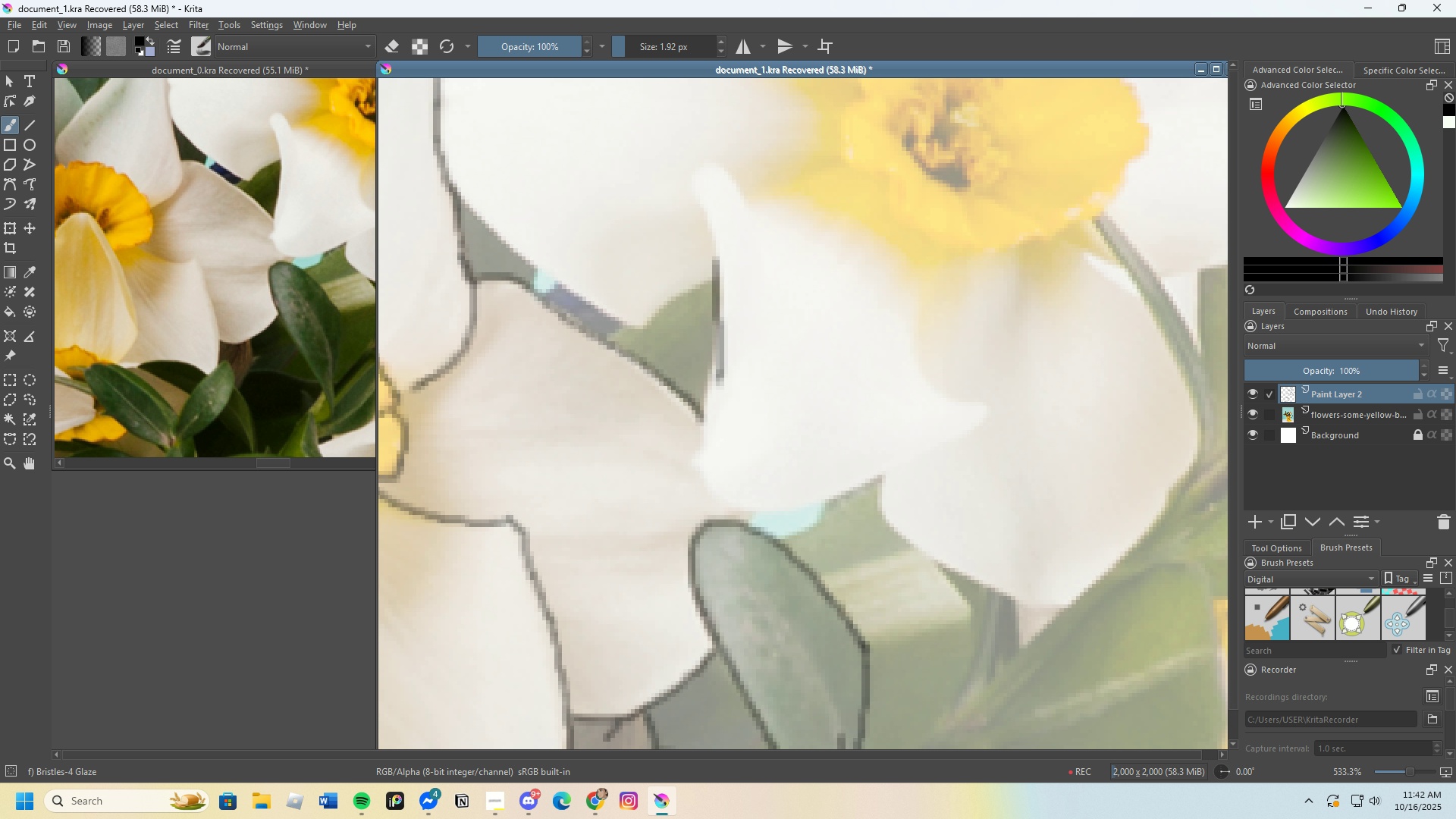 
key(Control+Z)
 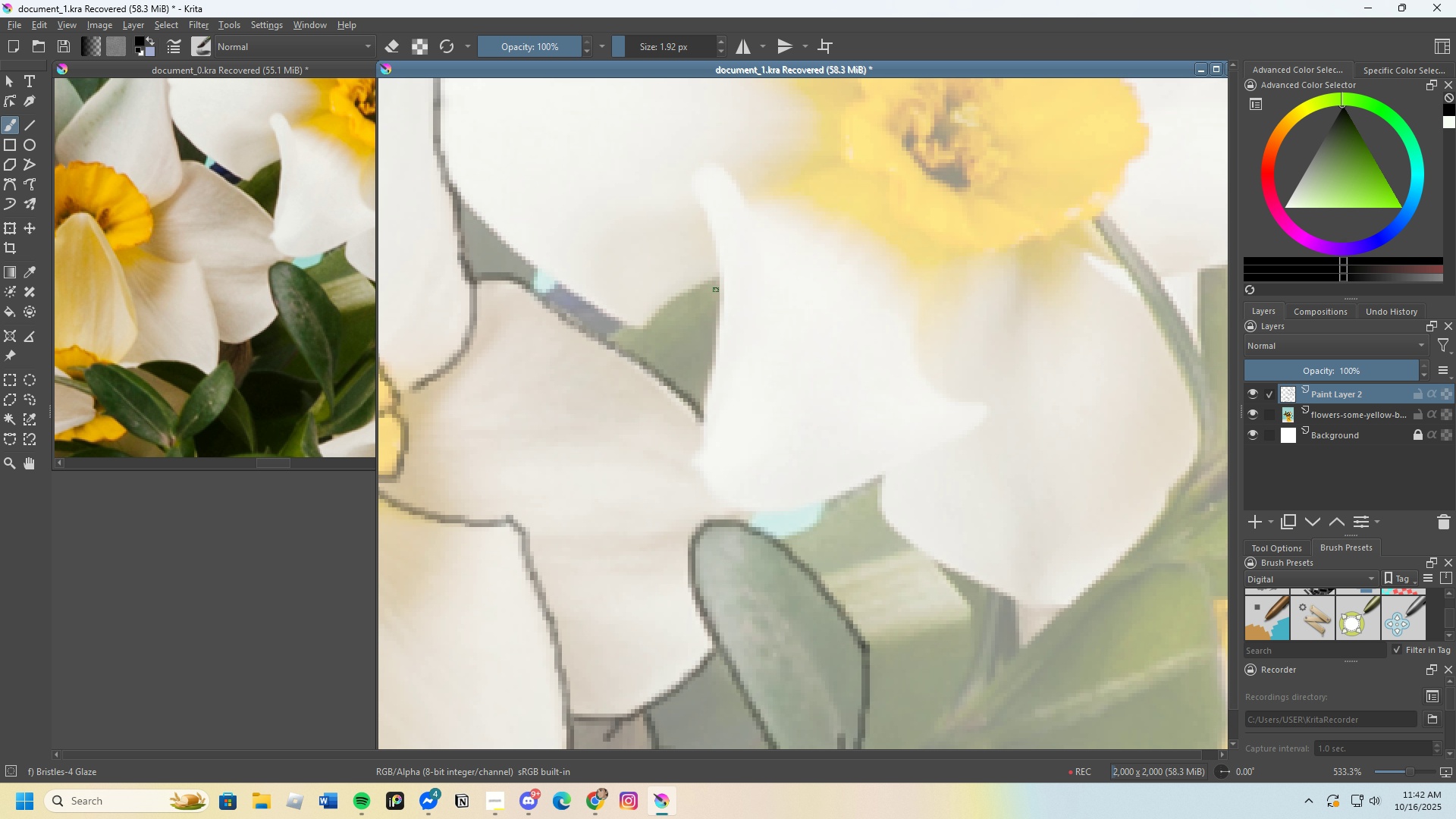 
left_click_drag(start_coordinate=[718, 300], to_coordinate=[688, 453])
 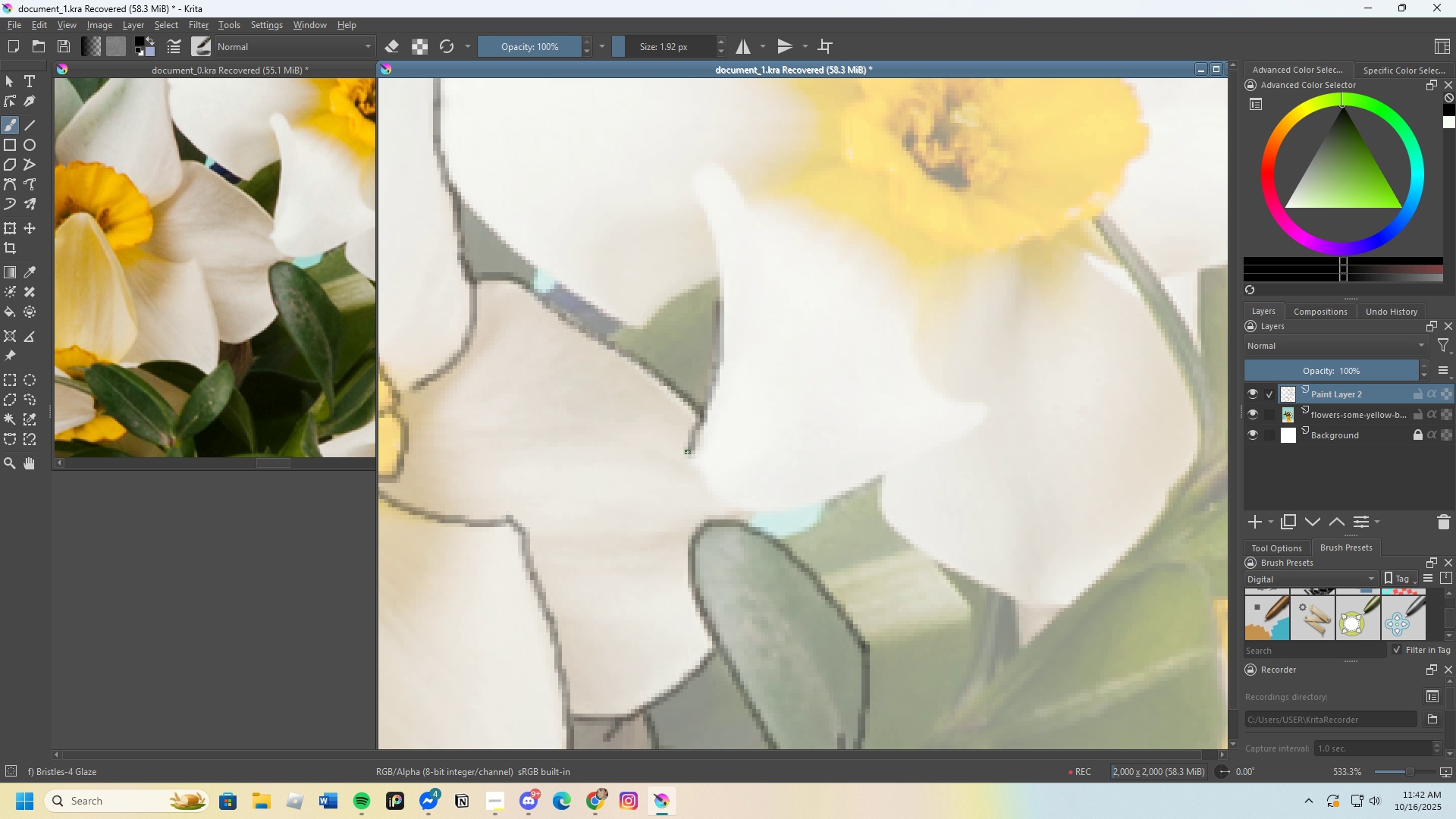 
key(Control+Z)
 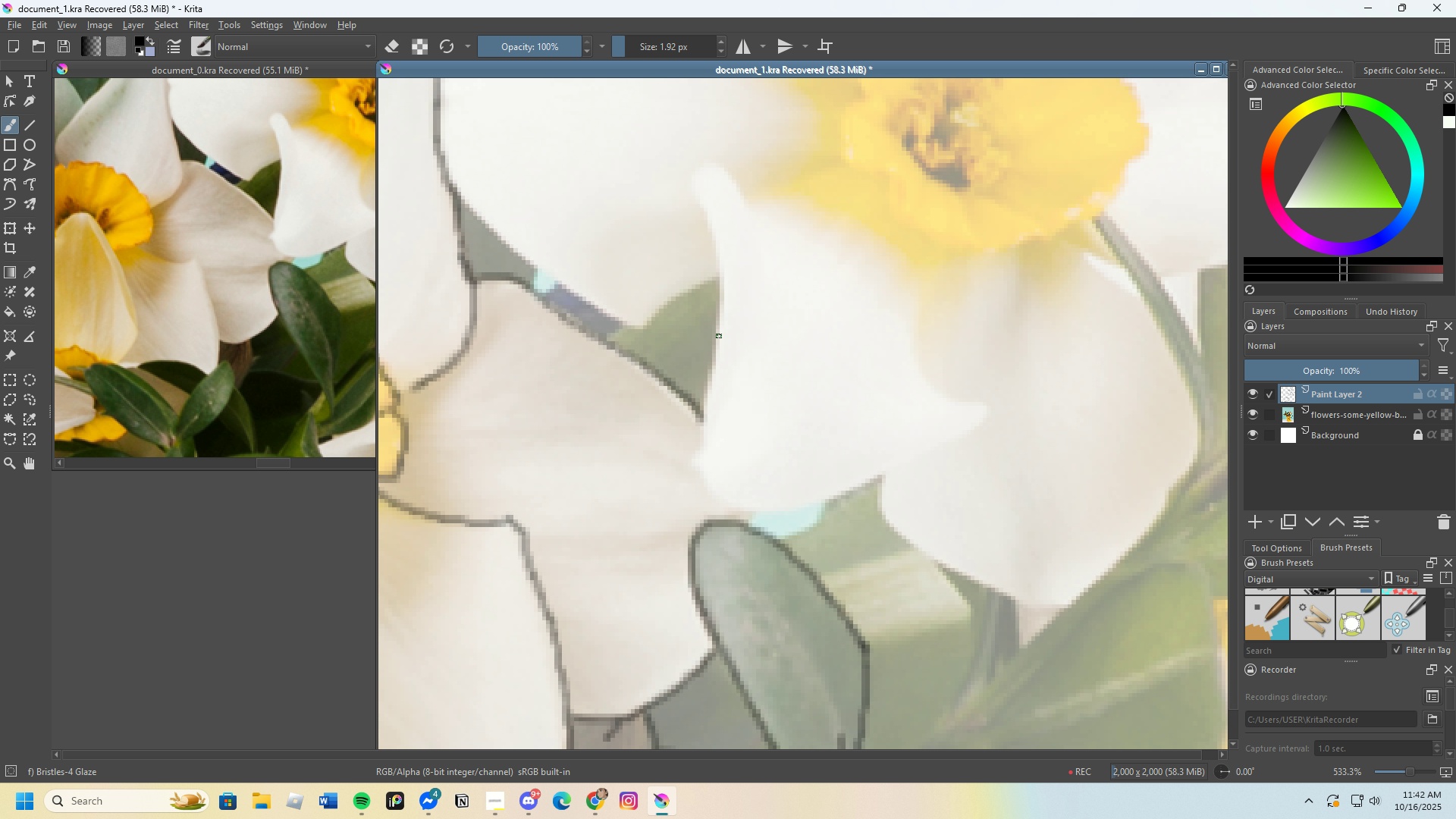 
left_click_drag(start_coordinate=[715, 327], to_coordinate=[880, 482])
 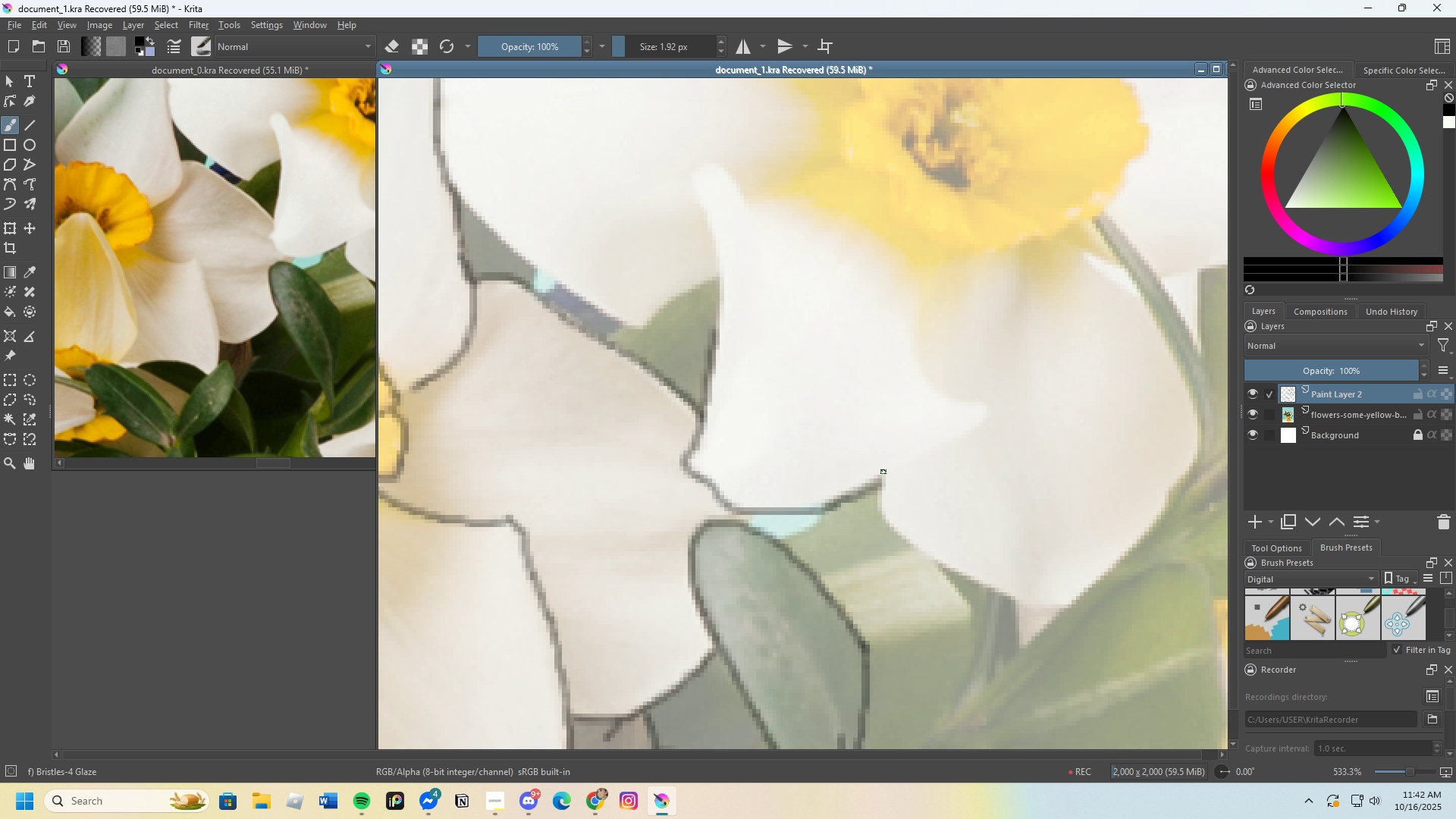 
scroll: coordinate [883, 472], scroll_direction: down, amount: 2.0
 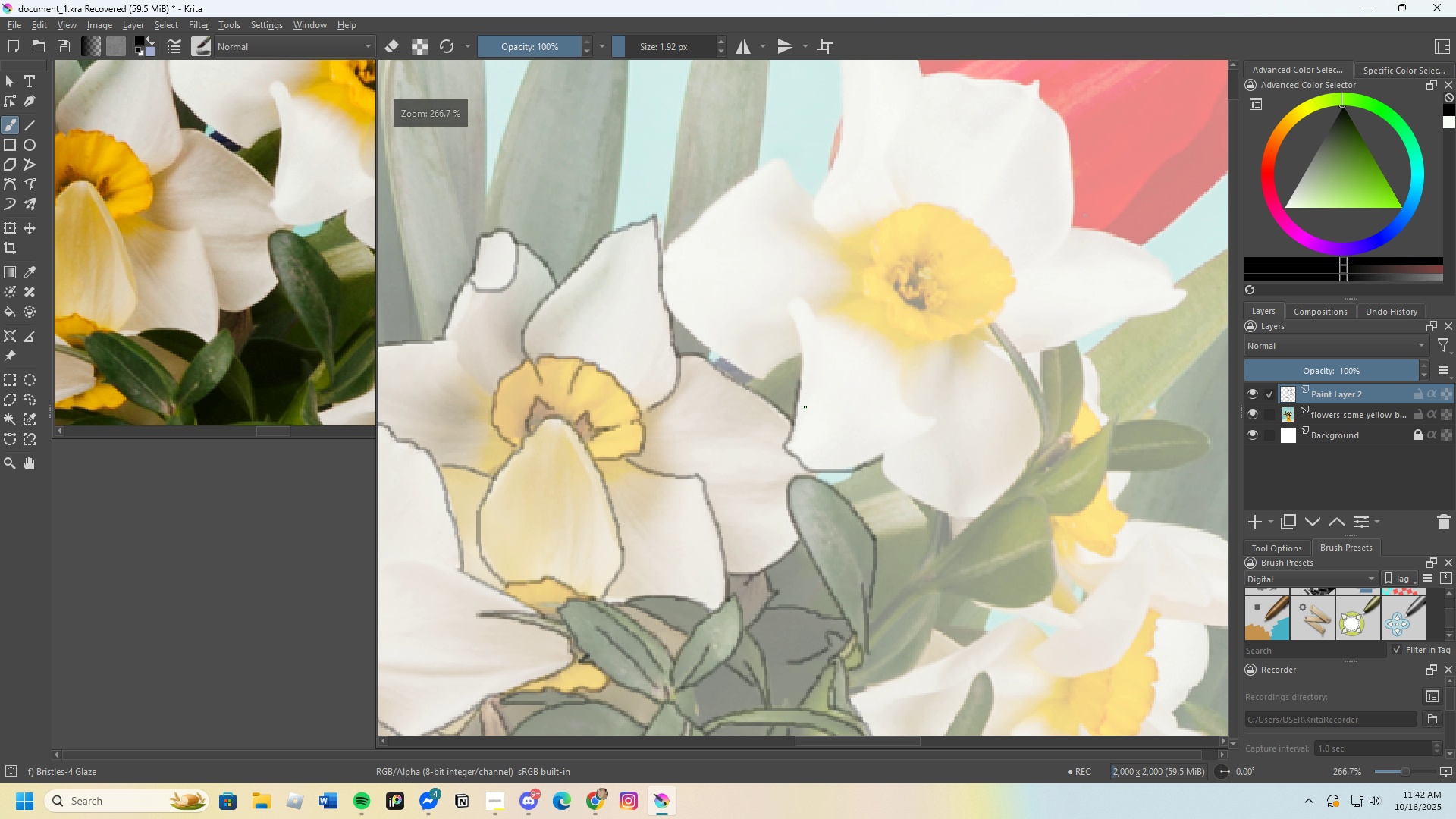 
scroll: coordinate [755, 309], scroll_direction: up, amount: 4.0
 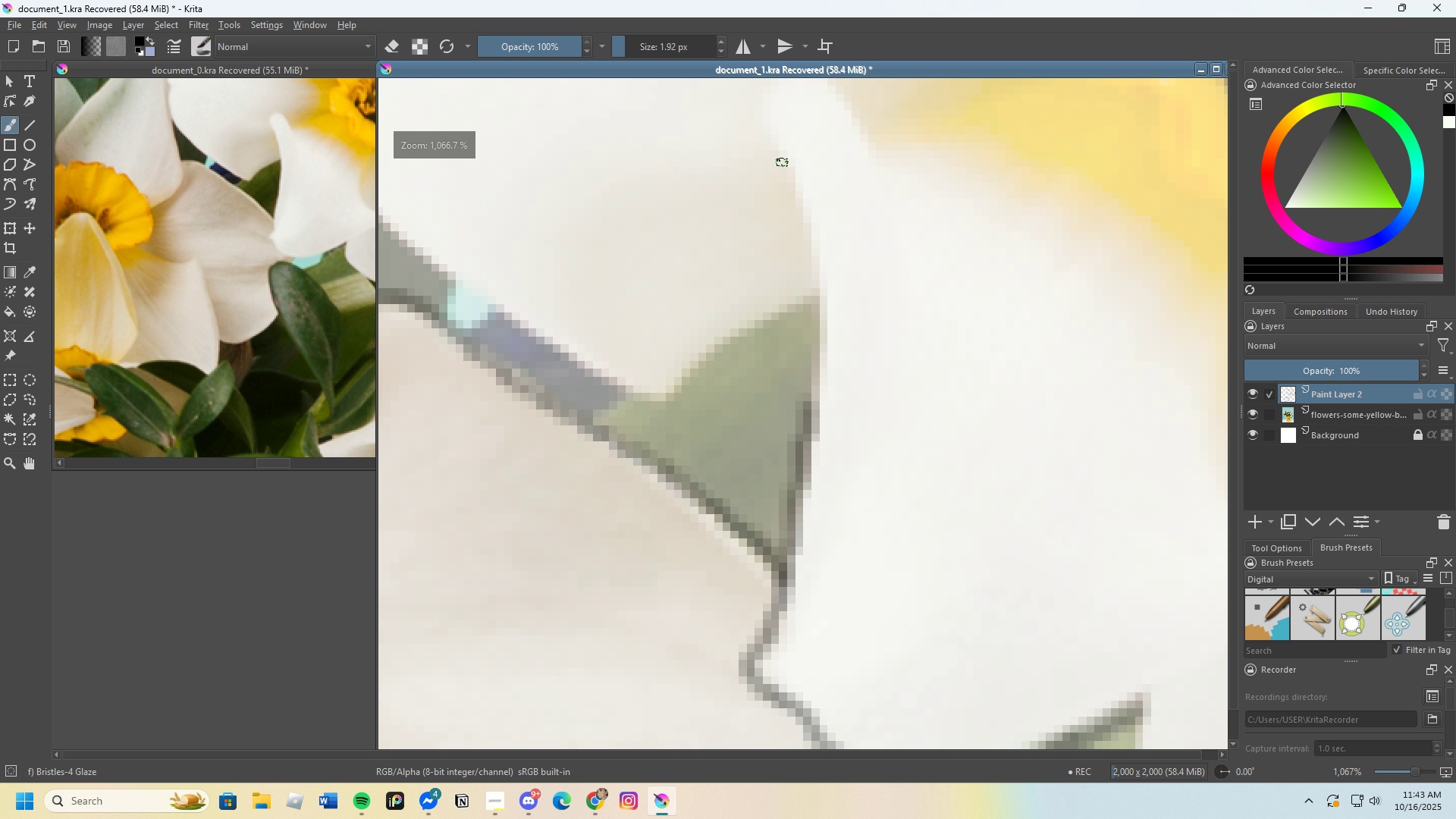 
left_click_drag(start_coordinate=[783, 157], to_coordinate=[812, 275])
 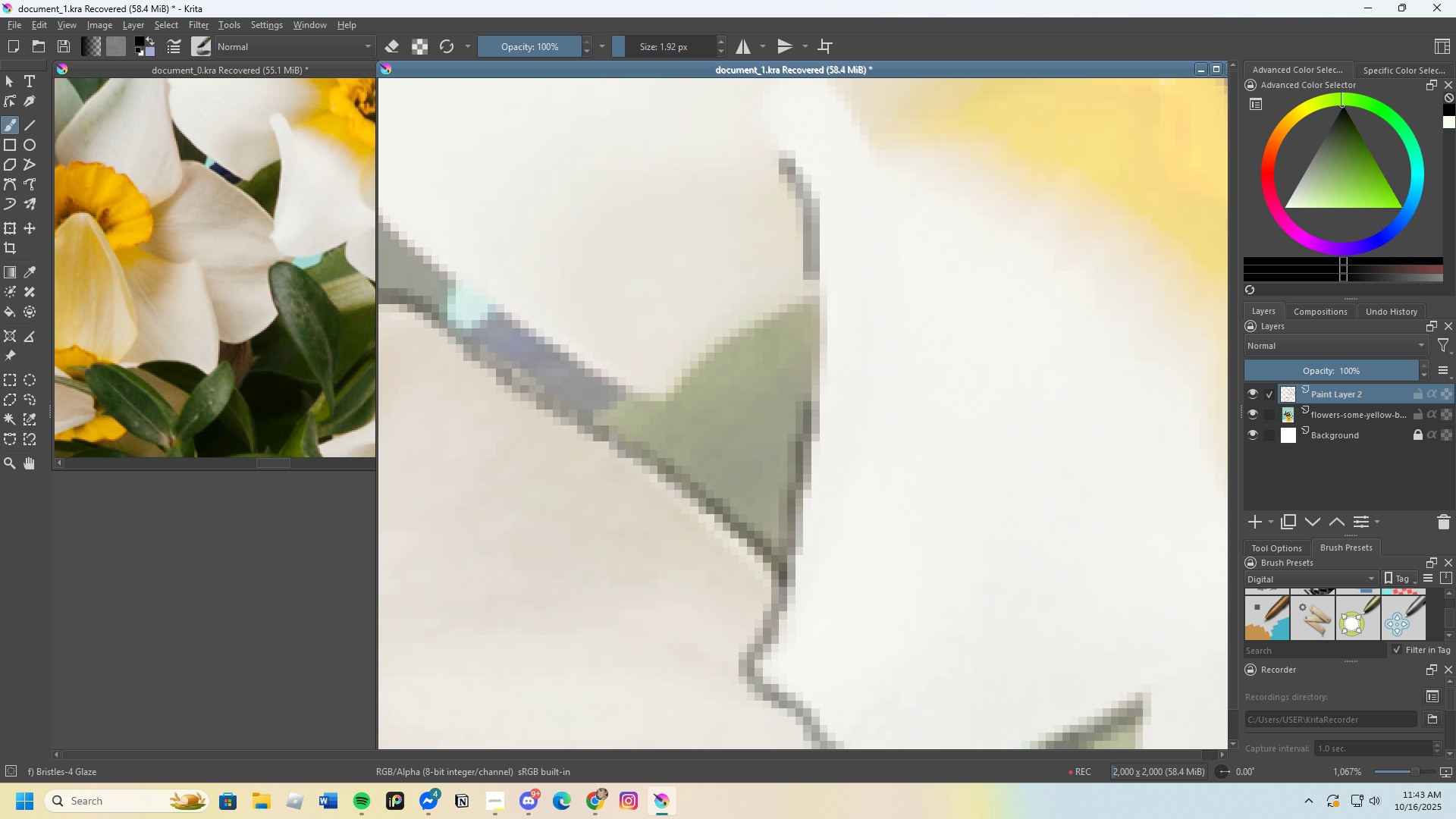 
key(Control+Z)
 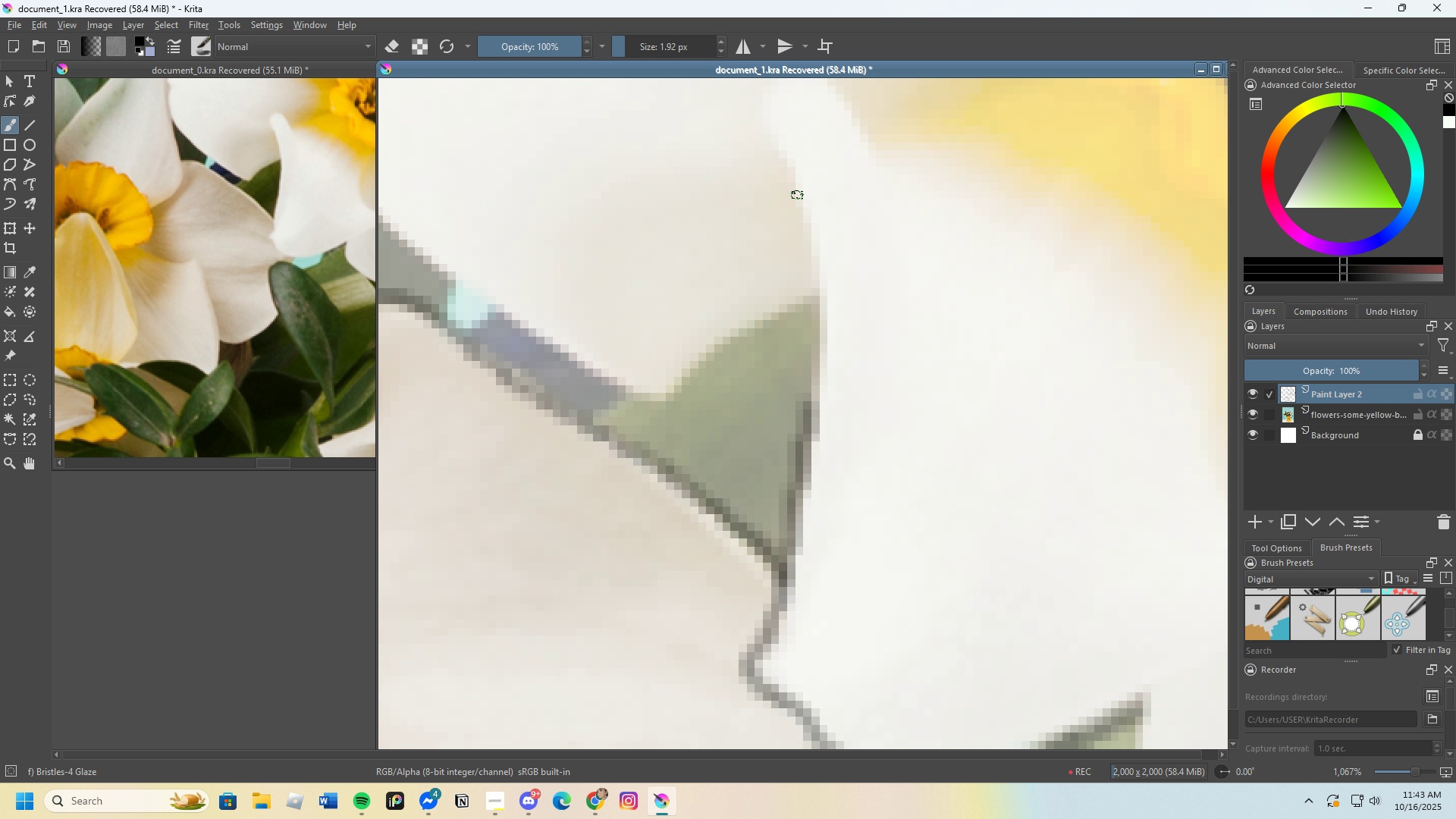 
left_click_drag(start_coordinate=[797, 194], to_coordinate=[809, 425])
 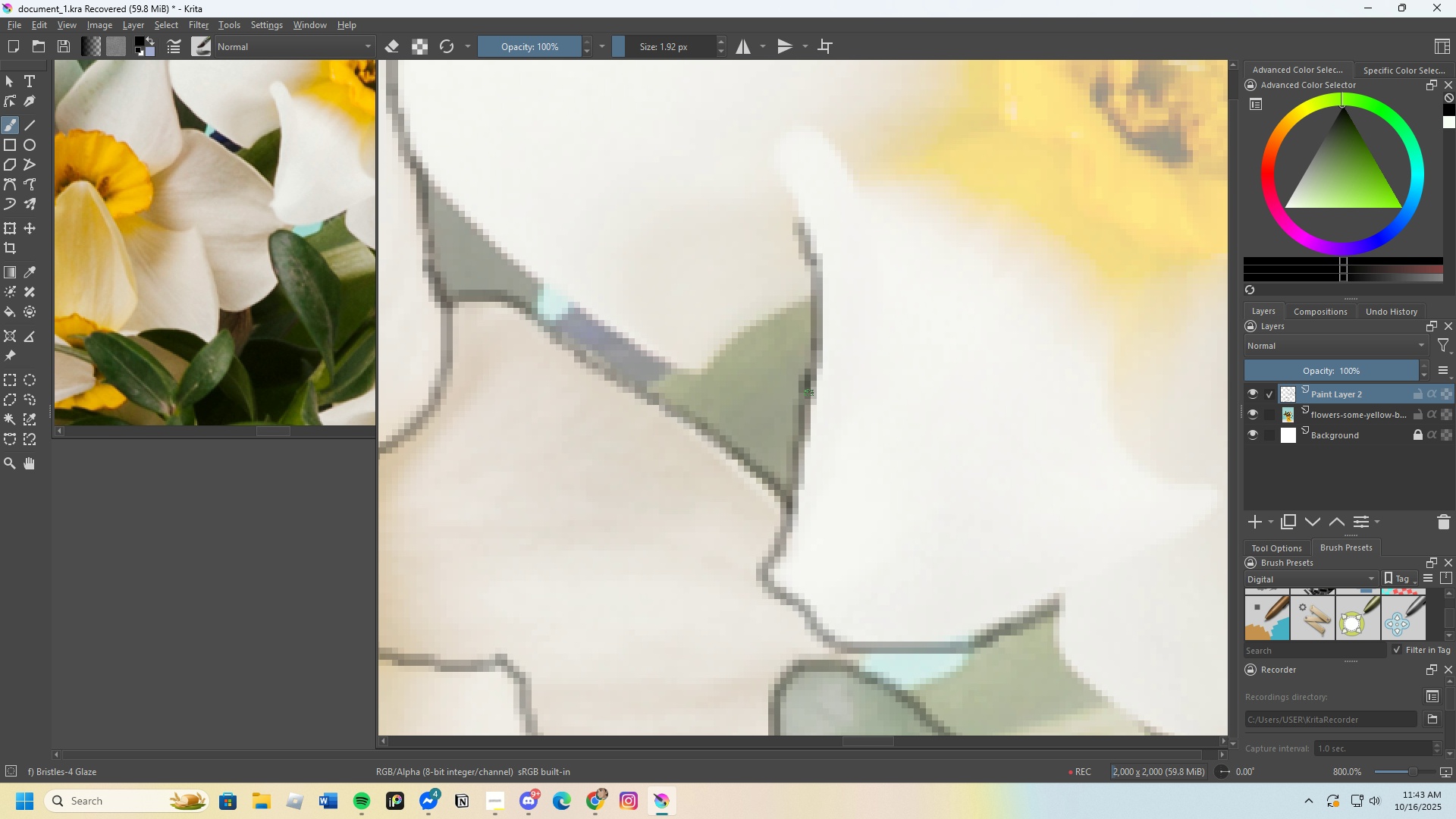 
scroll: coordinate [805, 359], scroll_direction: down, amount: 2.0
 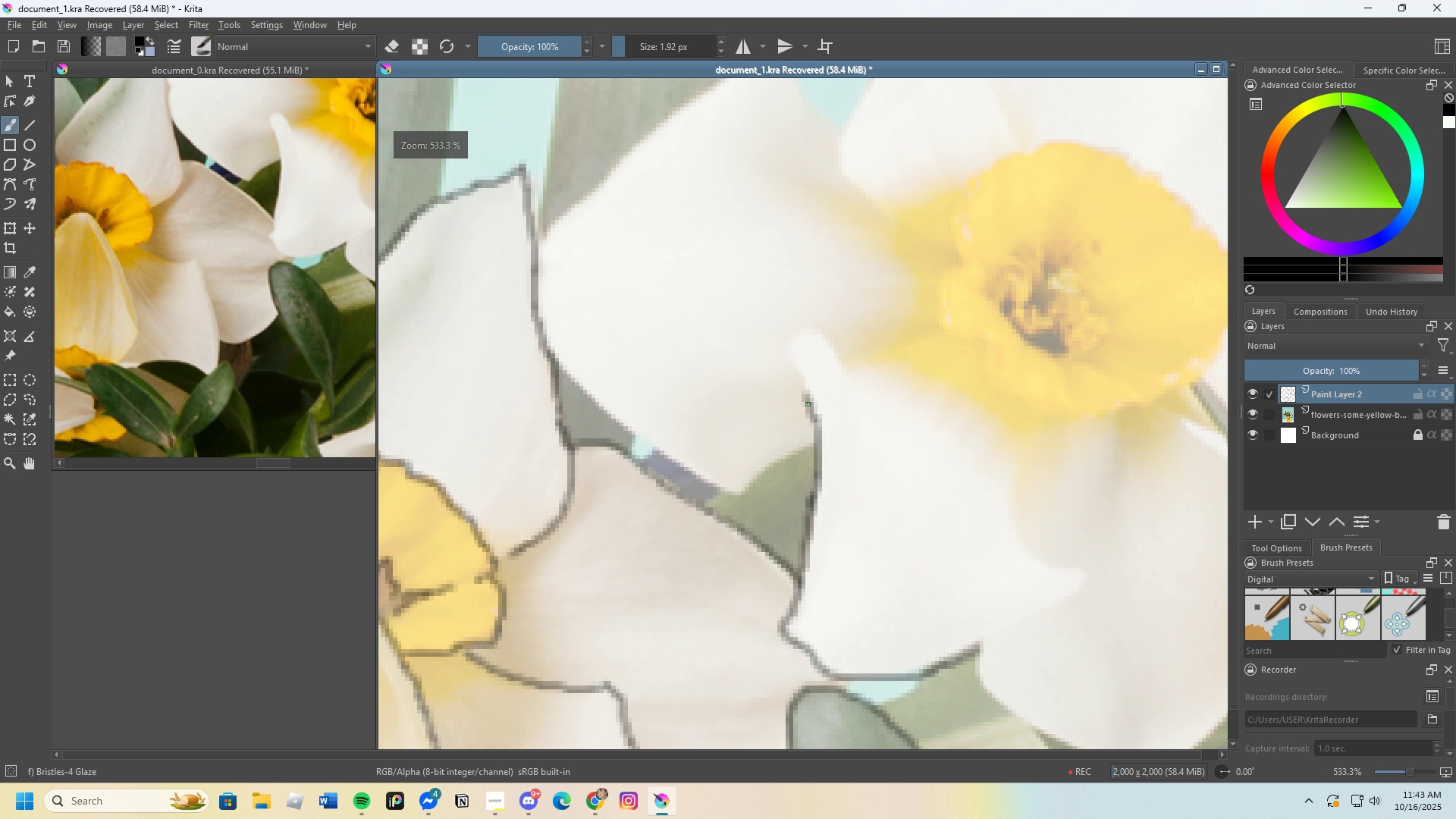 
left_click_drag(start_coordinate=[808, 398], to_coordinate=[841, 369])
 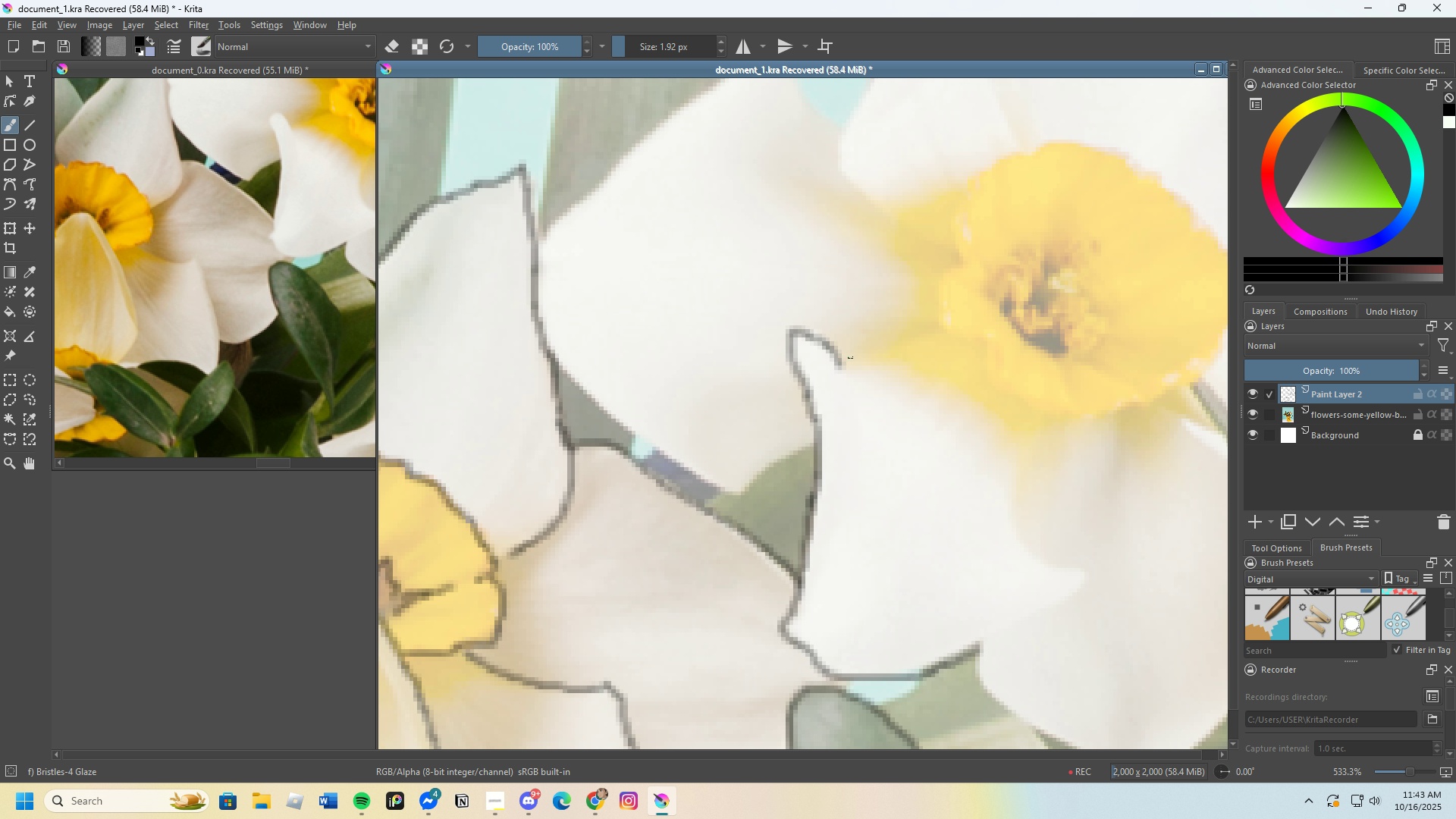 
scroll: coordinate [861, 346], scroll_direction: down, amount: 1.0
 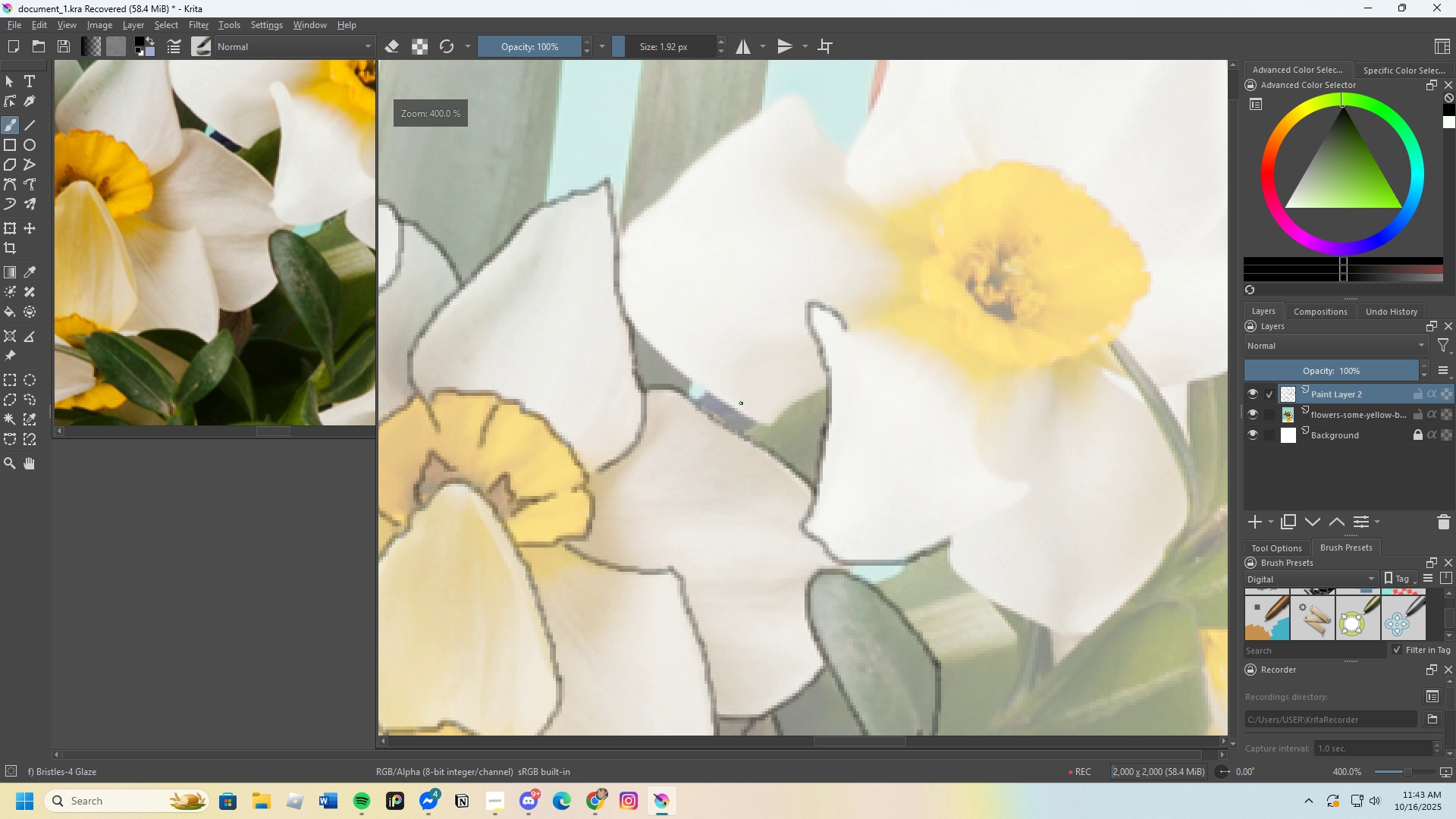 
scroll: coordinate [741, 403], scroll_direction: up, amount: 1.0
 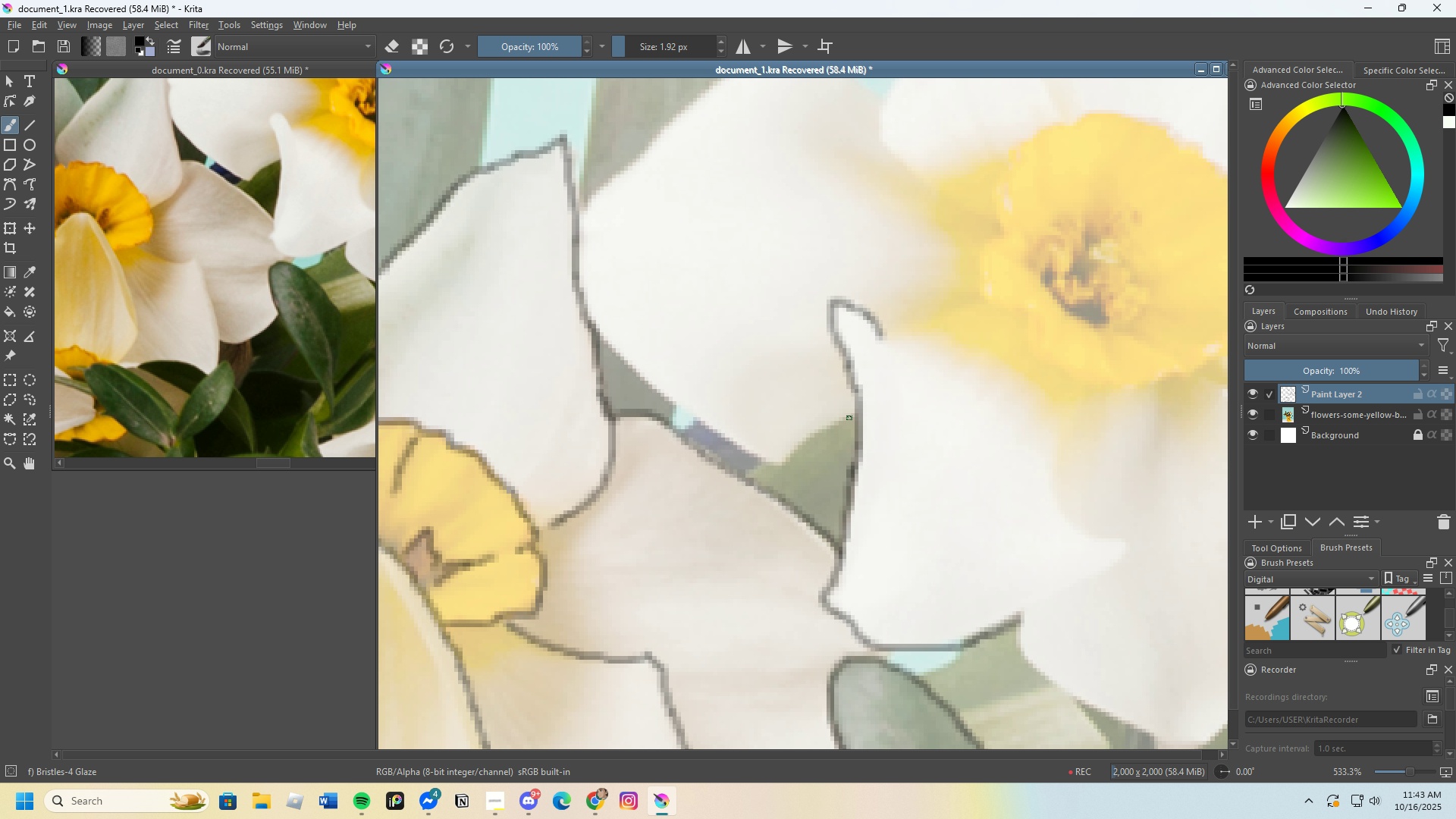 
left_click_drag(start_coordinate=[852, 417], to_coordinate=[775, 463])
 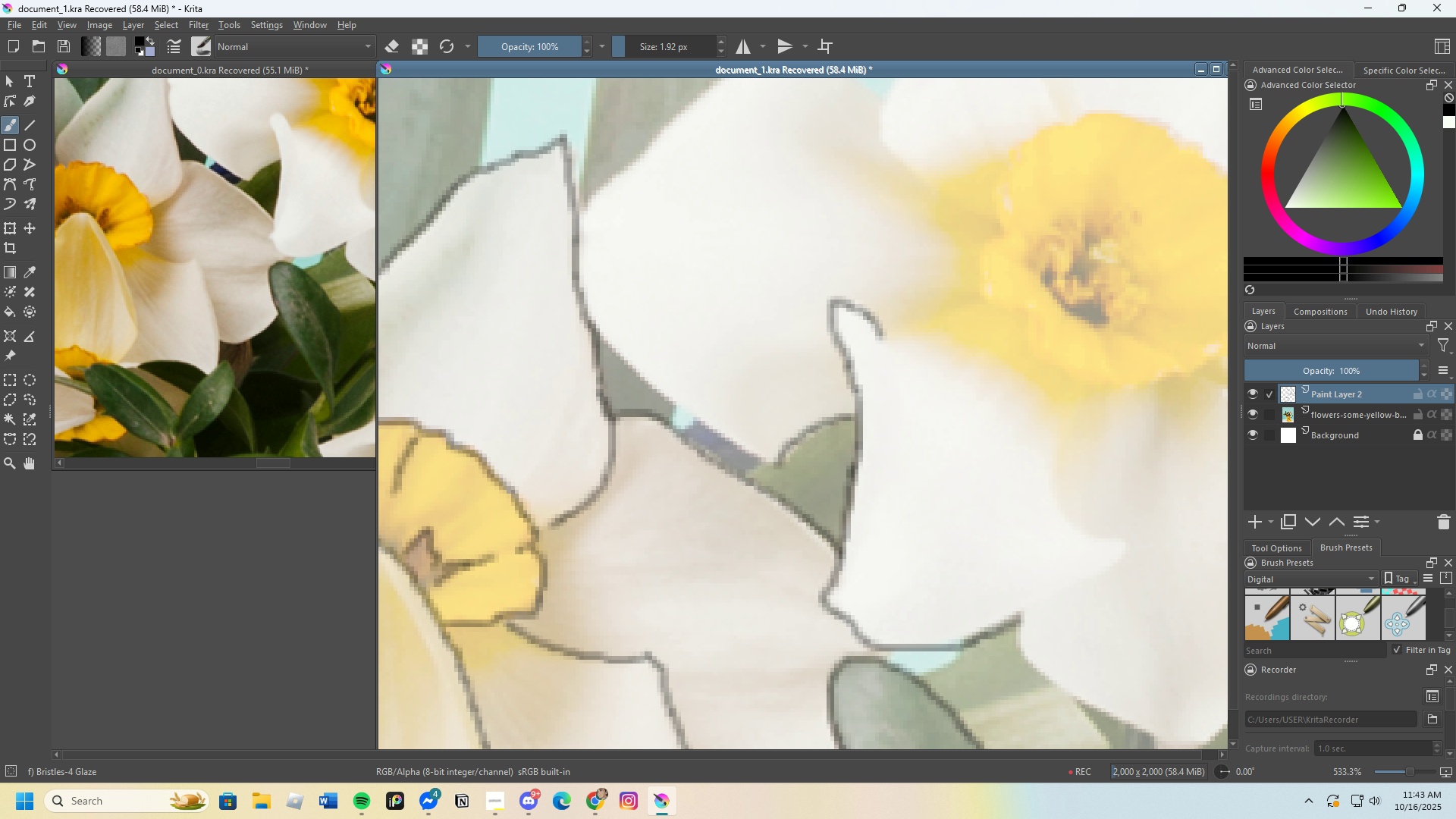 
key(Control+Z)
 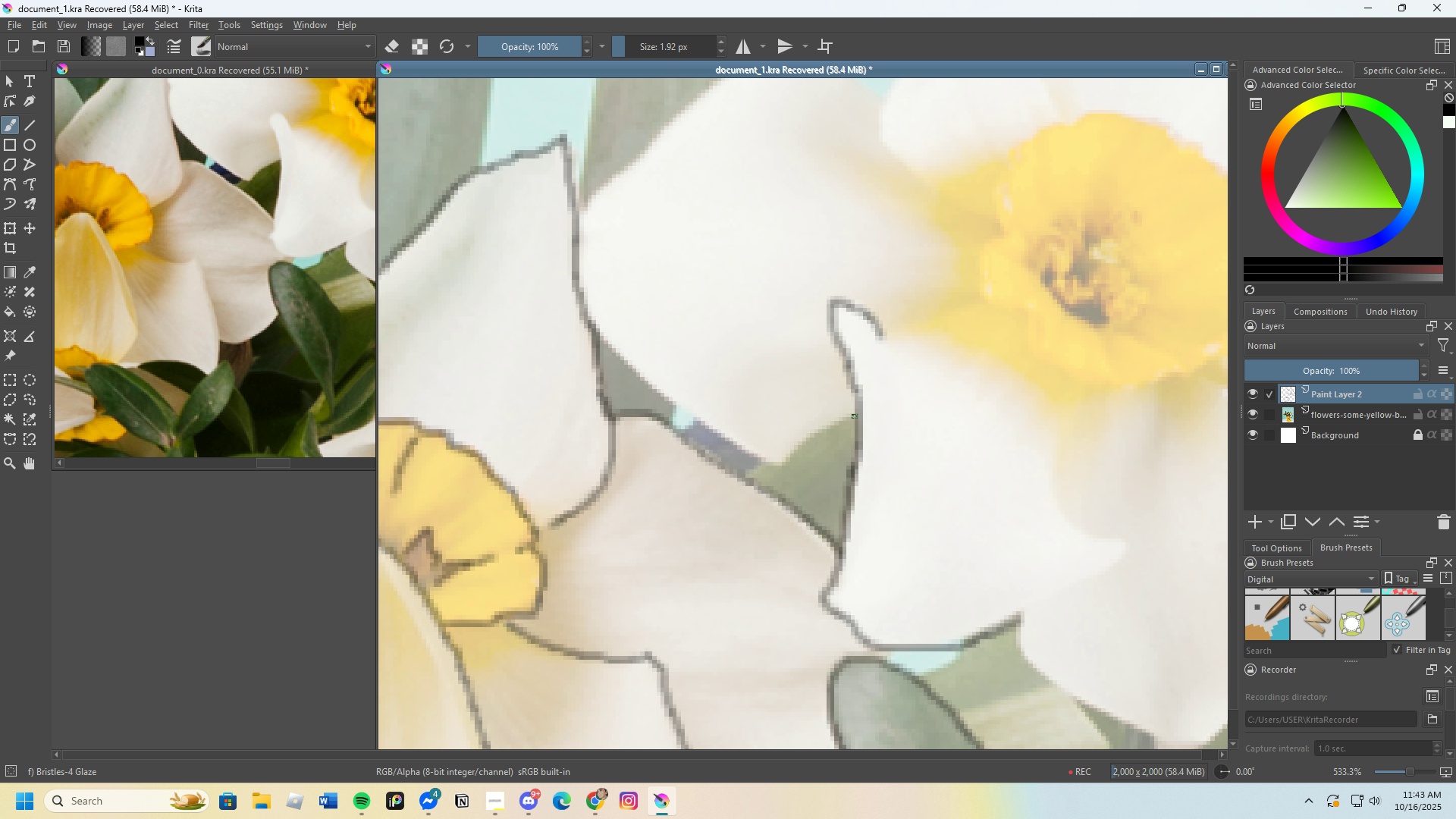 
left_click_drag(start_coordinate=[855, 416], to_coordinate=[596, 332])
 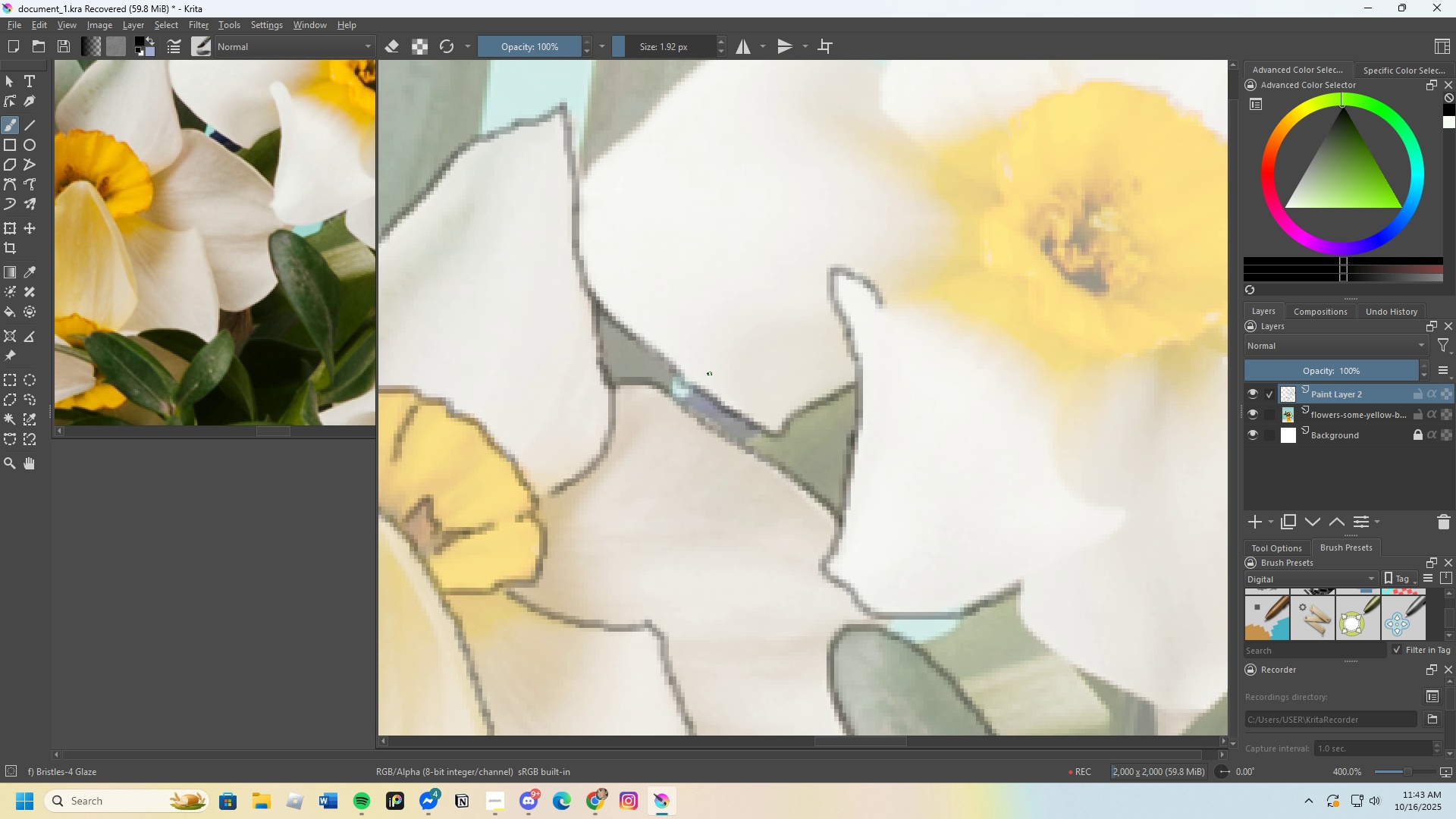 
scroll: coordinate [665, 492], scroll_direction: up, amount: 1.0
 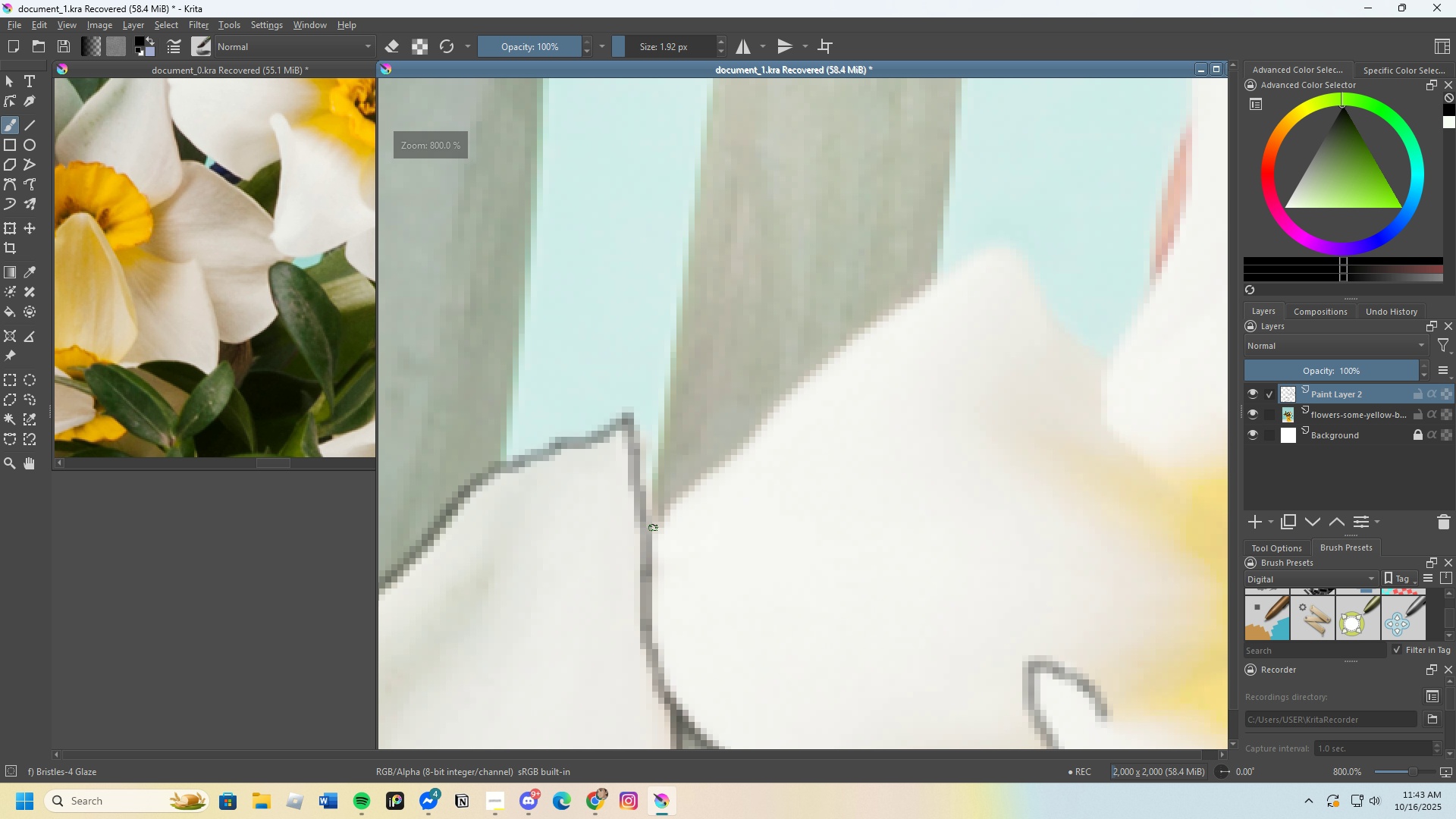 
left_click_drag(start_coordinate=[652, 529], to_coordinate=[727, 472])
 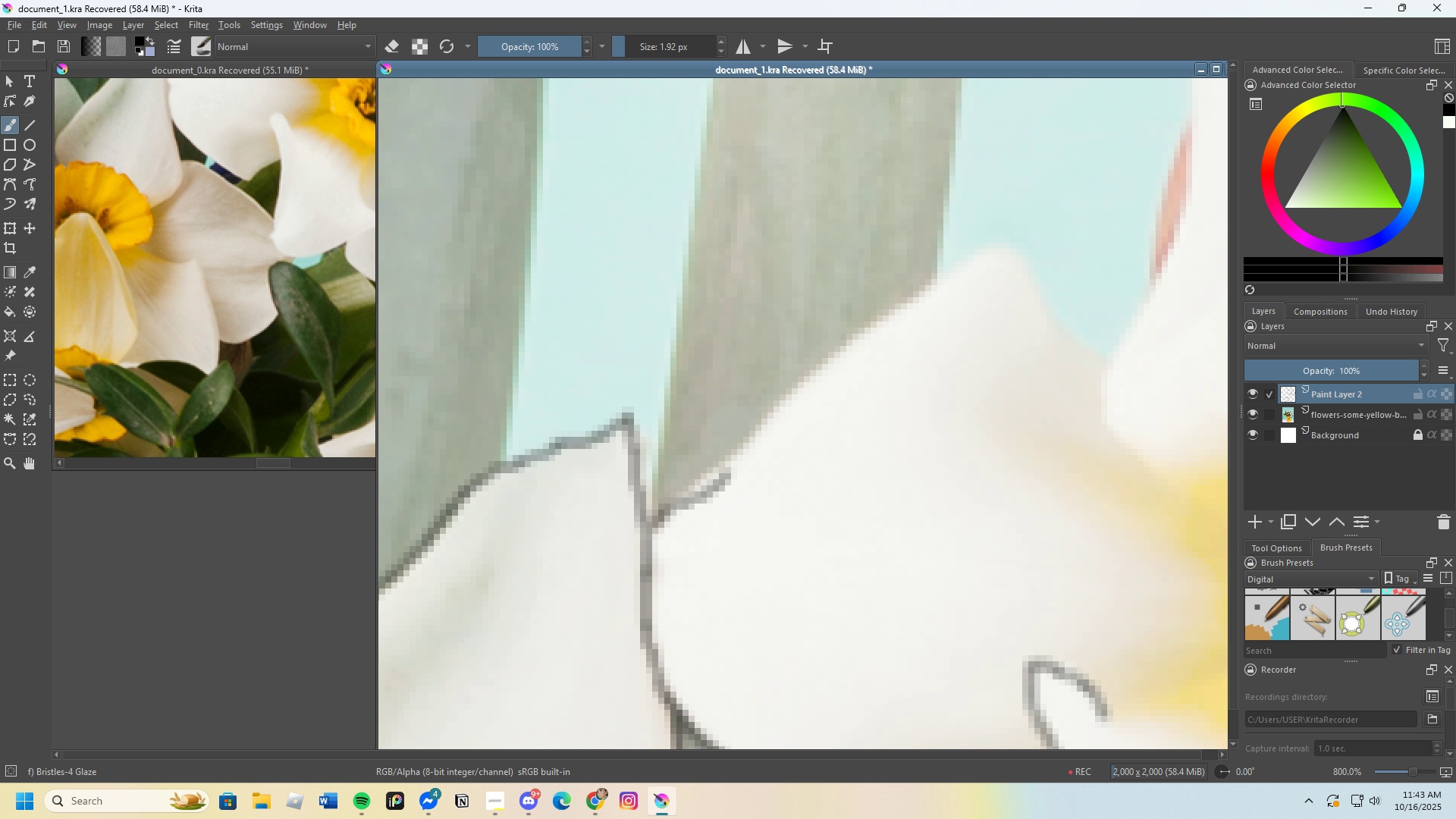 
key(Control+Z)
 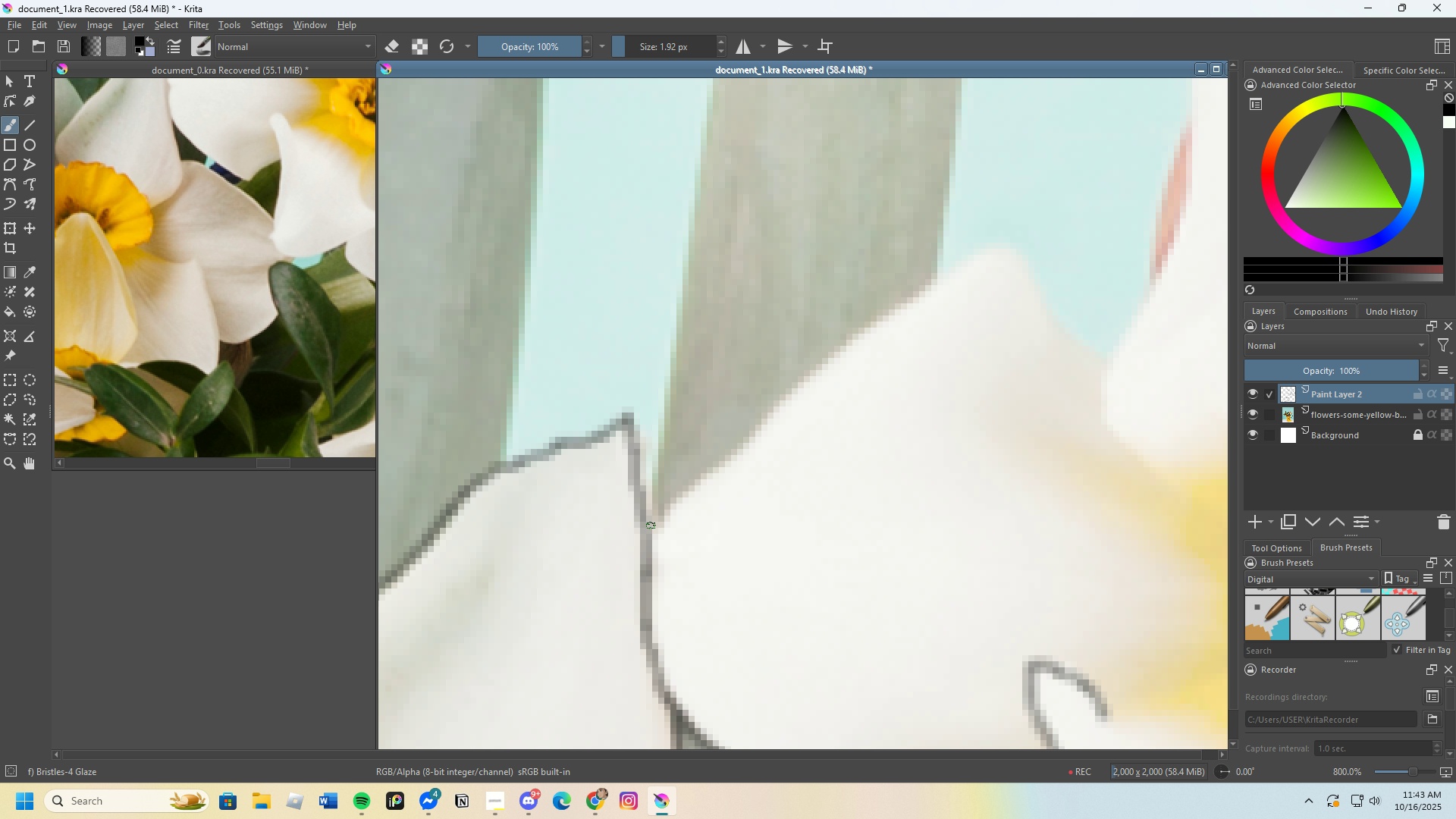 
left_click_drag(start_coordinate=[657, 522], to_coordinate=[1109, 362])
 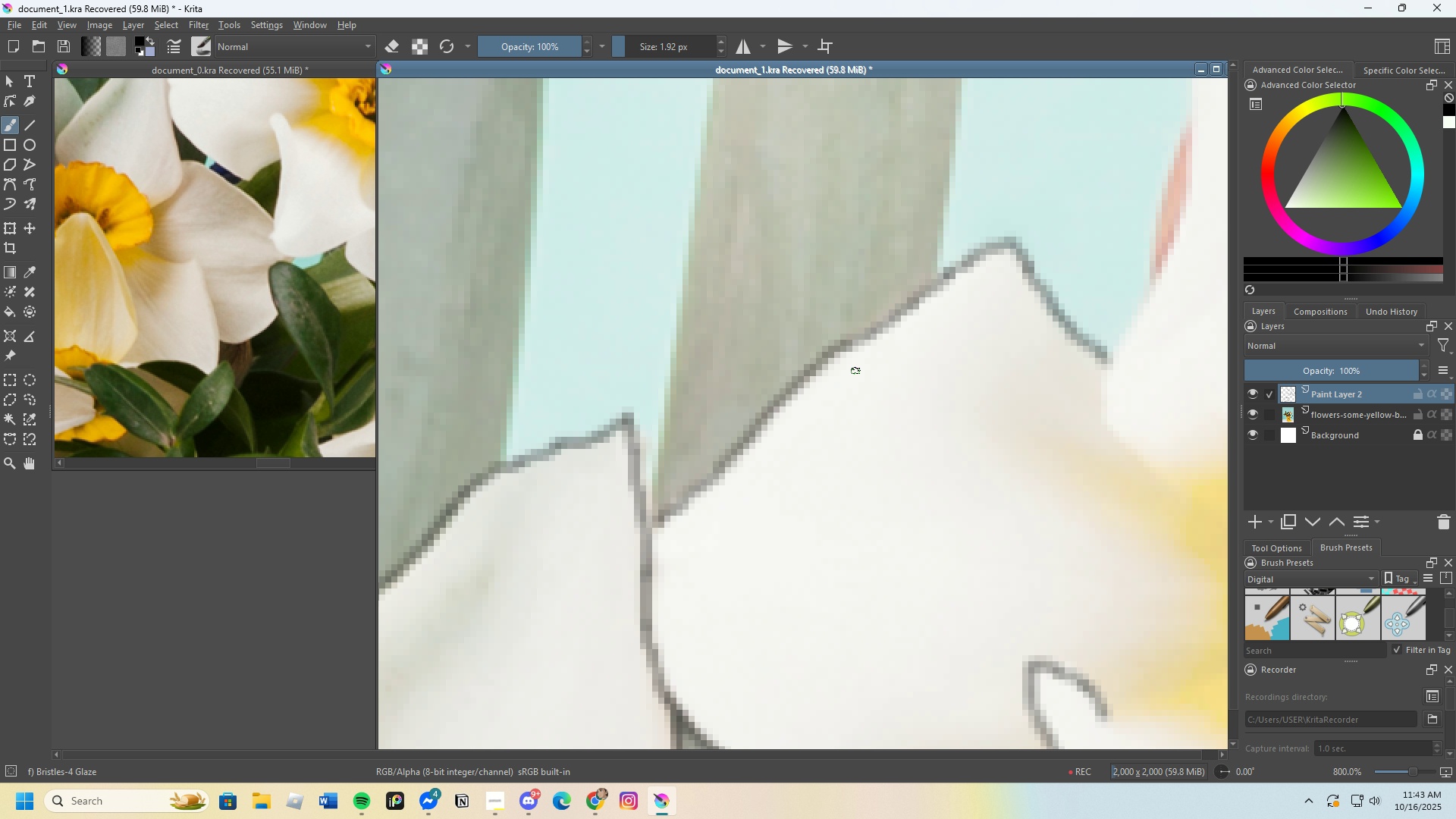 
scroll: coordinate [849, 363], scroll_direction: down, amount: 4.0
 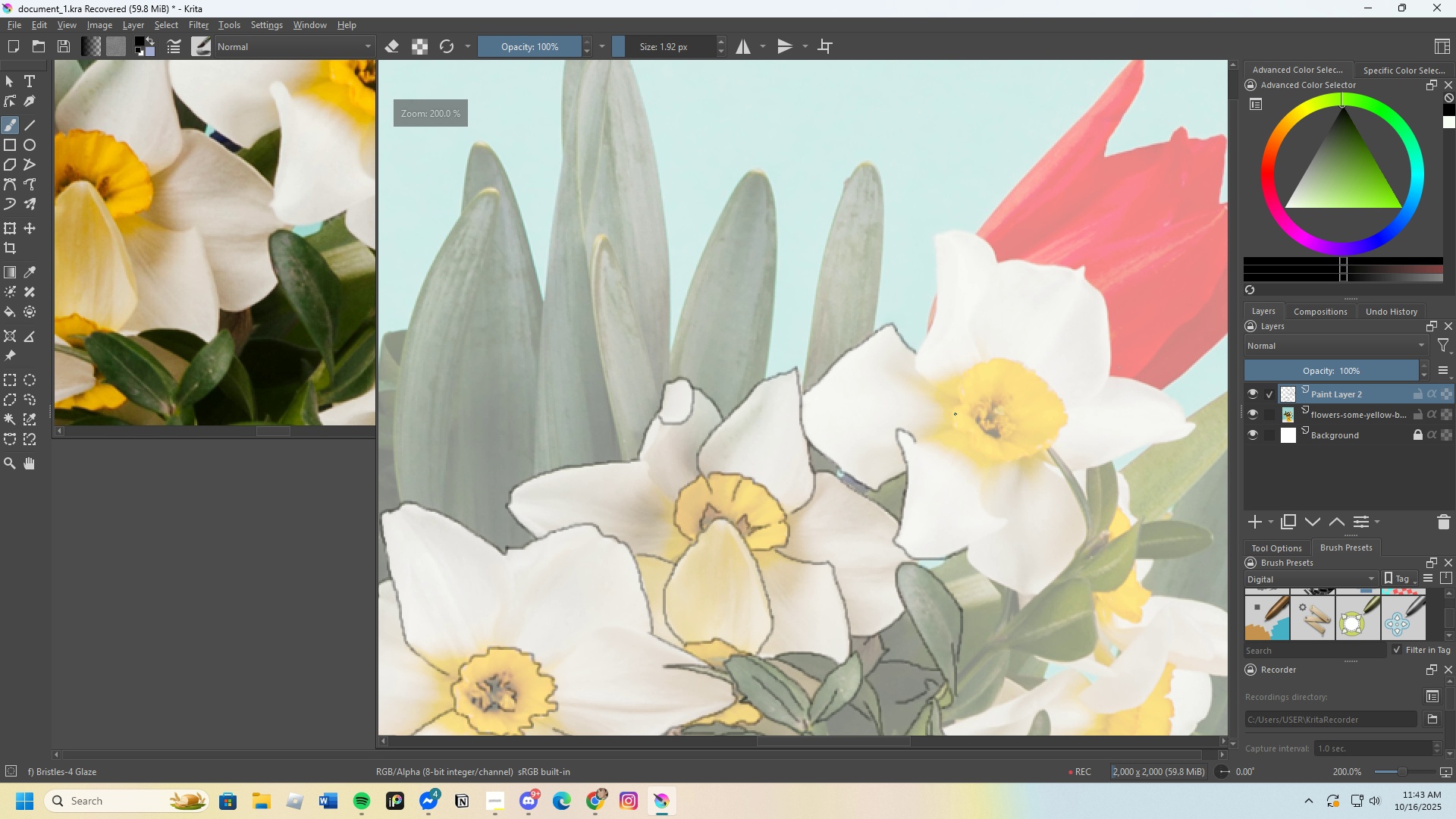 
scroll: coordinate [860, 362], scroll_direction: up, amount: 4.0
 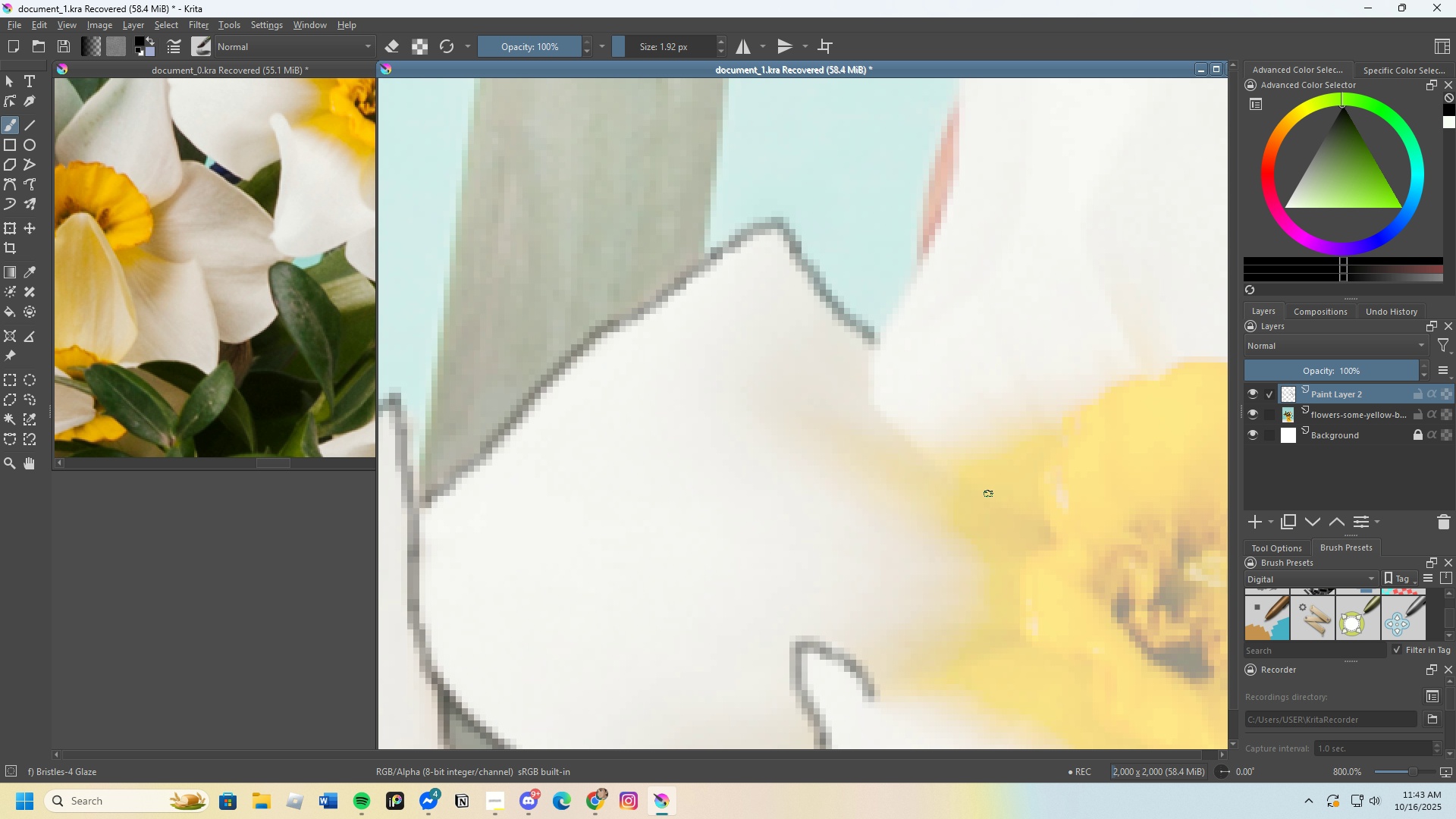 
left_click_drag(start_coordinate=[942, 467], to_coordinate=[879, 380])
 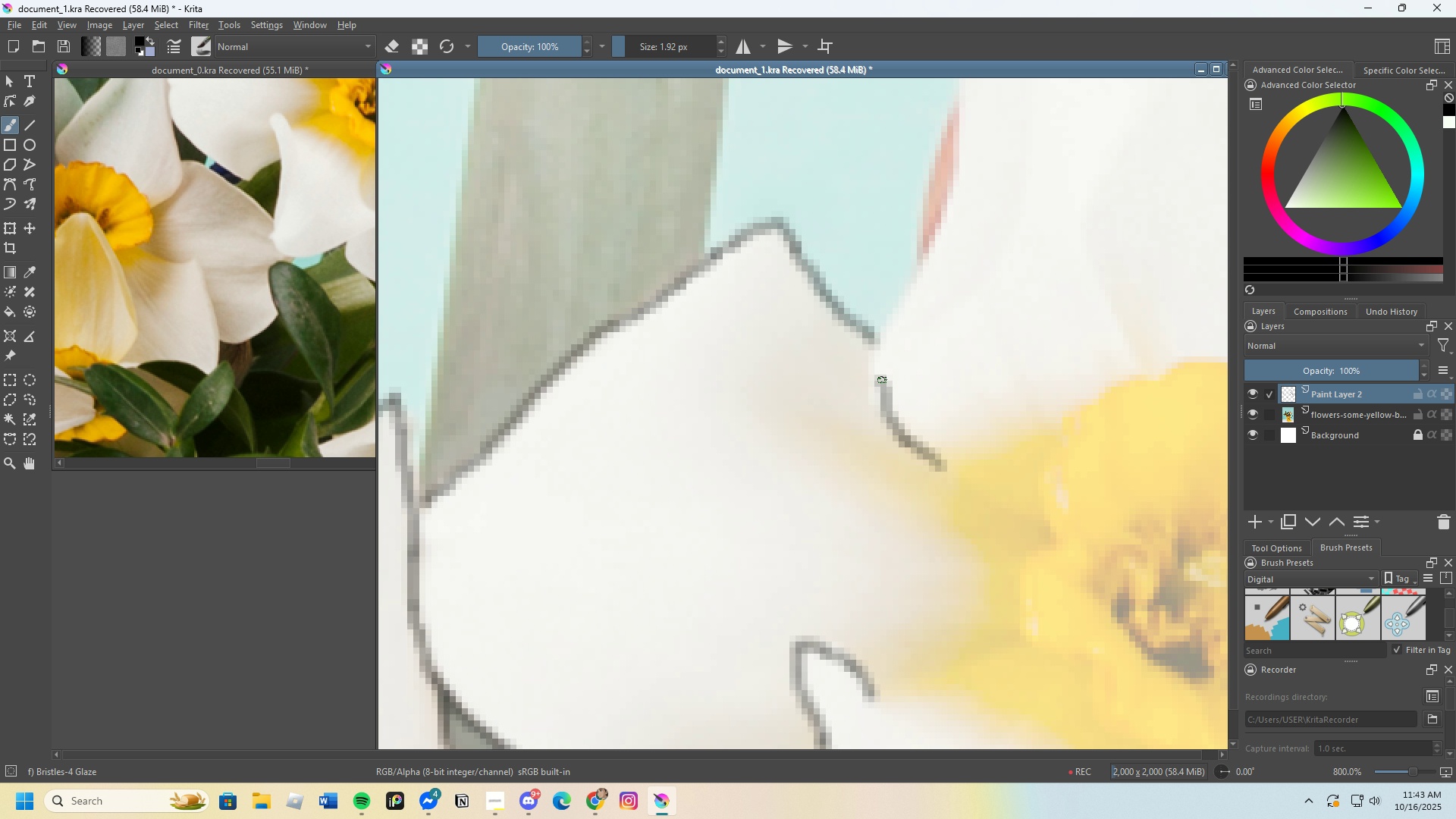 
key(Control+Z)
 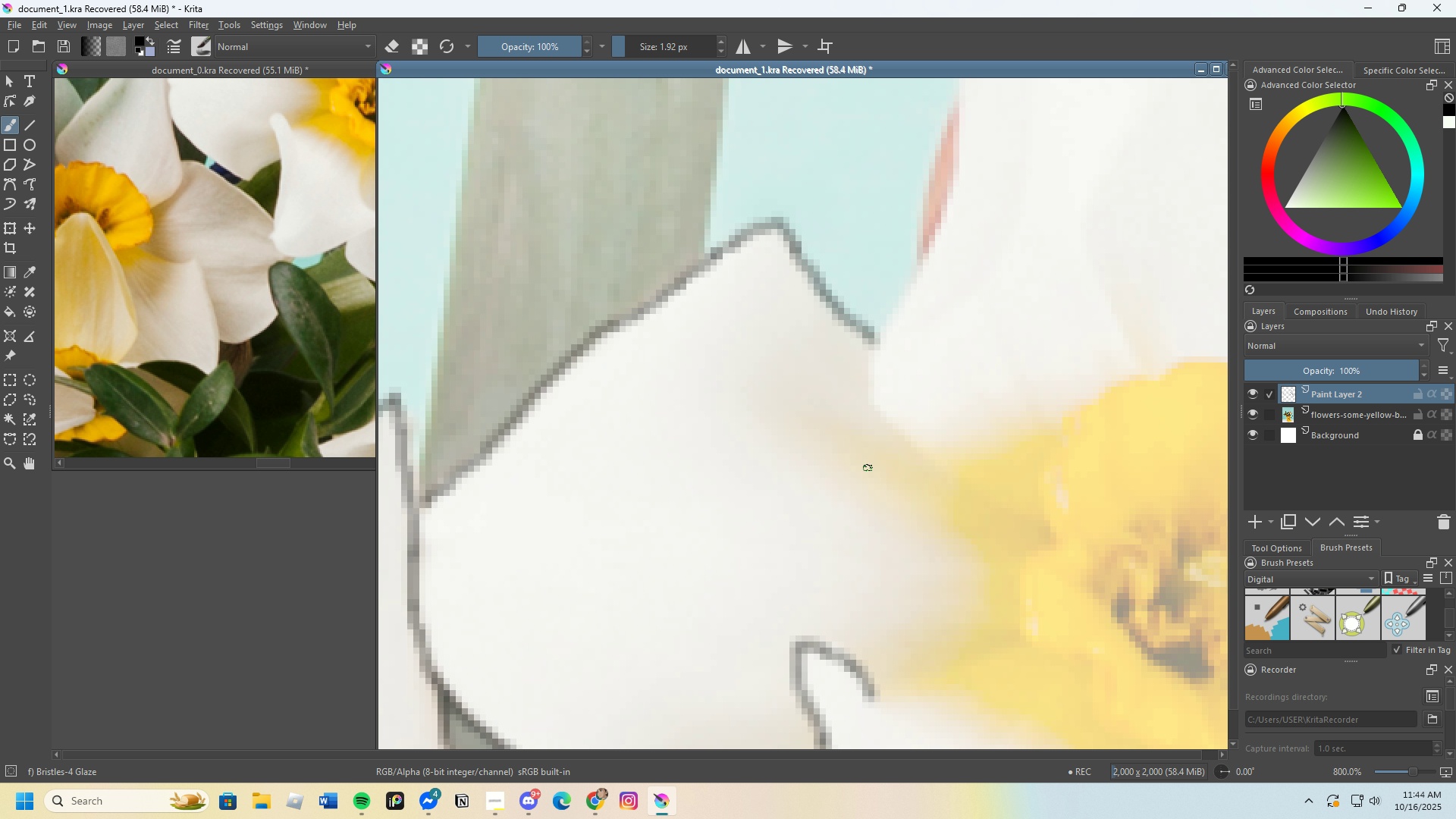 
wait(69.22)
 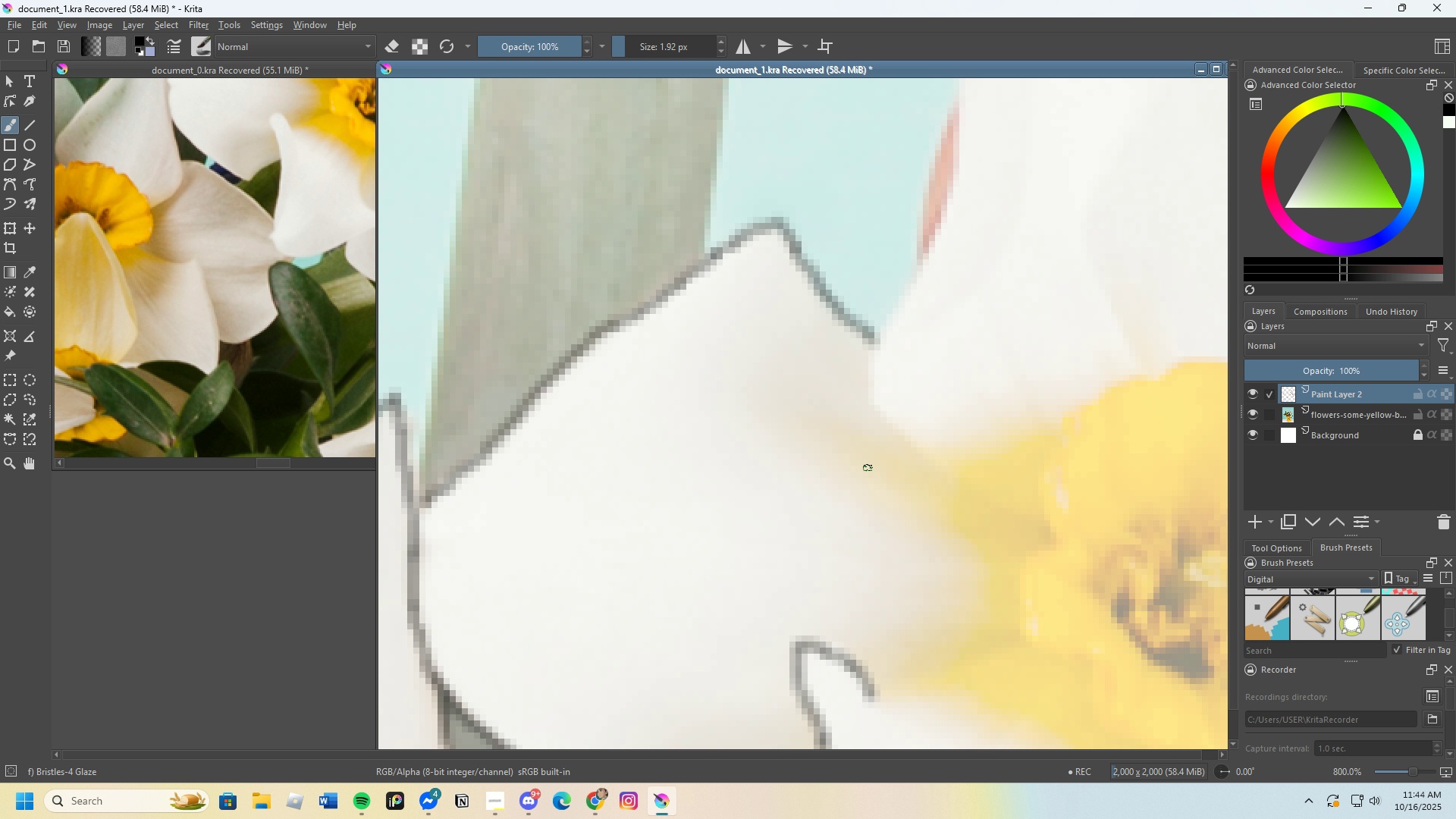 
scroll: coordinate [922, 410], scroll_direction: down, amount: 2.0
 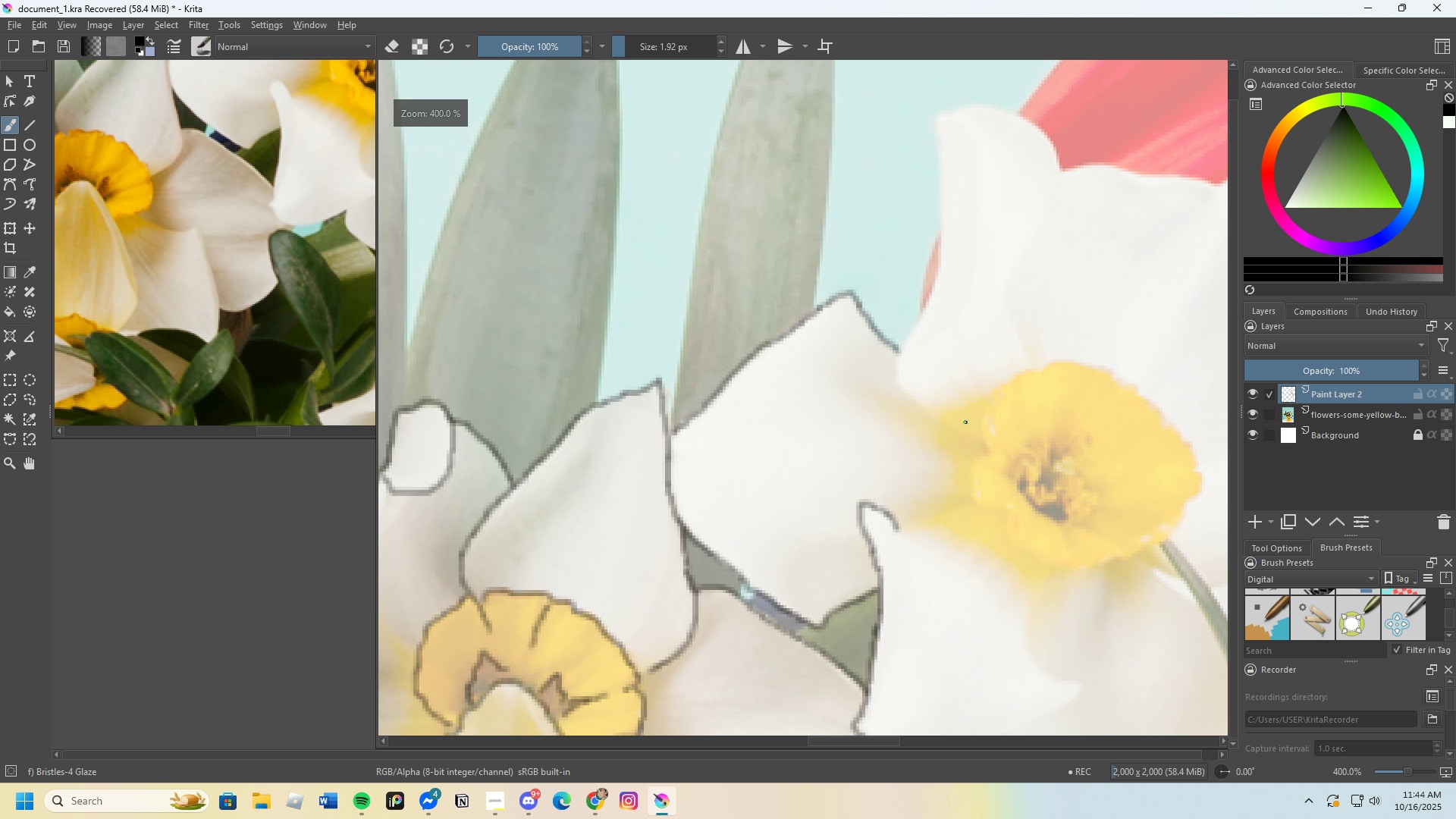 
scroll: coordinate [825, 406], scroll_direction: up, amount: 3.0
 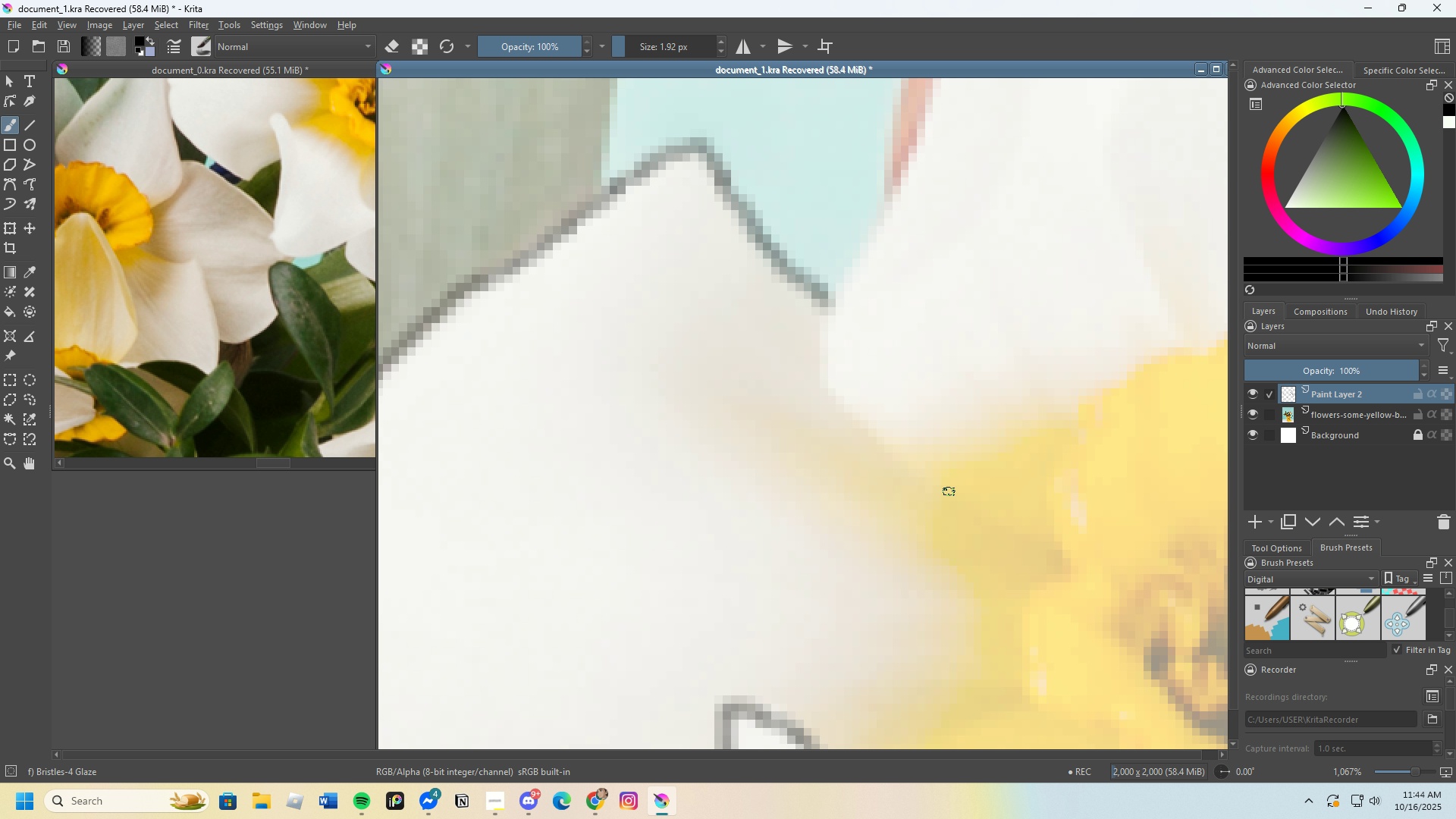 
left_click_drag(start_coordinate=[943, 487], to_coordinate=[845, 262])
 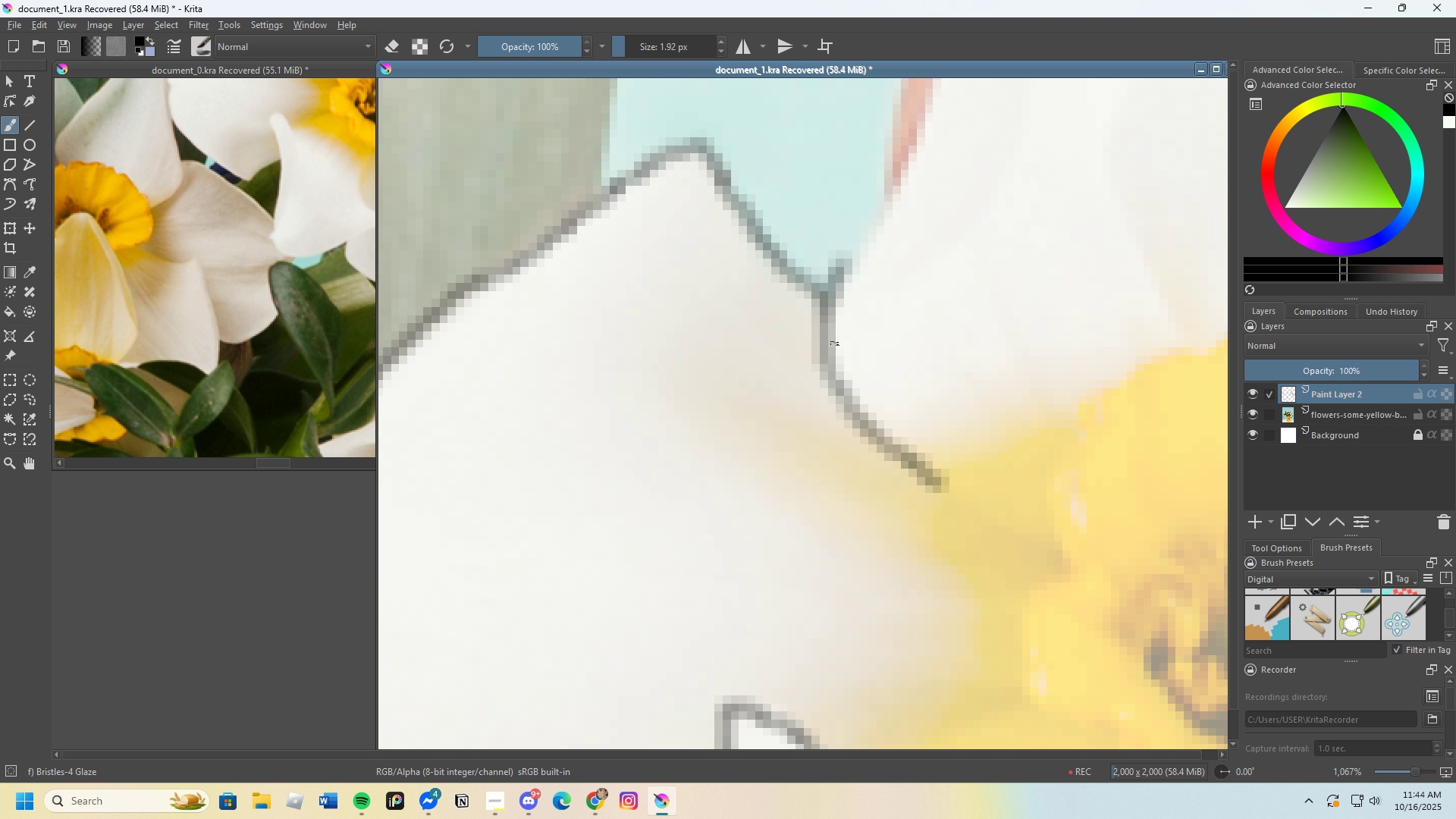 
scroll: coordinate [813, 364], scroll_direction: down, amount: 3.0
 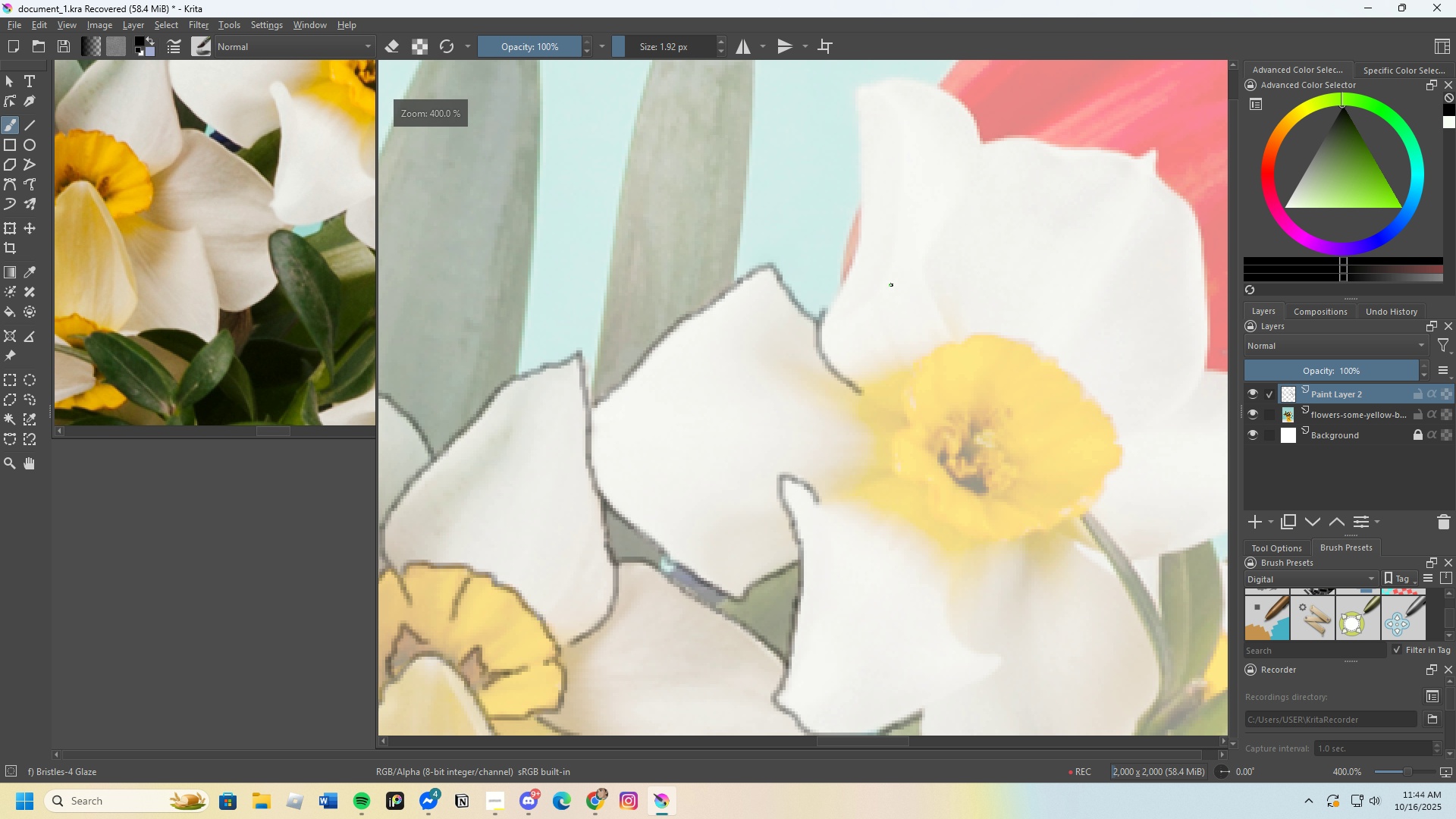 
scroll: coordinate [884, 280], scroll_direction: up, amount: 3.0
 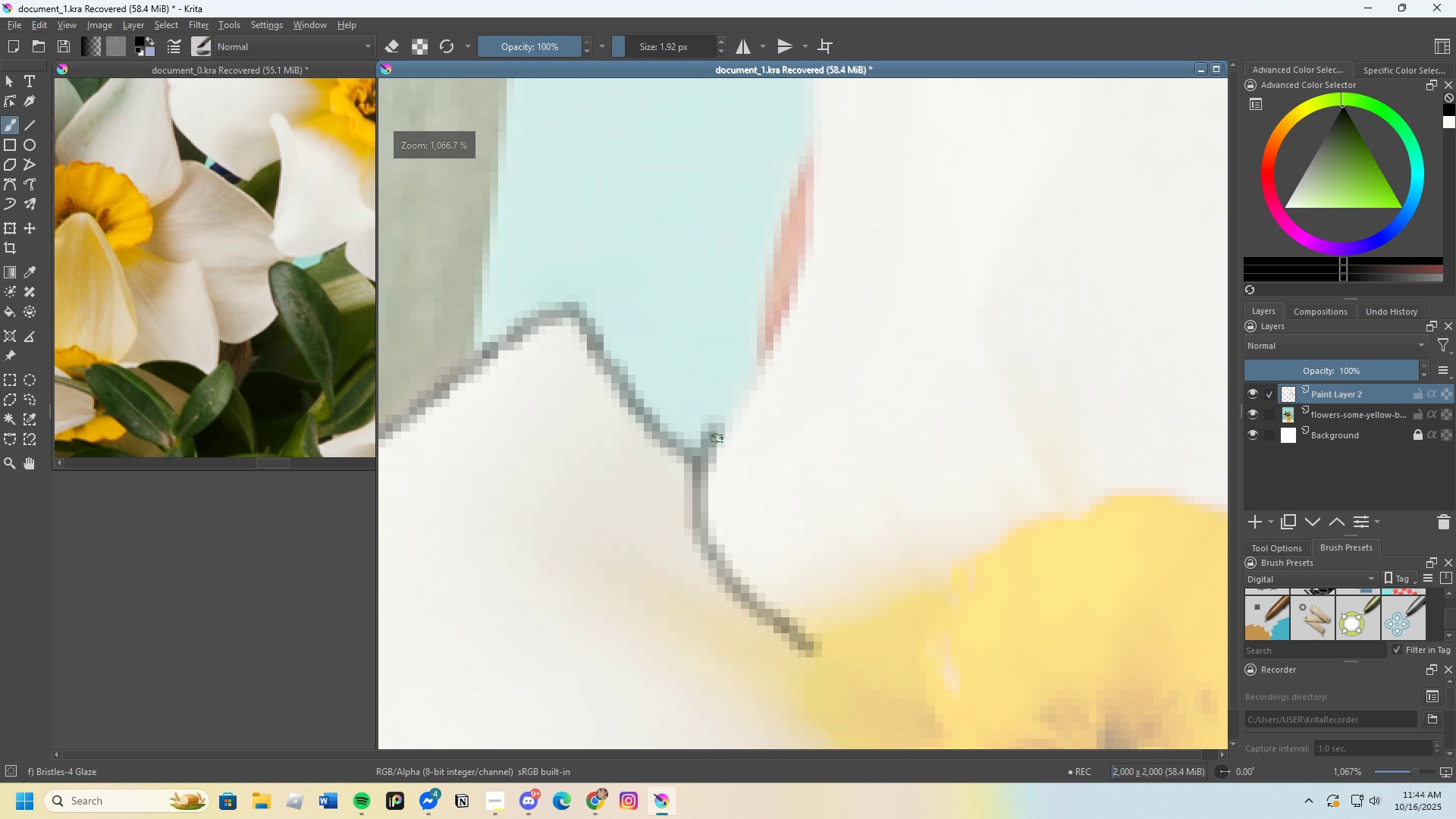 
left_click_drag(start_coordinate=[717, 425], to_coordinate=[812, 263])
 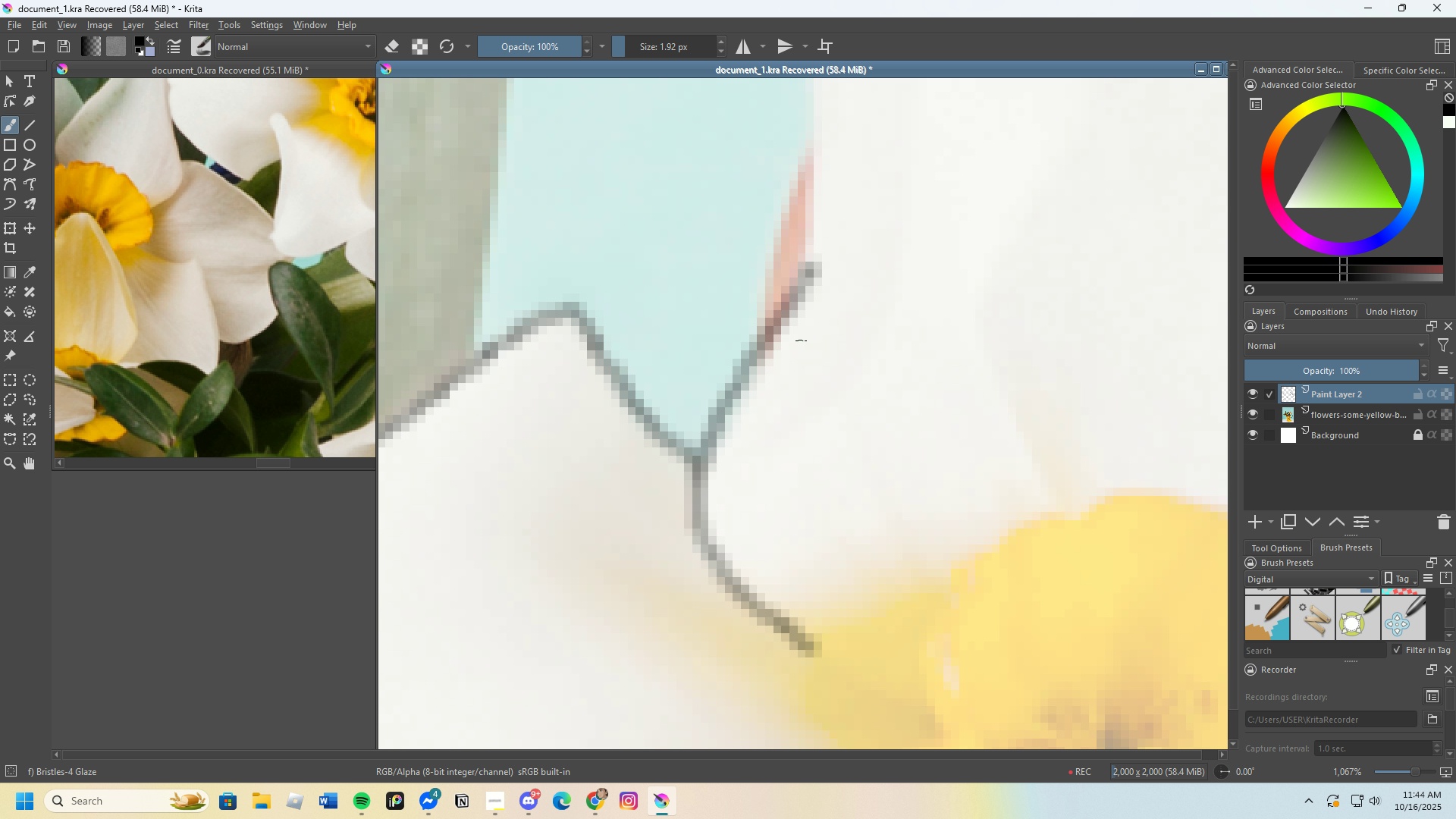 
scroll: coordinate [817, 309], scroll_direction: down, amount: 1.0
 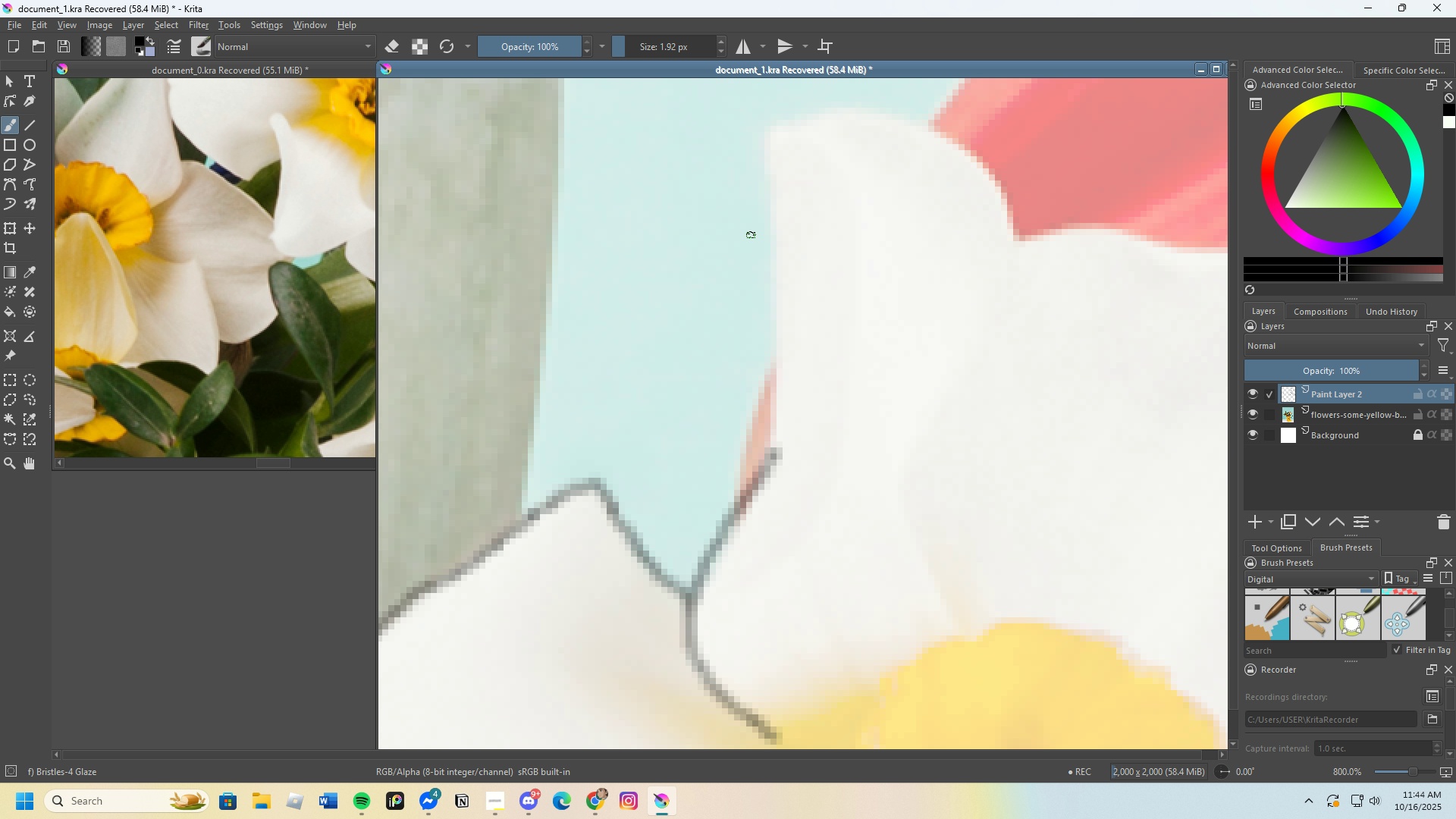 
wait(5.17)
 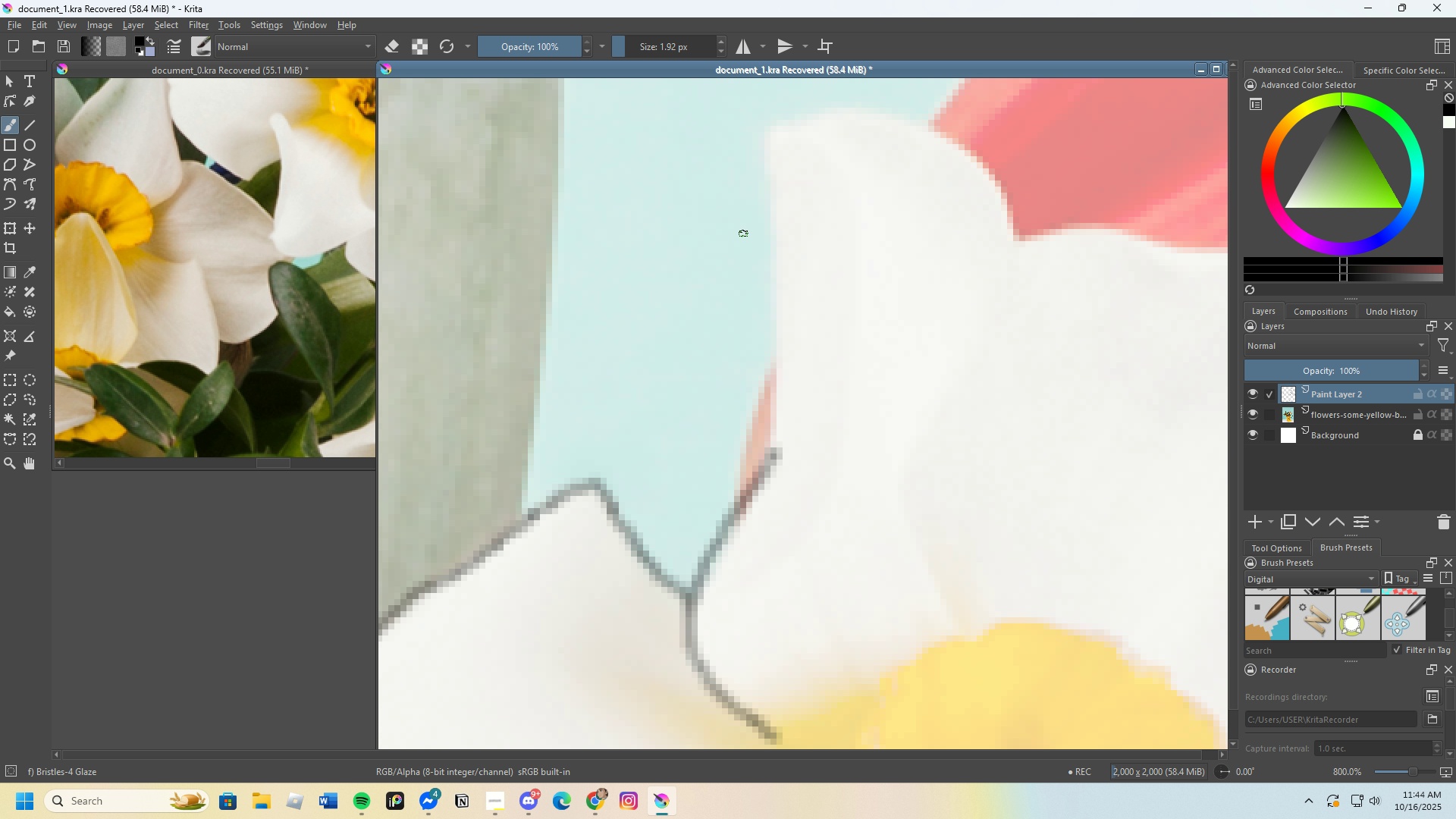 
scroll: coordinate [754, 231], scroll_direction: down, amount: 1.0
 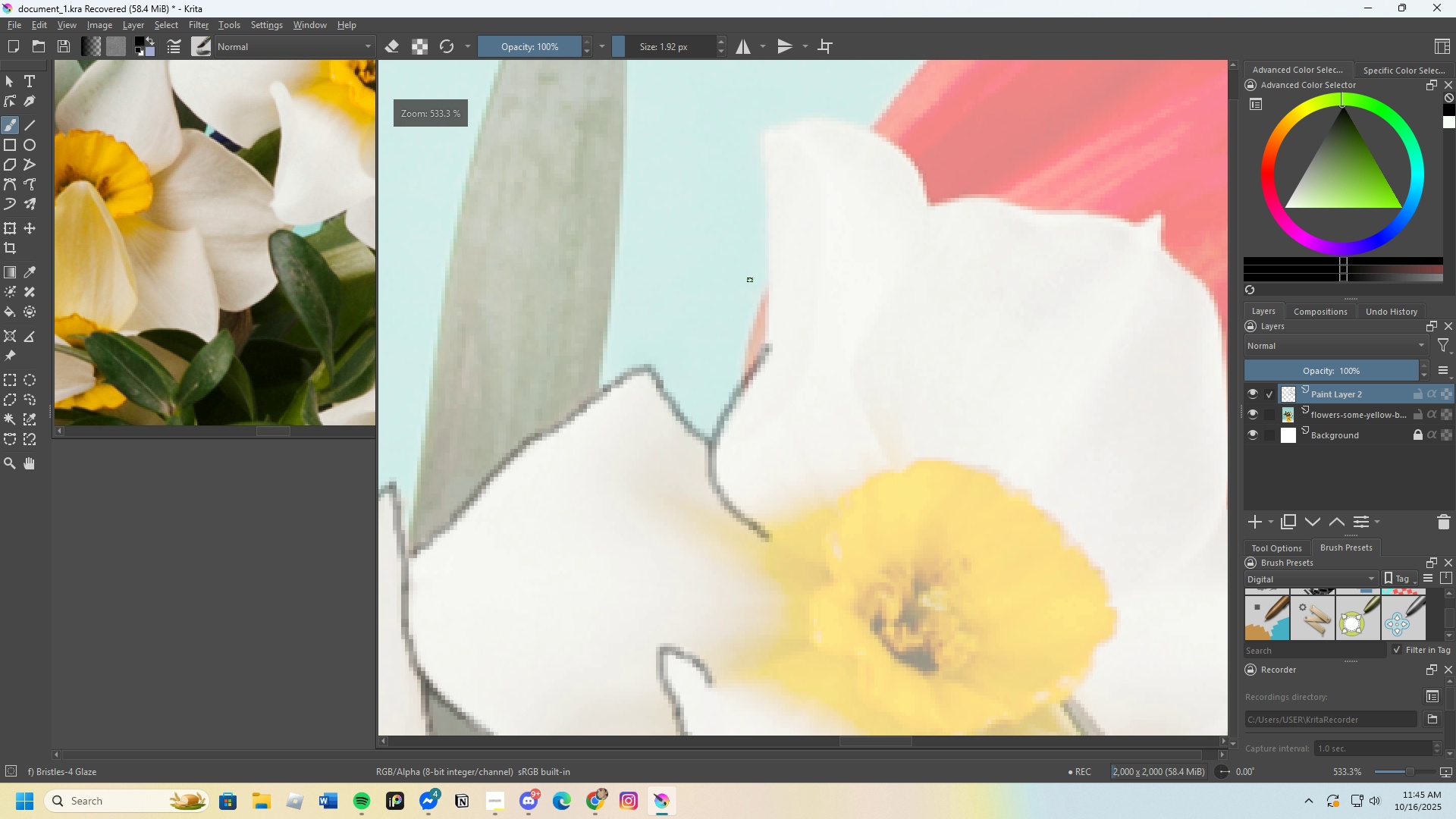 
scroll: coordinate [750, 278], scroll_direction: up, amount: 1.0
 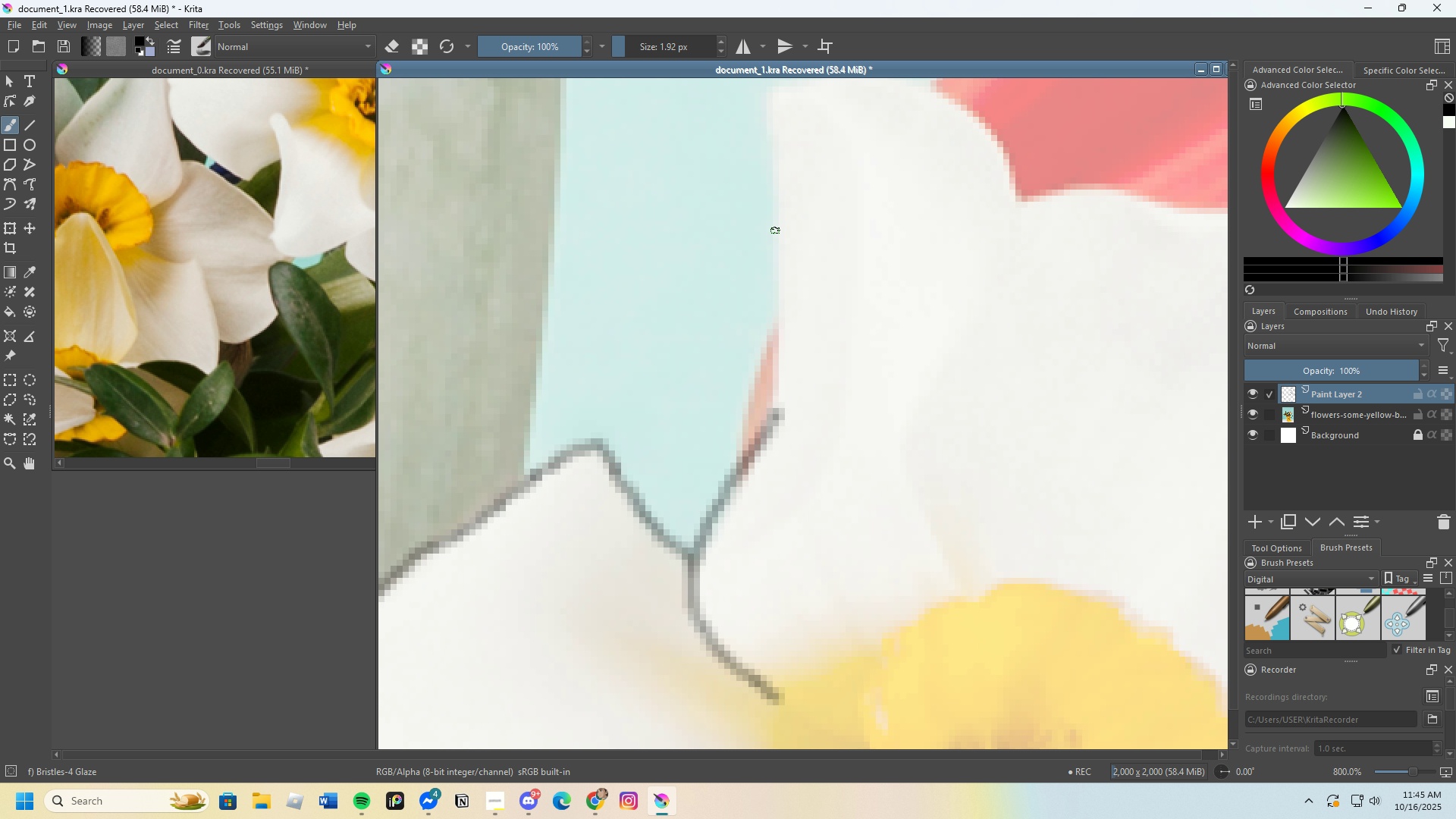 
left_click_drag(start_coordinate=[777, 231], to_coordinate=[772, 277])
 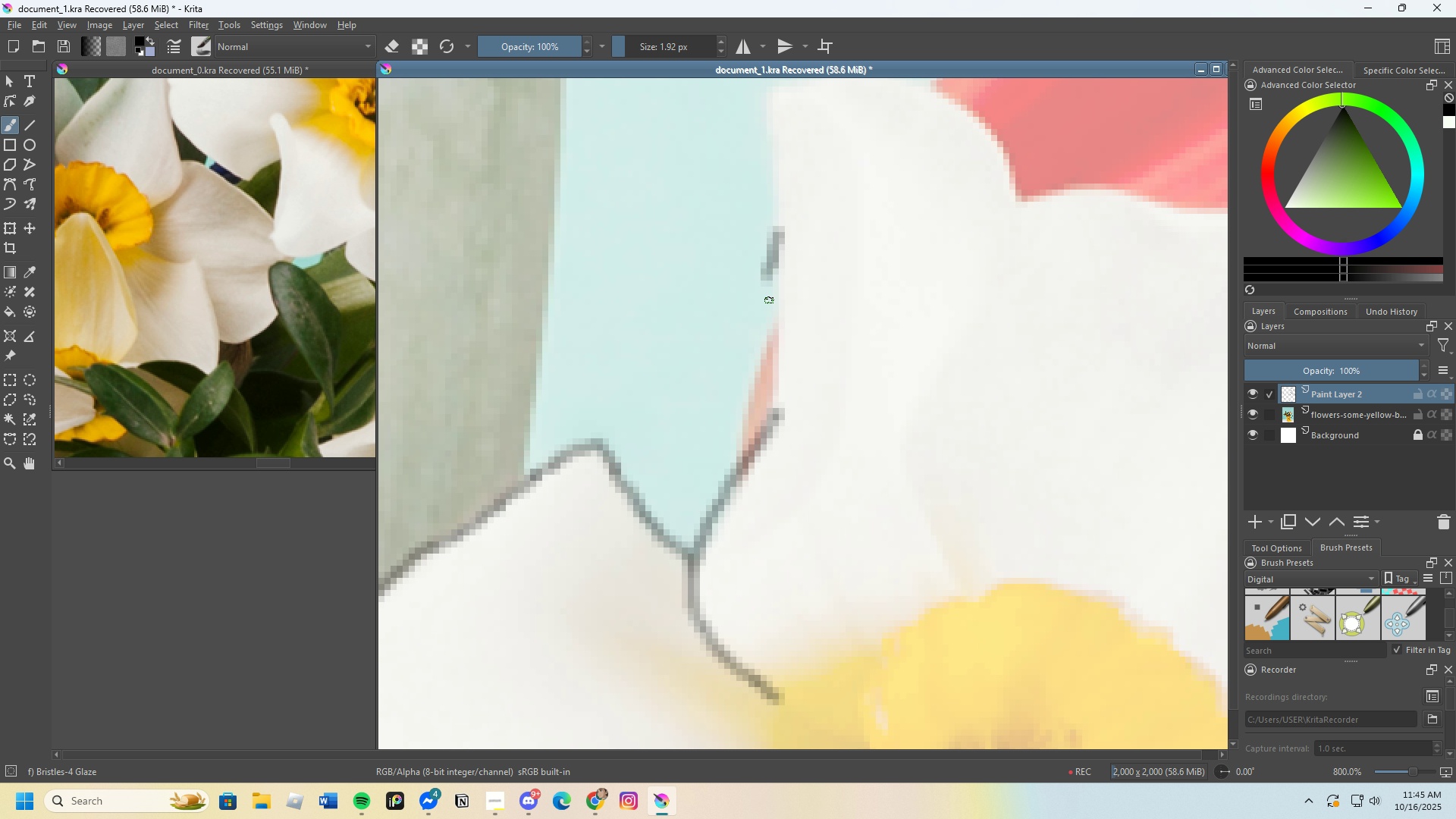 
key(Control+Z)
 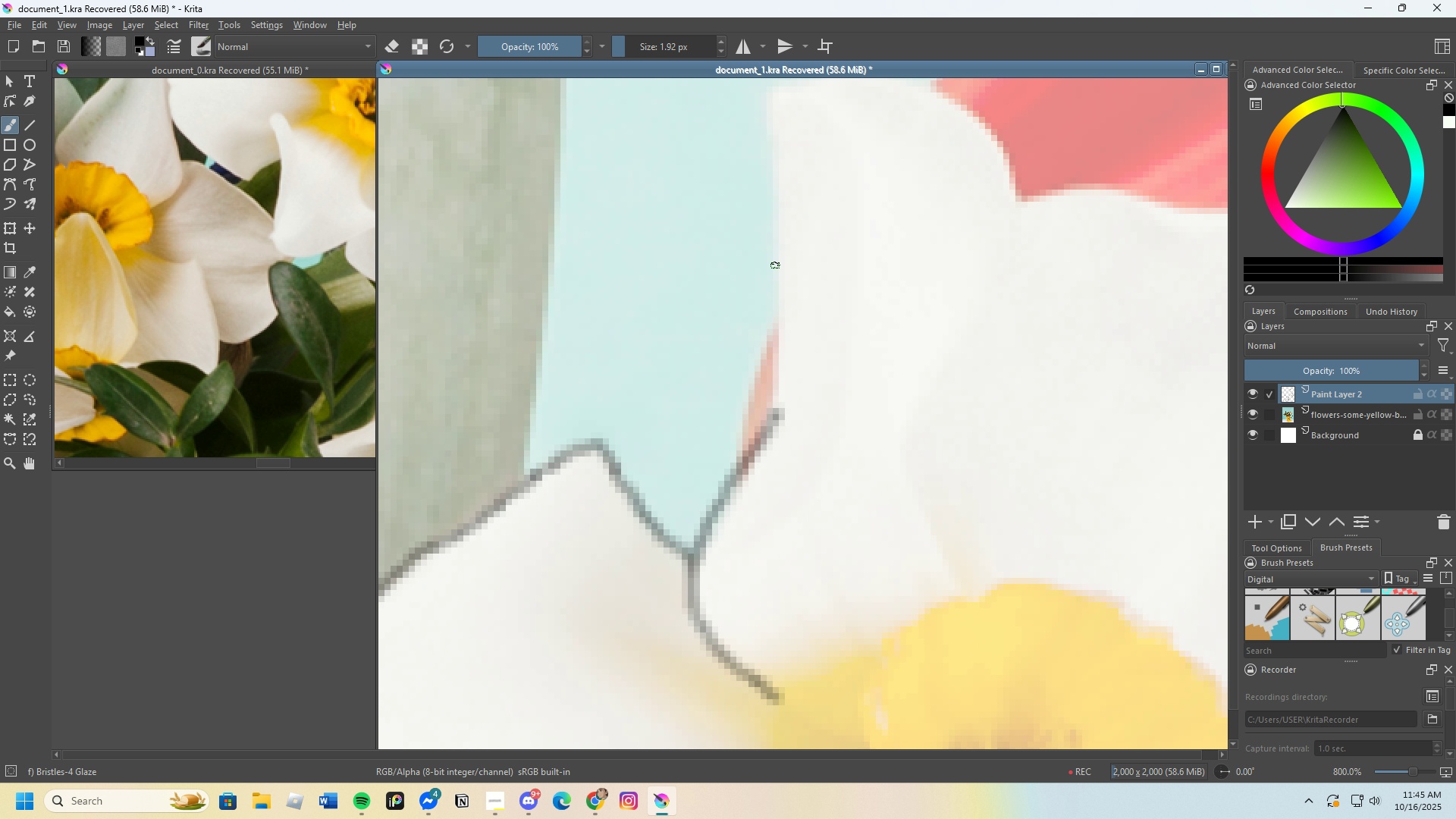 
left_click_drag(start_coordinate=[777, 265], to_coordinate=[780, 422])
 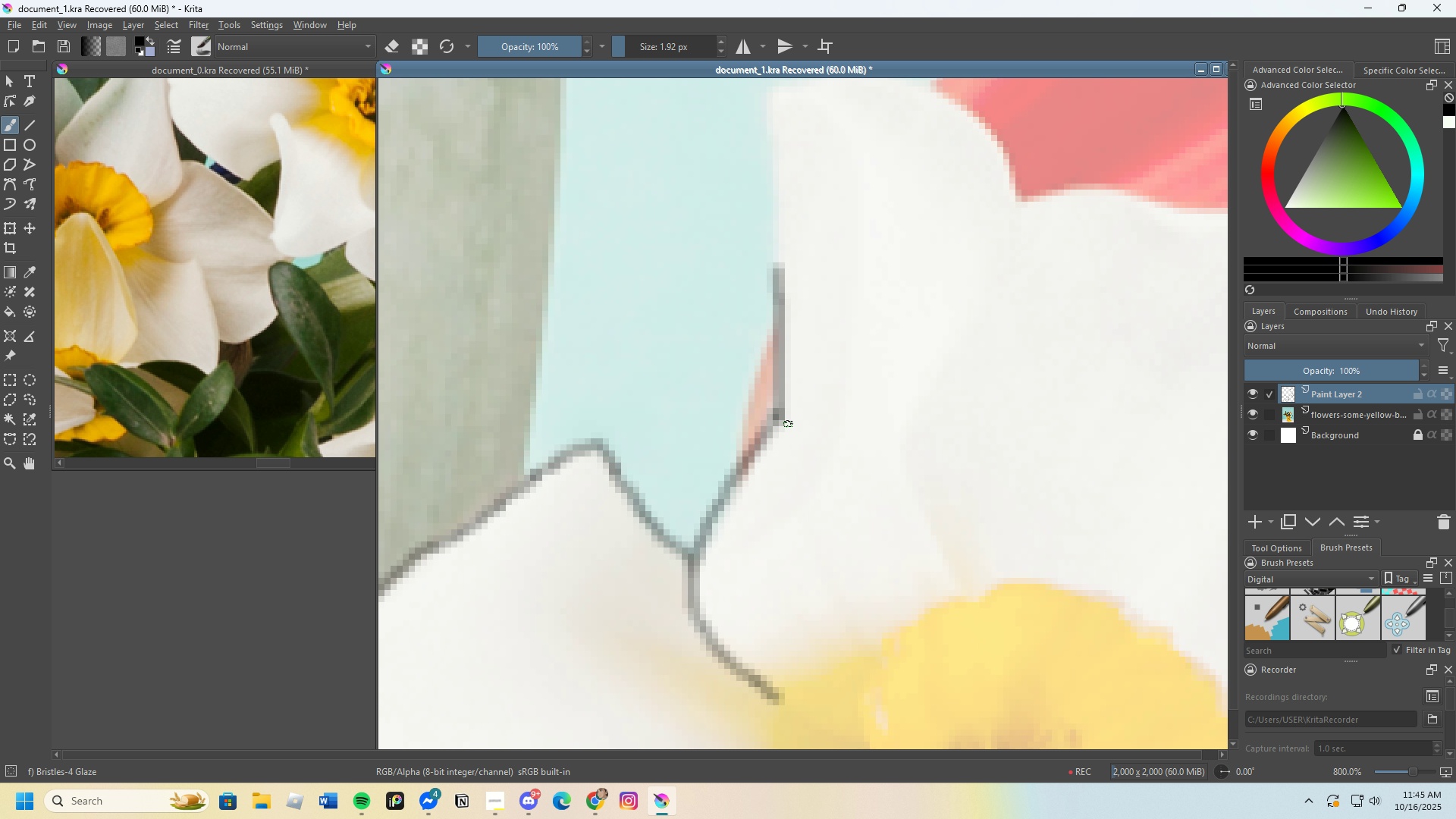 
scroll: coordinate [792, 328], scroll_direction: none, amount: 0.0
 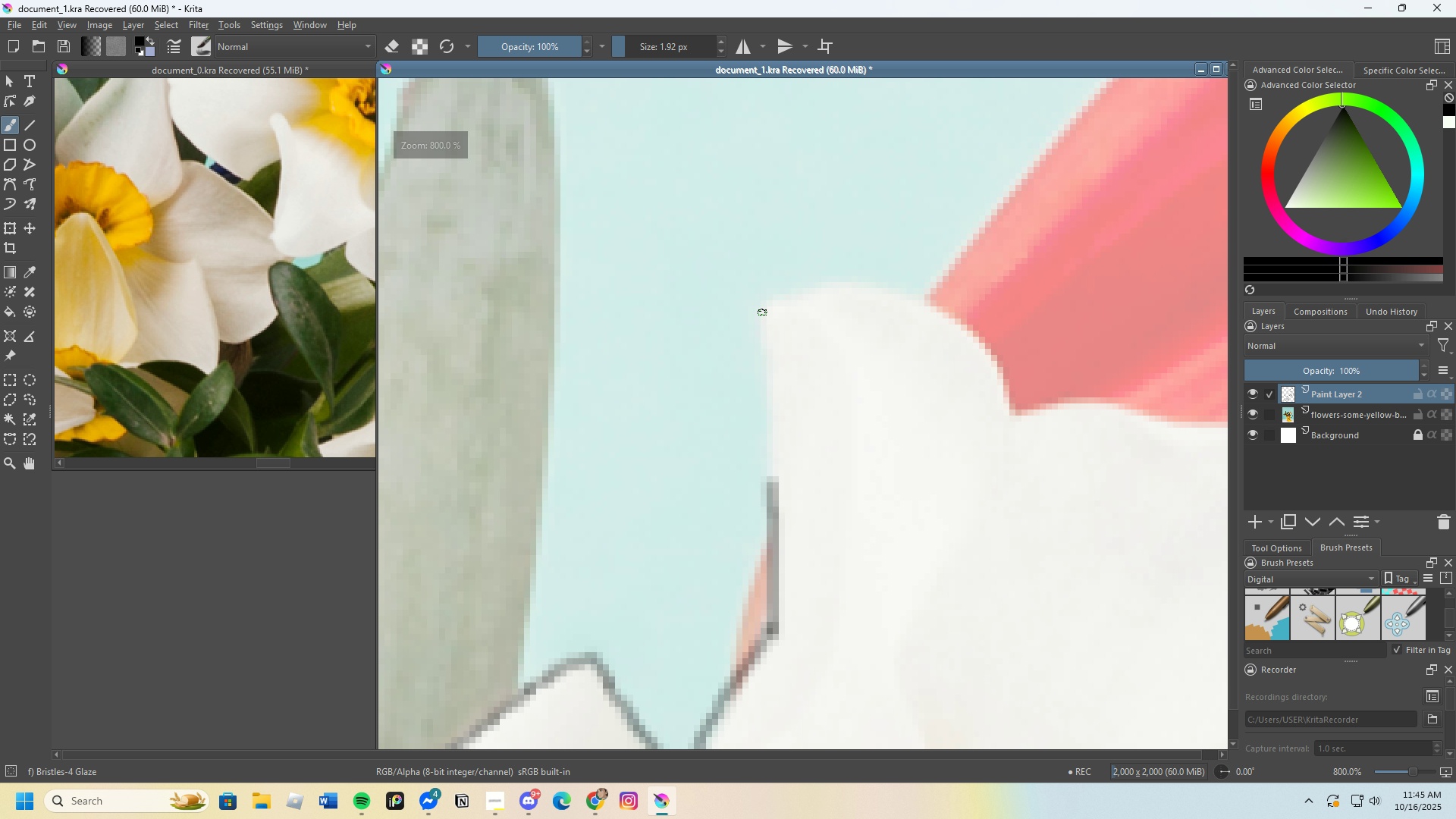 
left_click_drag(start_coordinate=[763, 312], to_coordinate=[777, 500])
 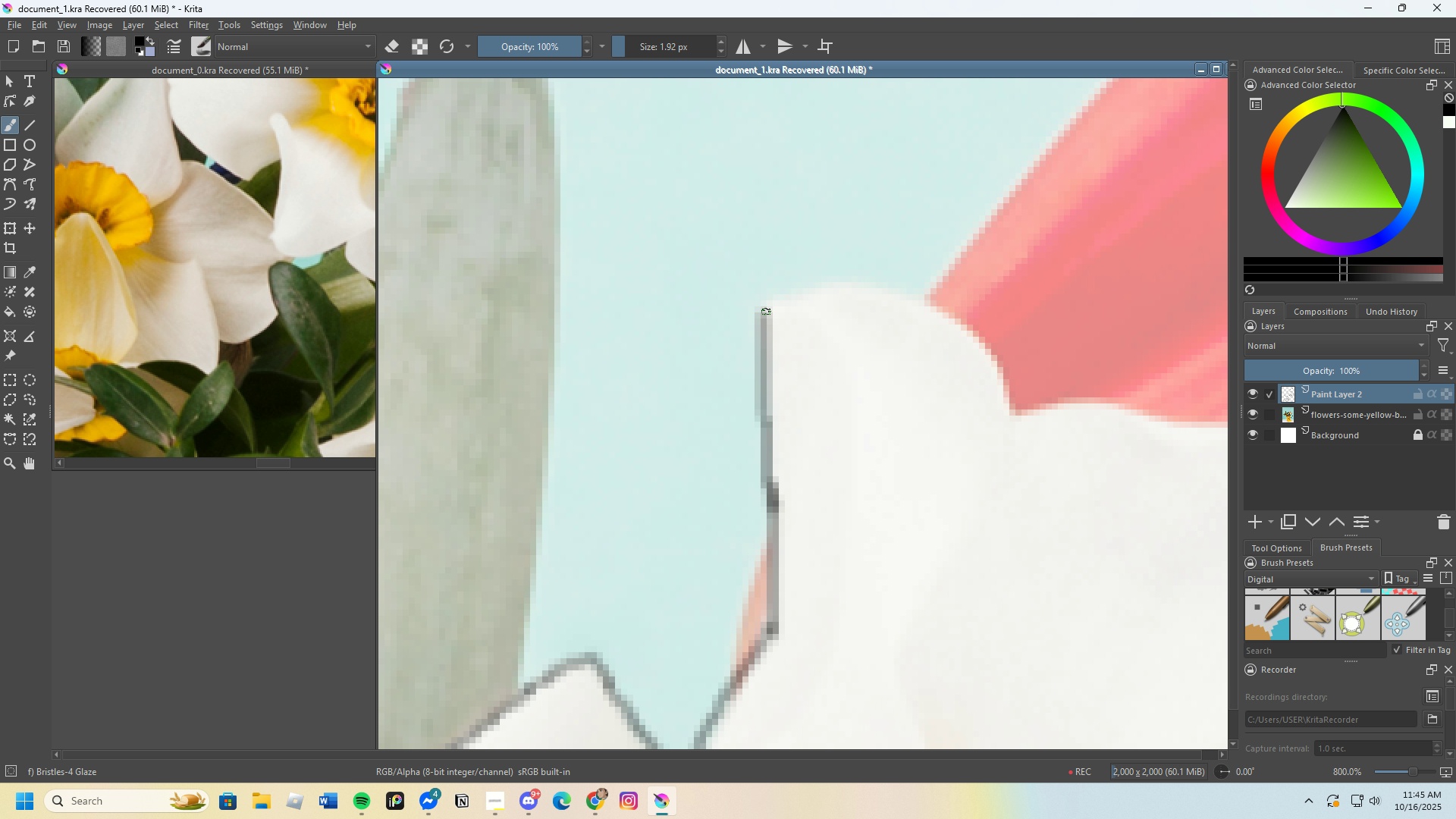 
left_click_drag(start_coordinate=[762, 311], to_coordinate=[1021, 422])
 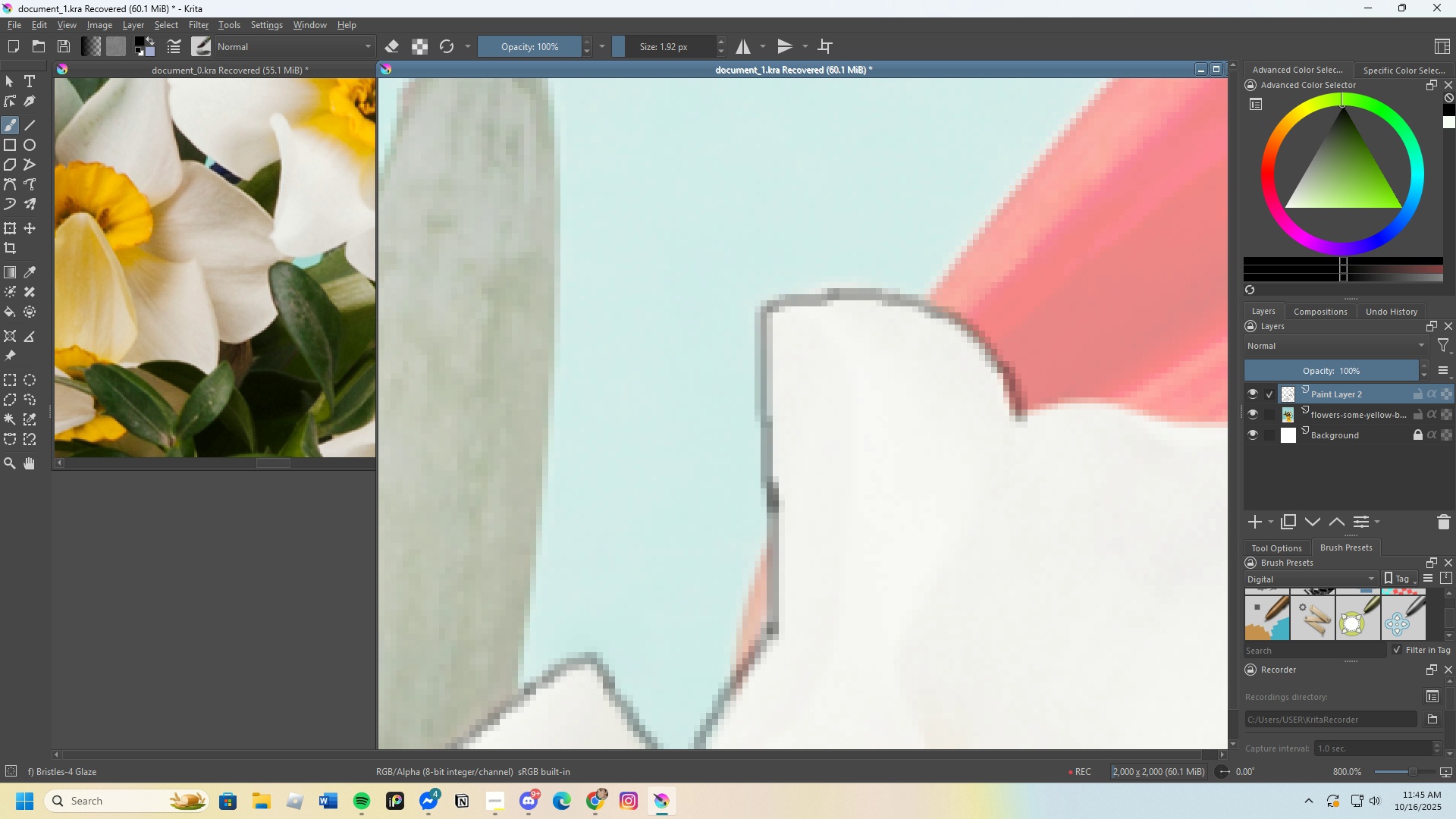 
scroll: coordinate [661, 309], scroll_direction: down, amount: 3.0
 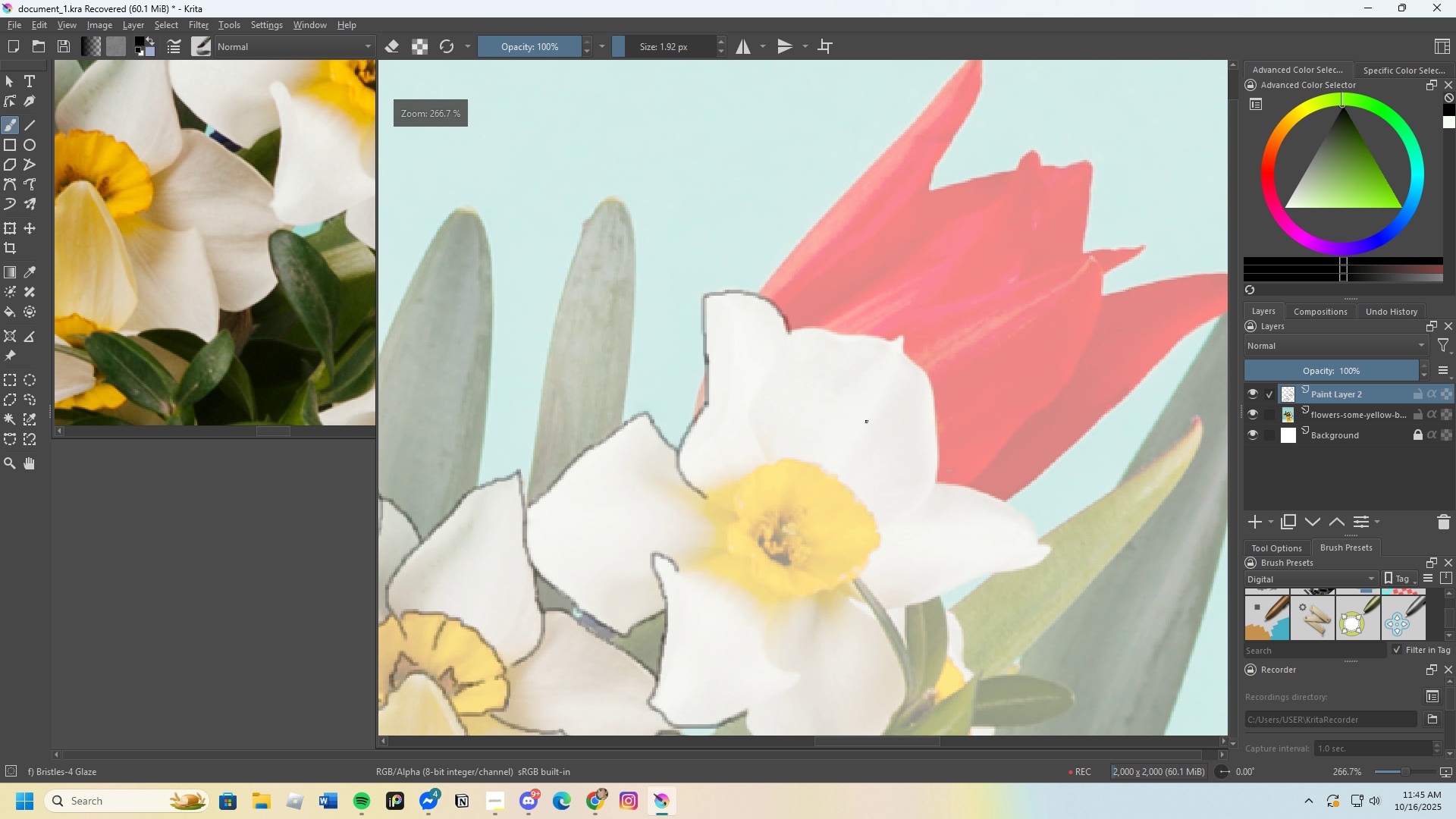 
scroll: coordinate [795, 267], scroll_direction: up, amount: 3.0
 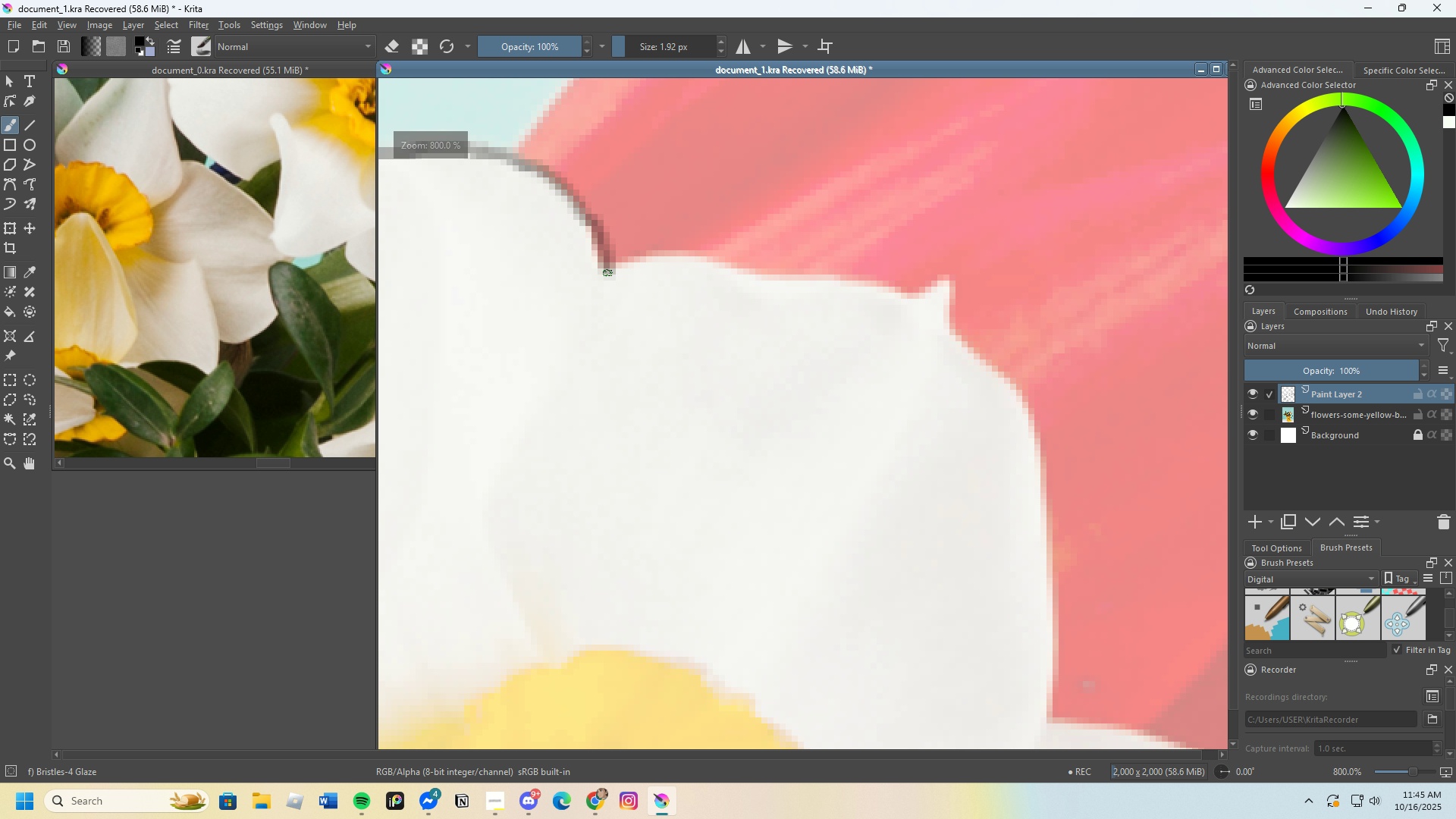 
left_click_drag(start_coordinate=[607, 272], to_coordinate=[1037, 409])
 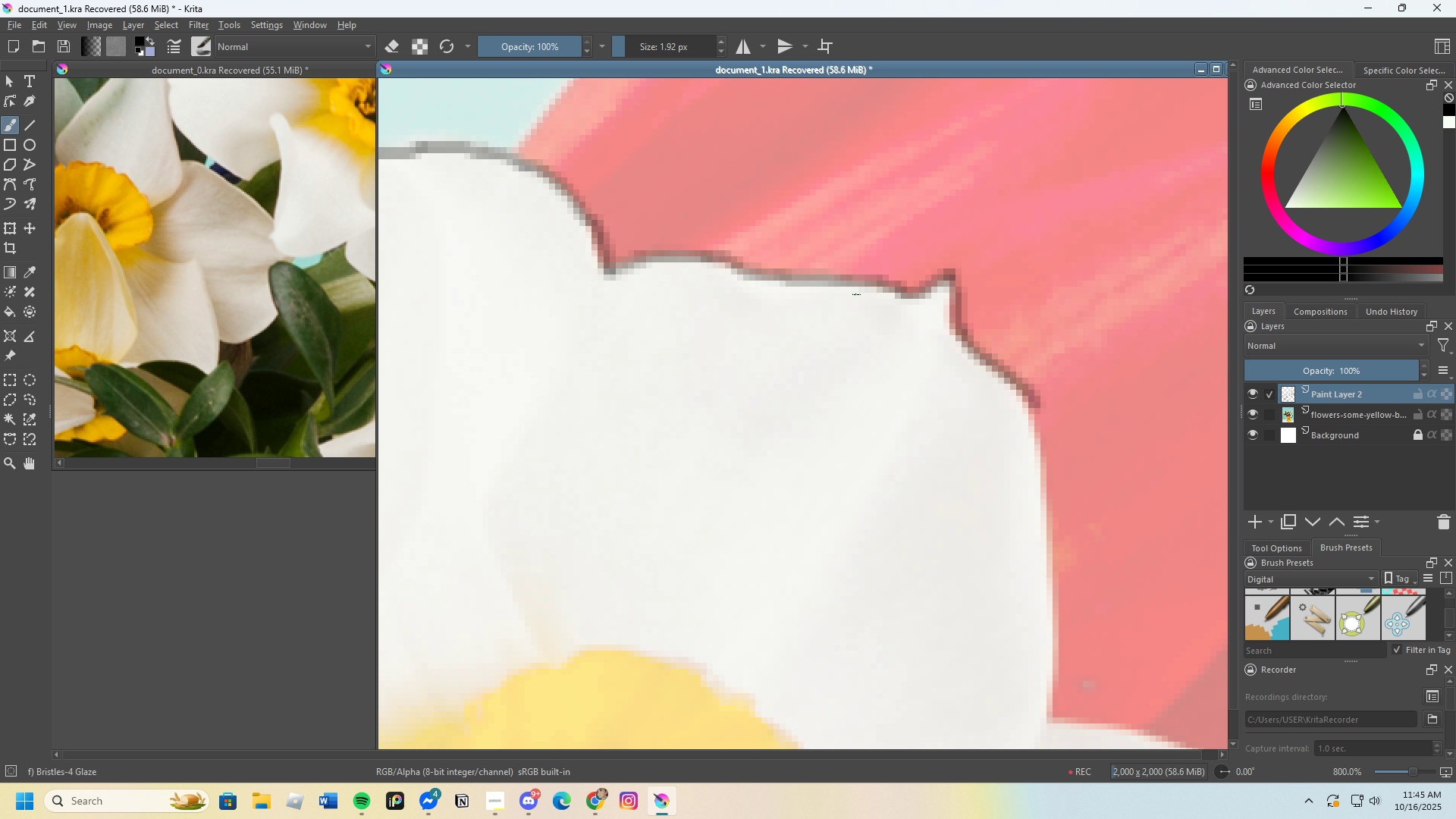 
scroll: coordinate [946, 472], scroll_direction: down, amount: 1.0
 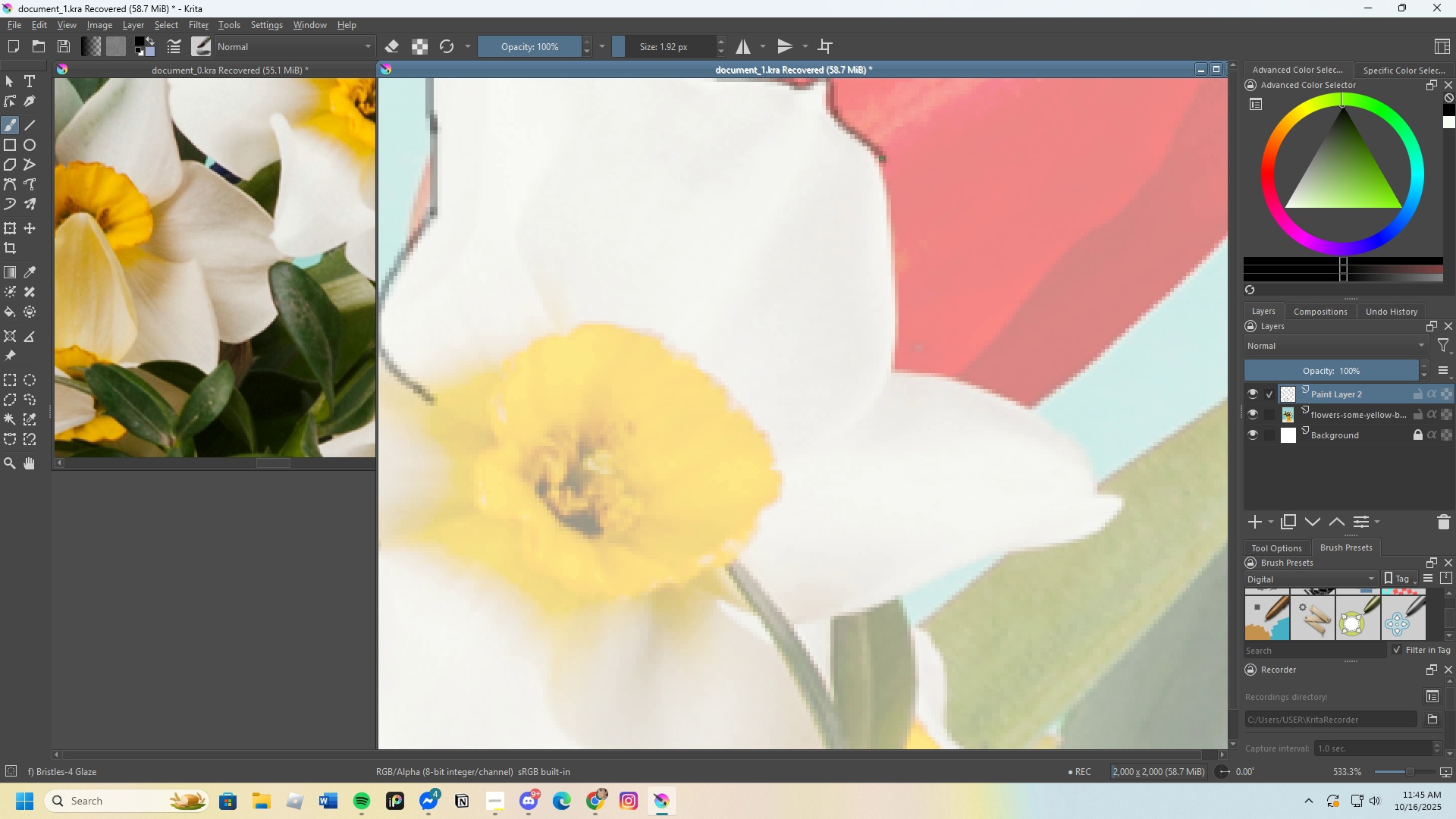 
left_click_drag(start_coordinate=[882, 158], to_coordinate=[886, 413])
 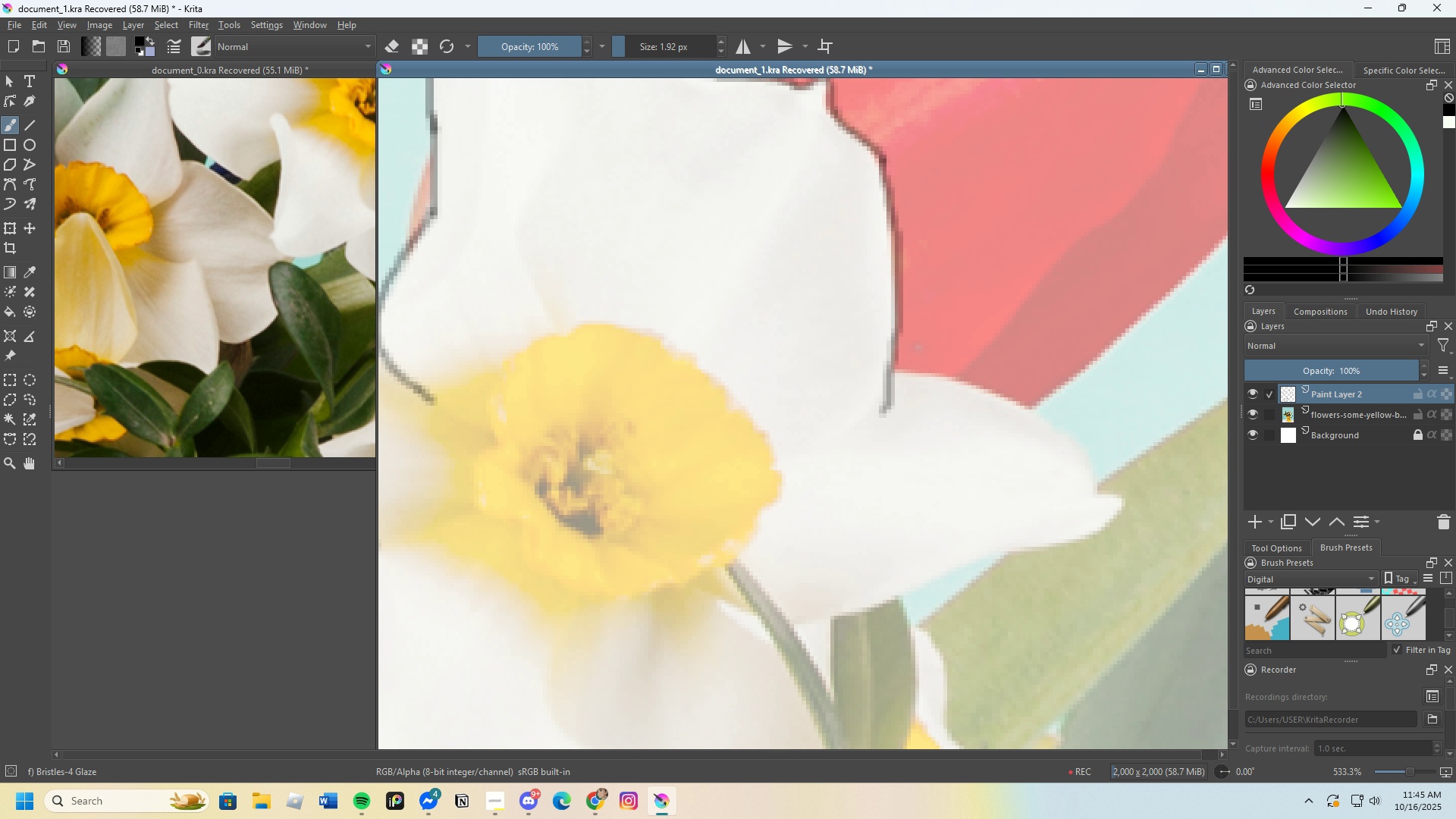 
scroll: coordinate [939, 408], scroll_direction: up, amount: 2.0
 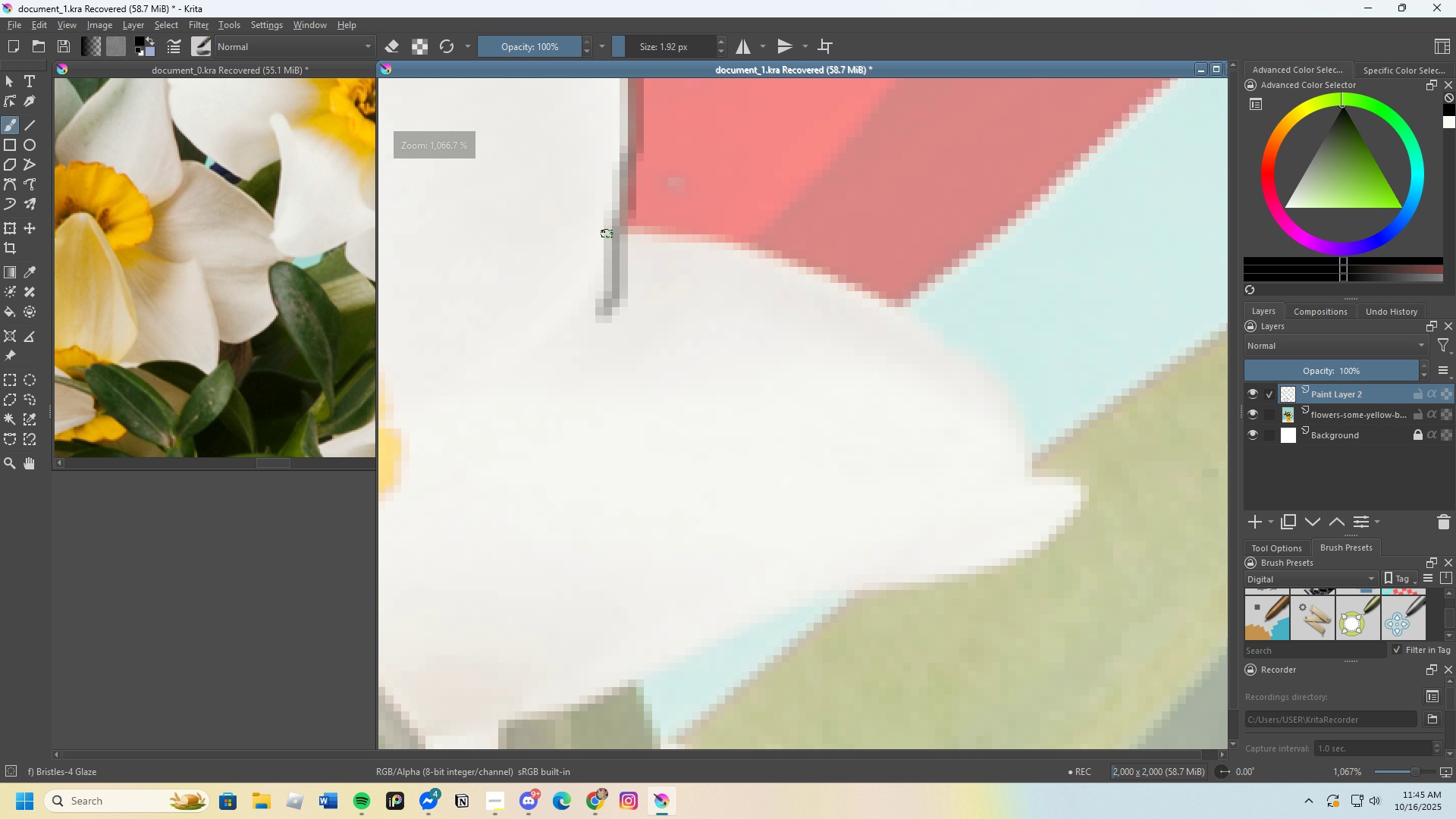 
left_click_drag(start_coordinate=[620, 232], to_coordinate=[852, 586])
 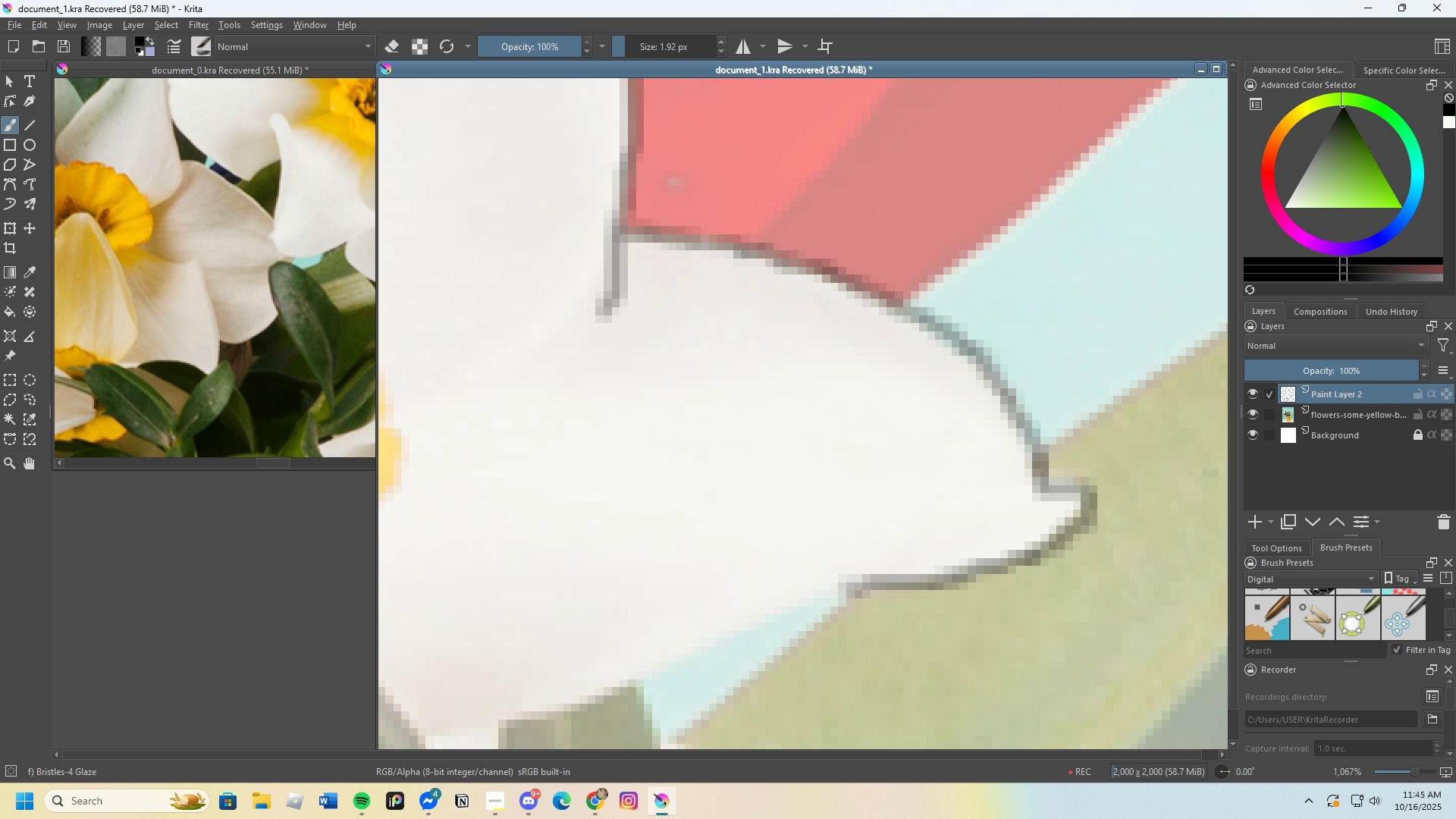 
scroll: coordinate [1002, 413], scroll_direction: down, amount: 2.0
 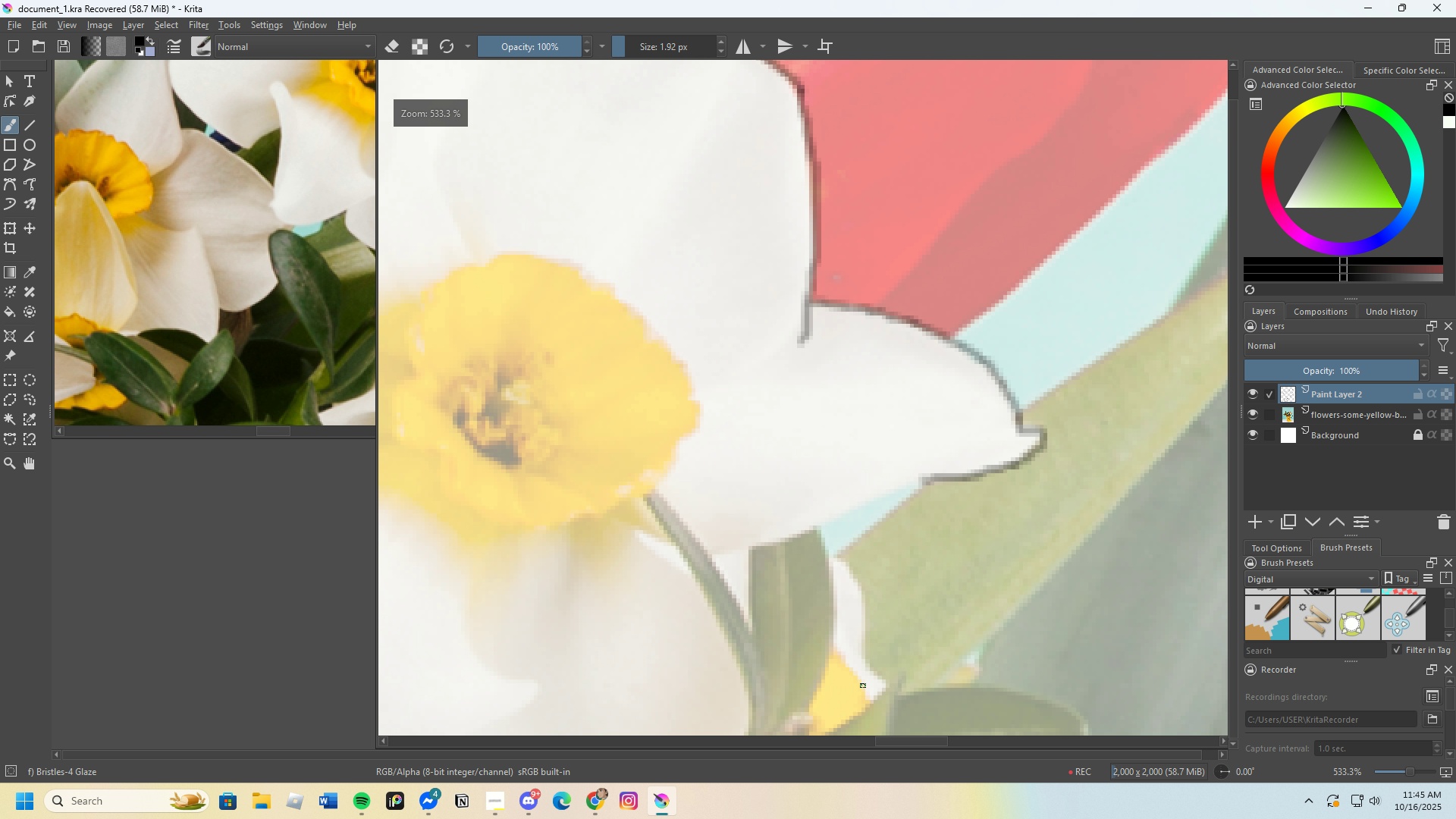 
scroll: coordinate [875, 656], scroll_direction: up, amount: 2.0
 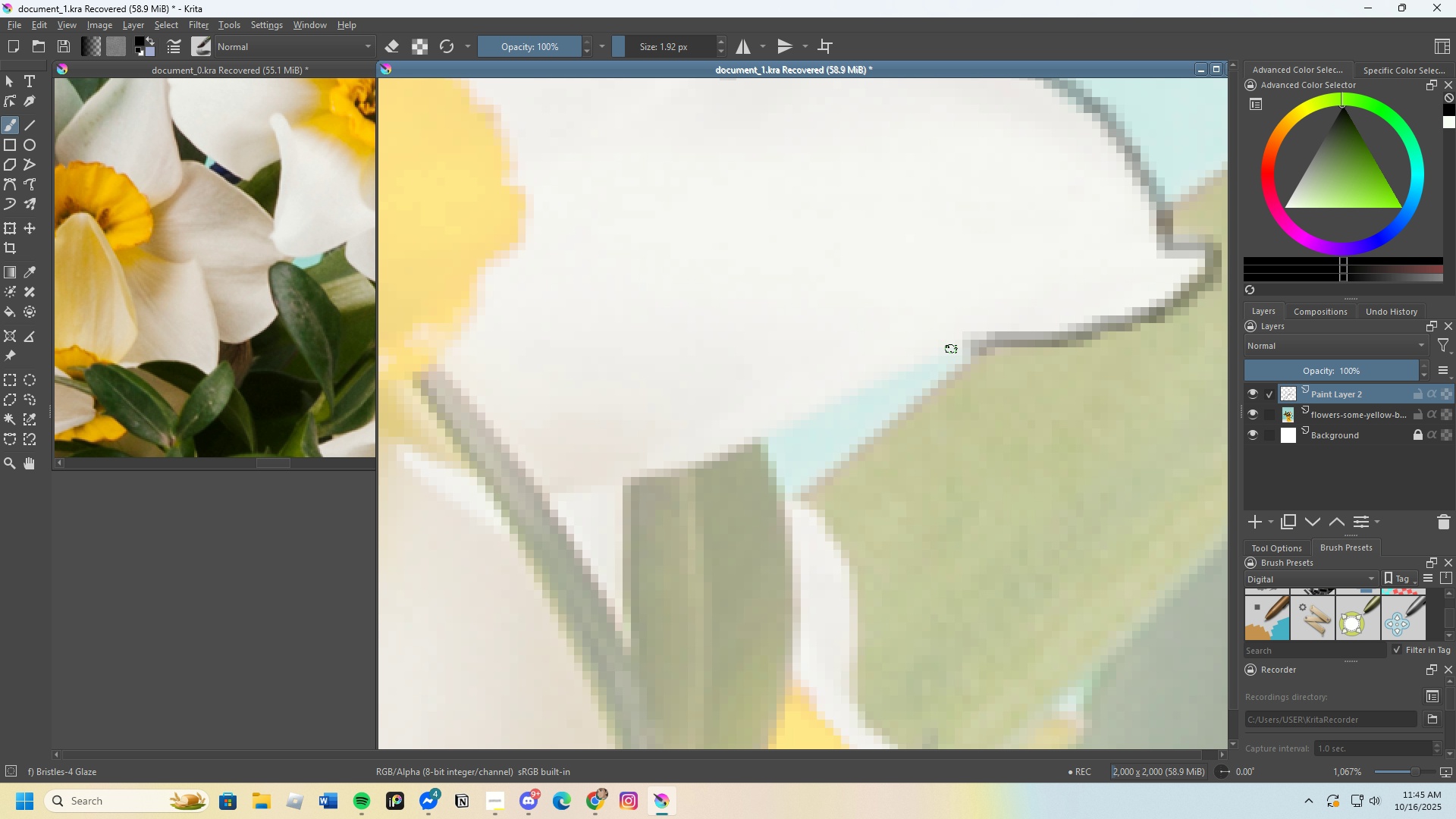 
left_click_drag(start_coordinate=[975, 337], to_coordinate=[673, 485])
 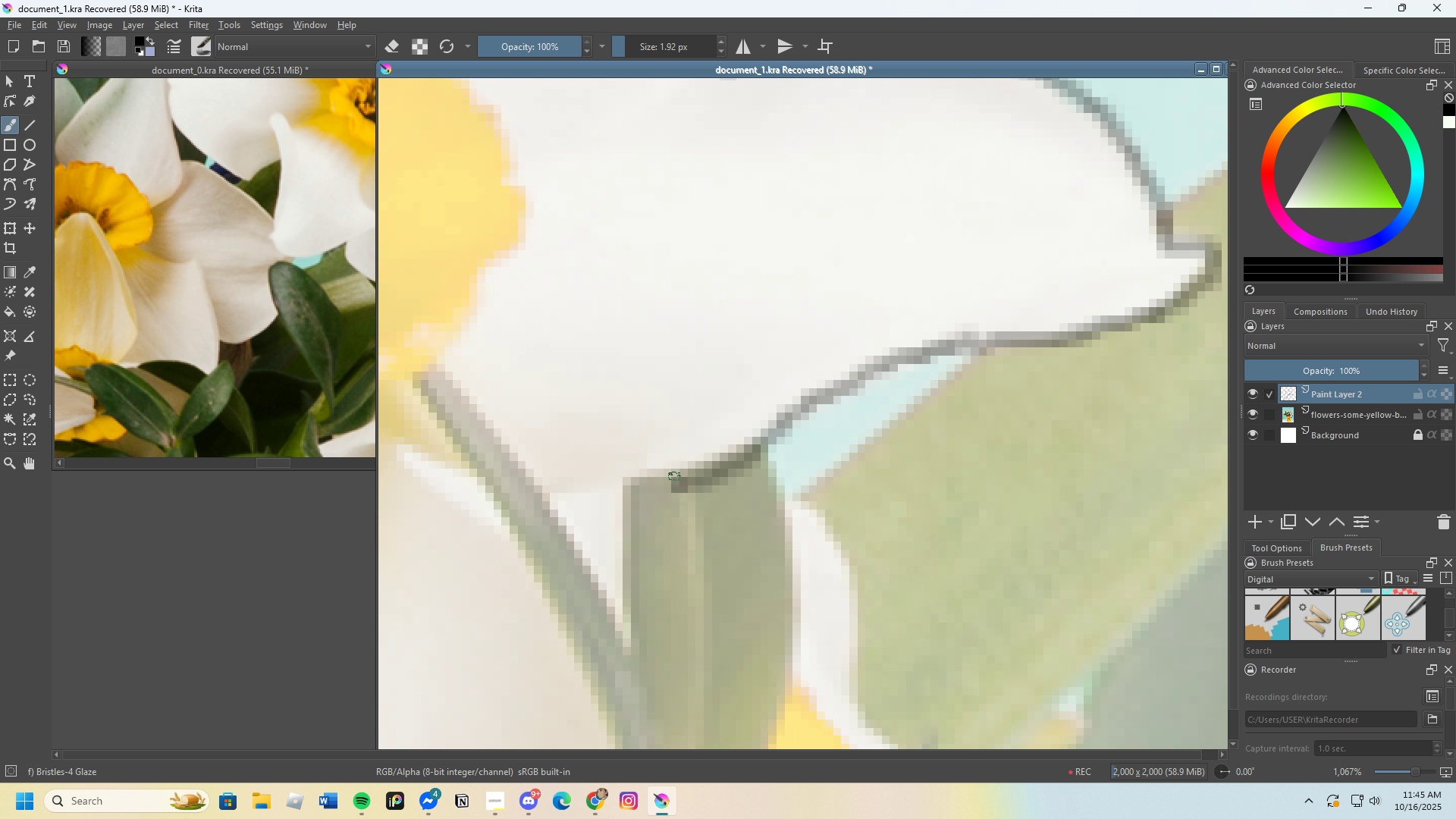 
key(Control+Z)
 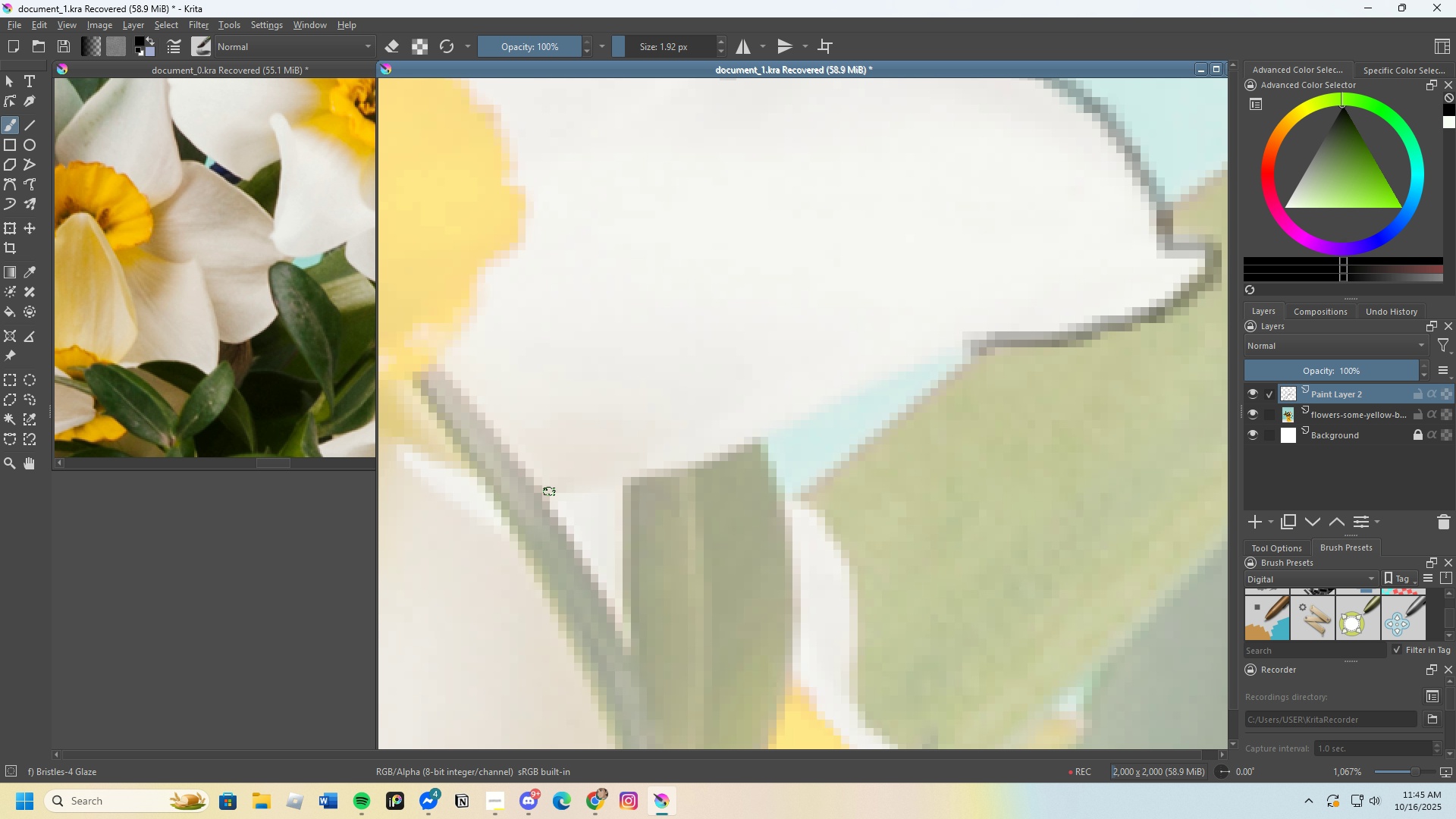 
left_click_drag(start_coordinate=[549, 487], to_coordinate=[1003, 336])
 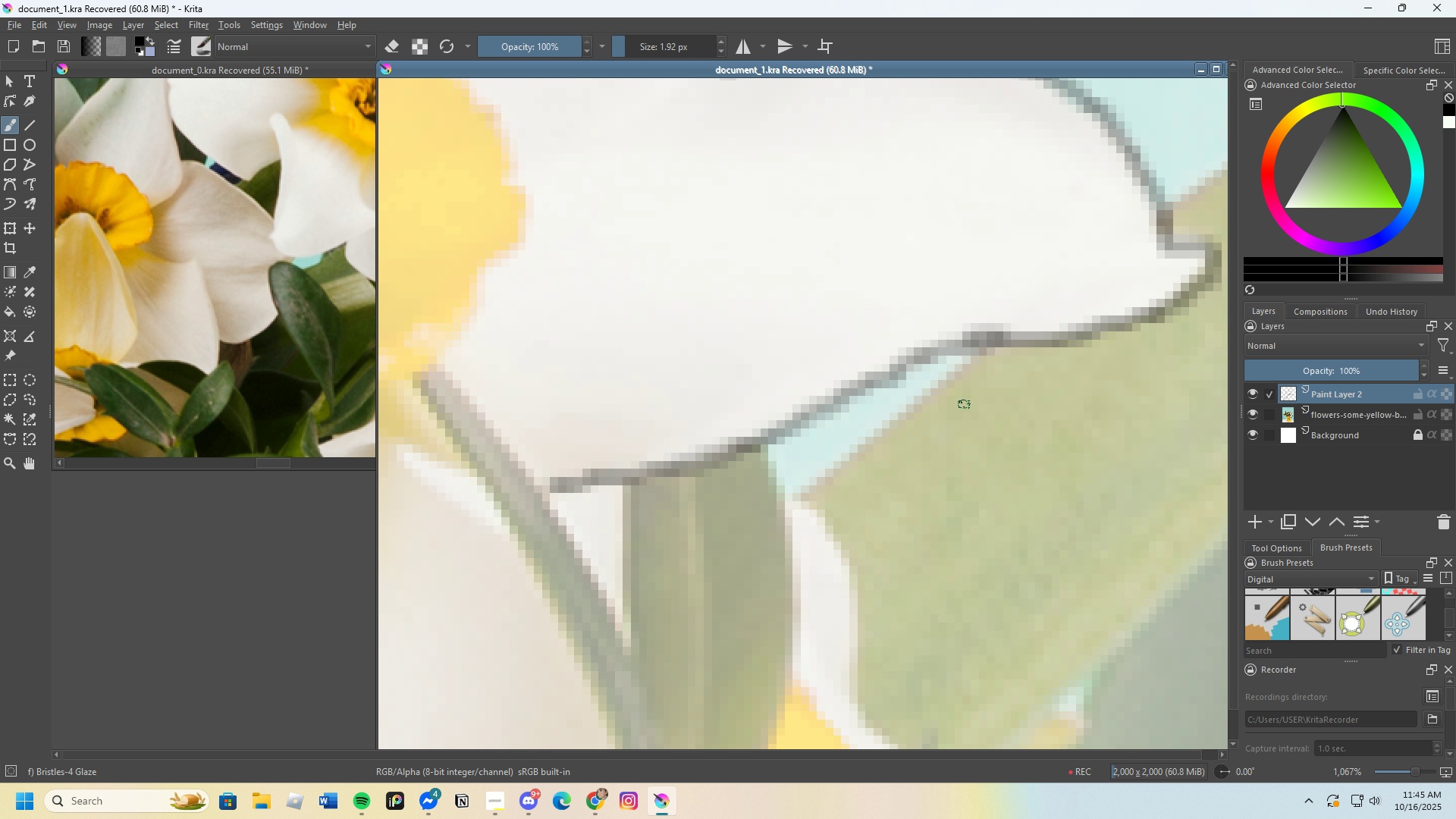 
scroll: coordinate [976, 399], scroll_direction: down, amount: 4.0
 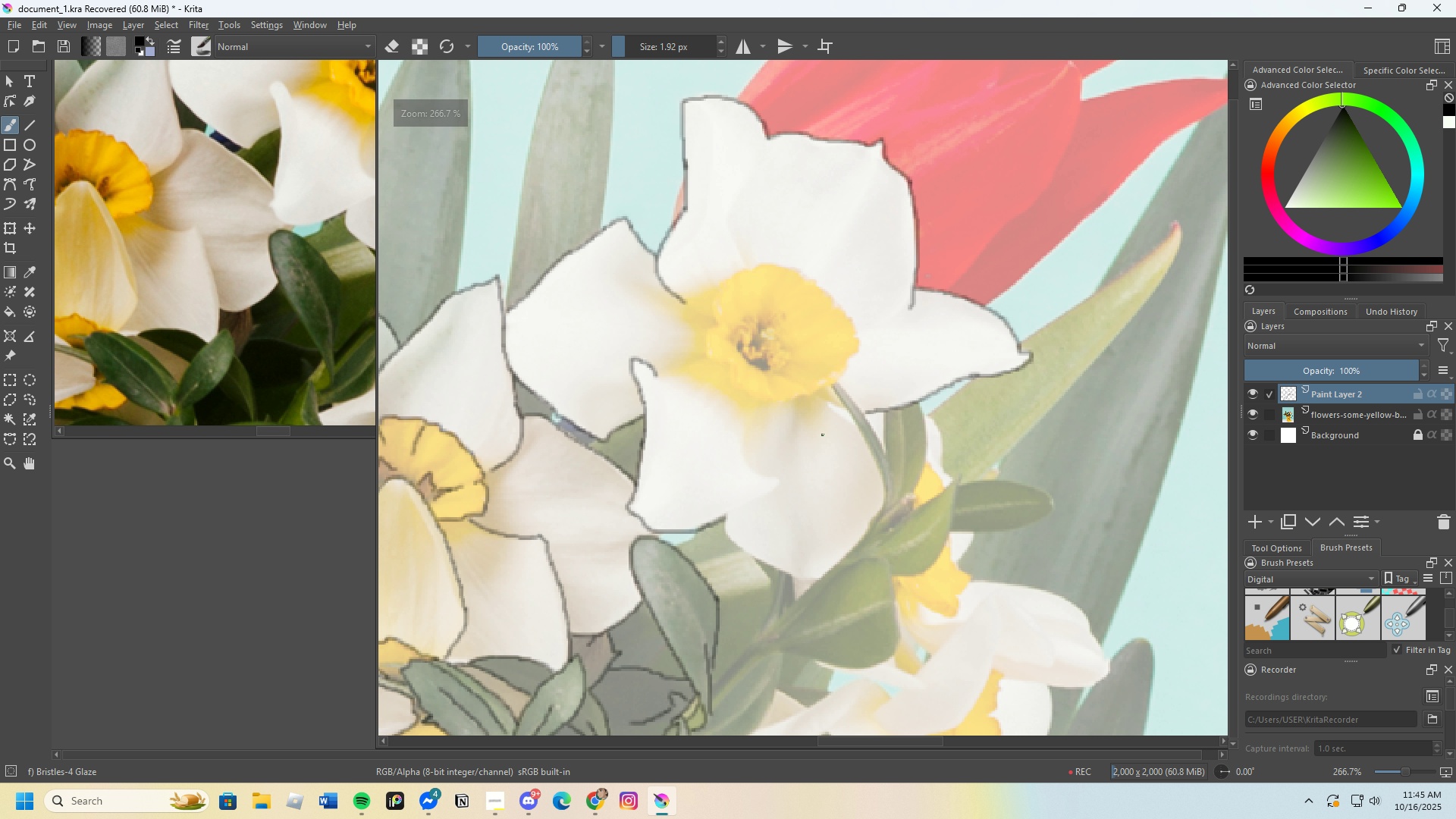 
scroll: coordinate [809, 259], scroll_direction: up, amount: 4.0
 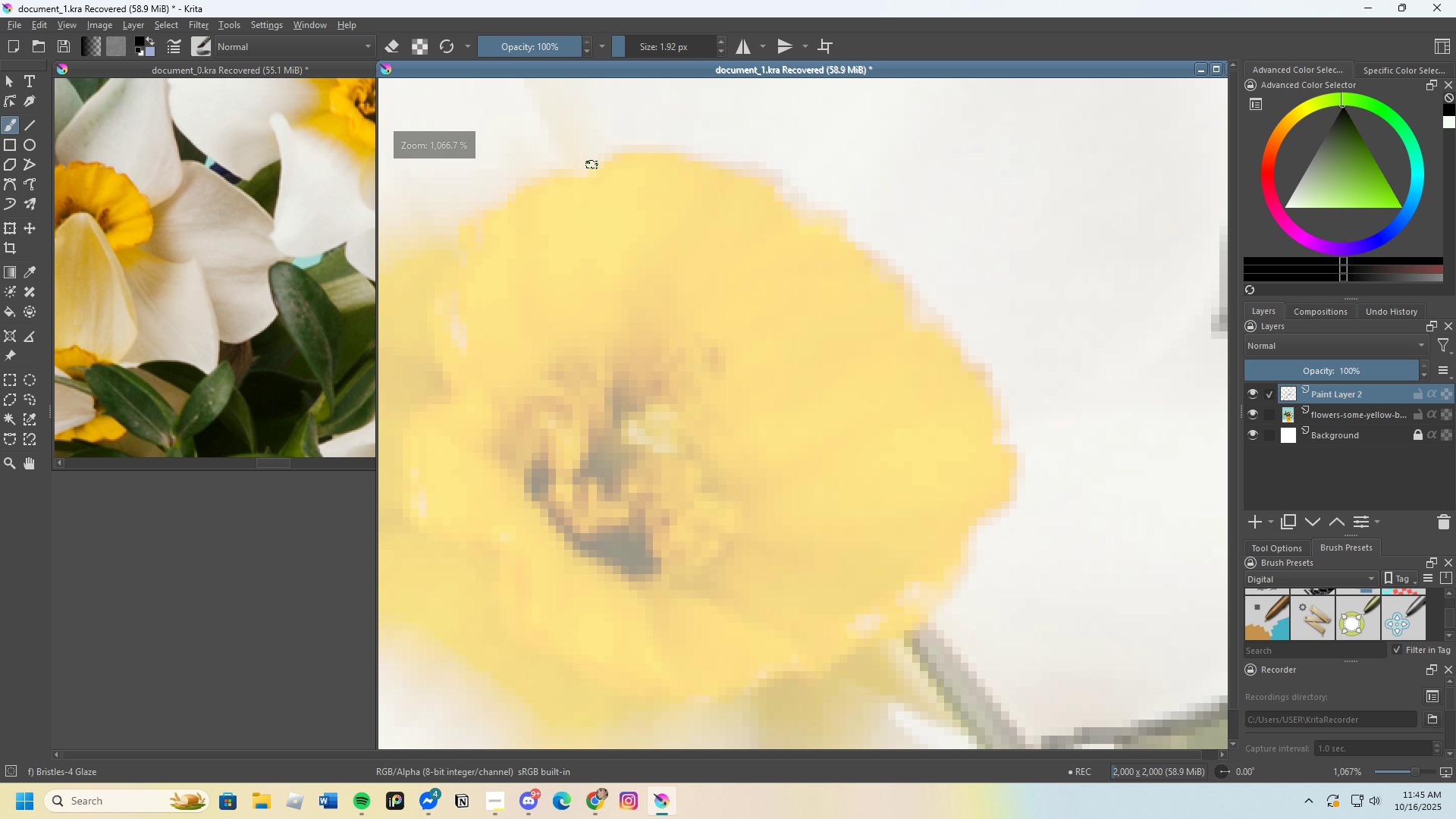 
left_click_drag(start_coordinate=[597, 171], to_coordinate=[924, 327])
 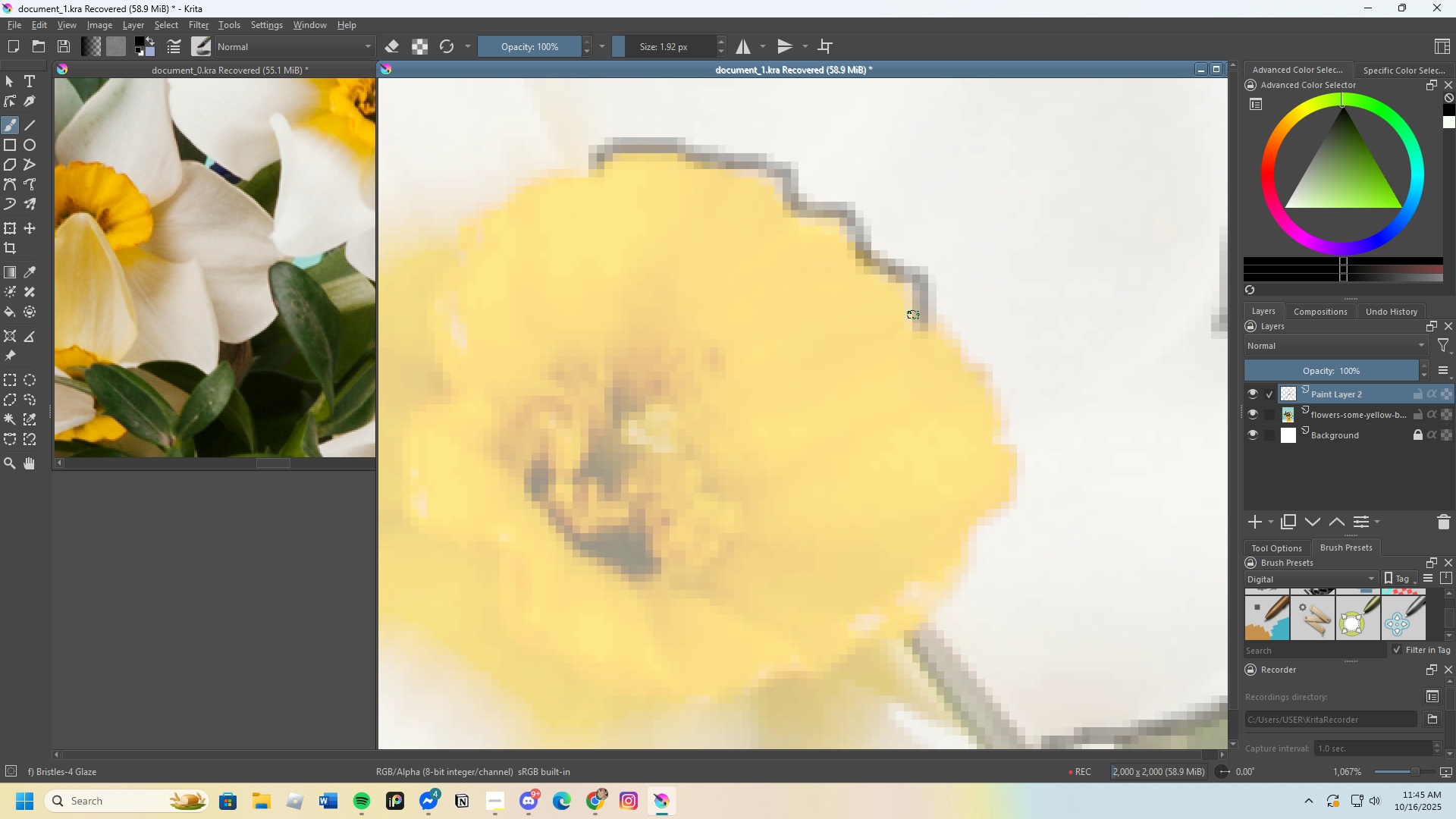 
key(Control+Z)
 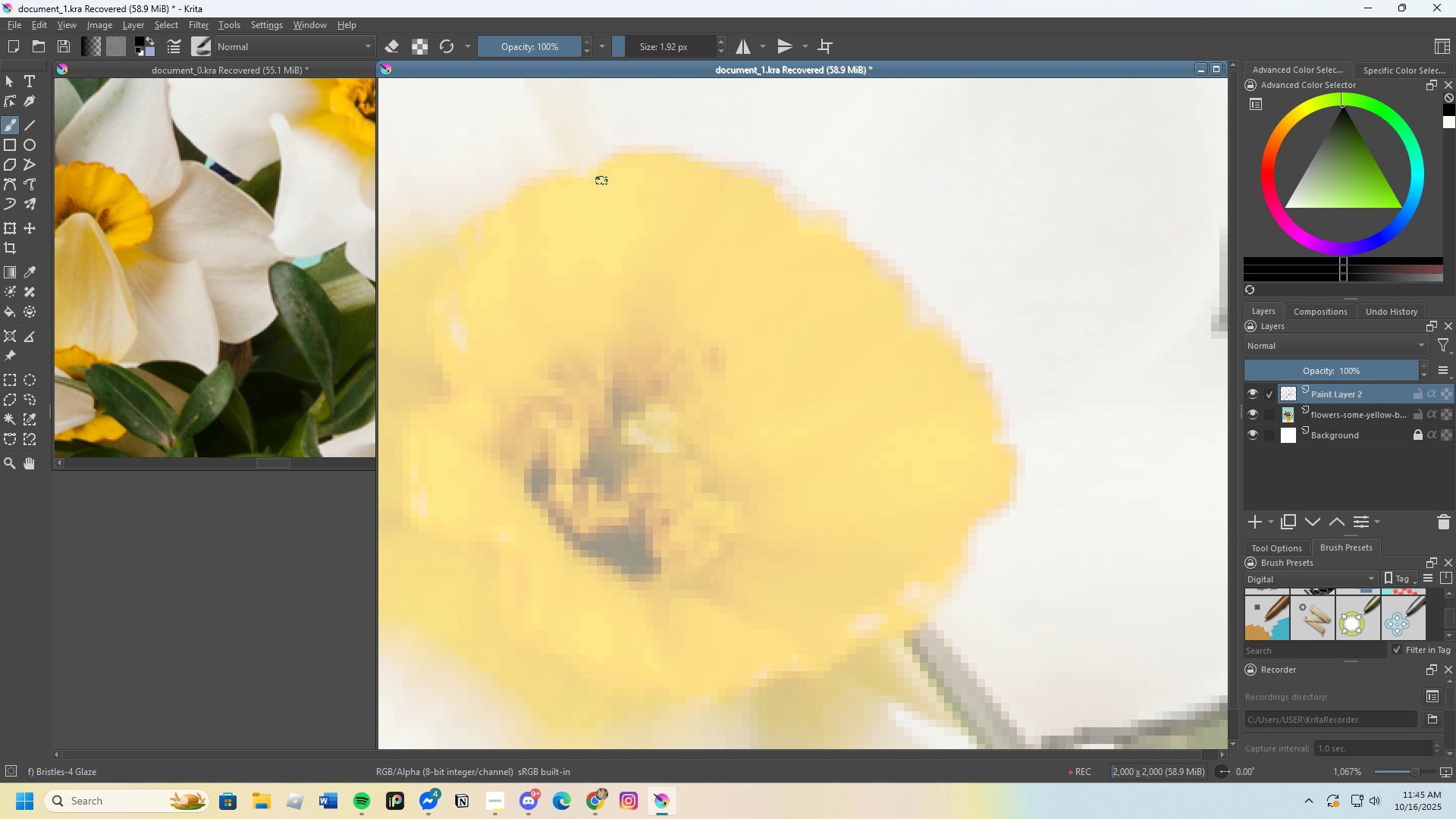 
left_click_drag(start_coordinate=[593, 175], to_coordinate=[912, 307])
 